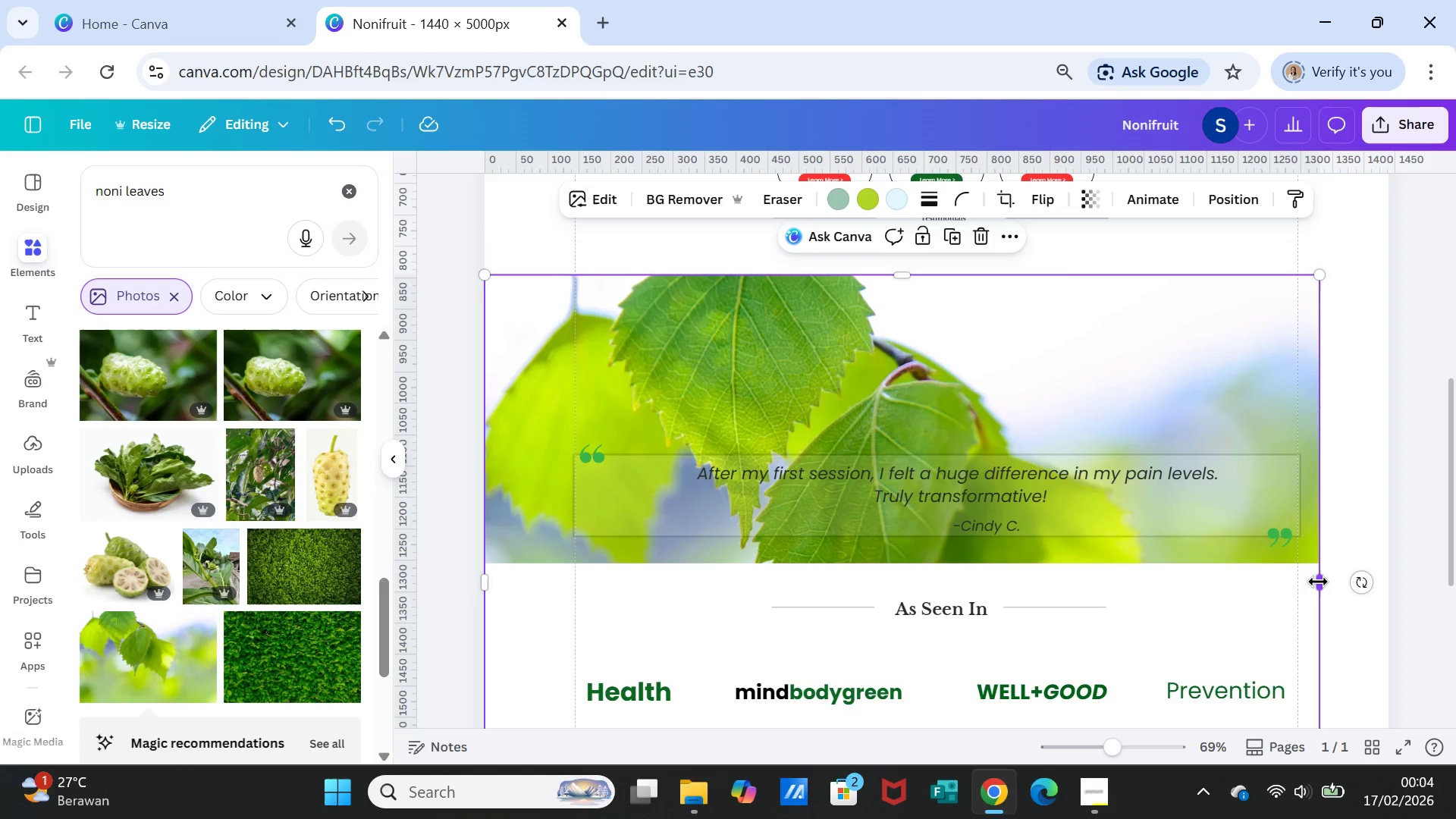 
left_click_drag(start_coordinate=[1318, 582], to_coordinate=[1385, 570])
 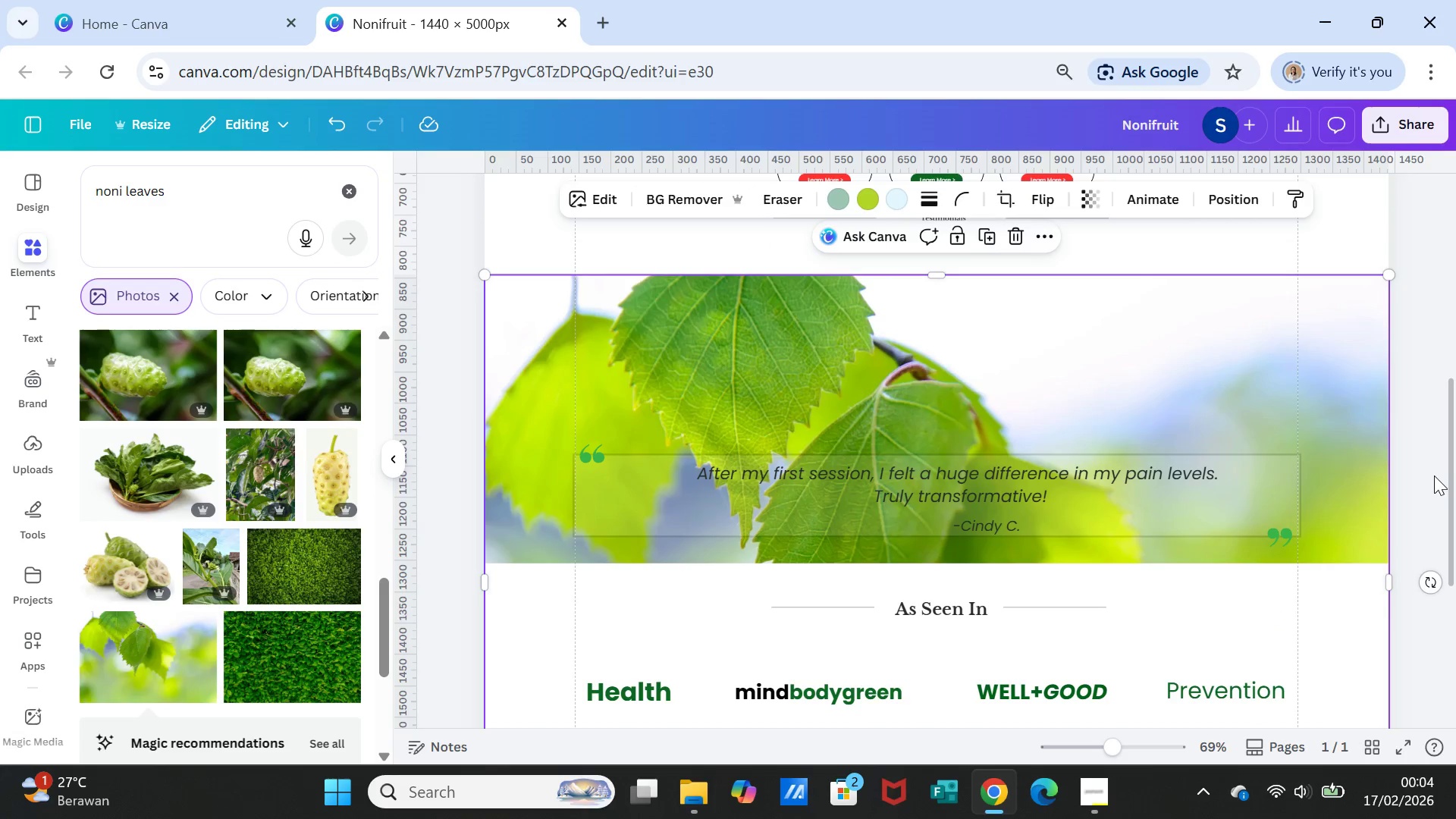 
left_click([1434, 475])
 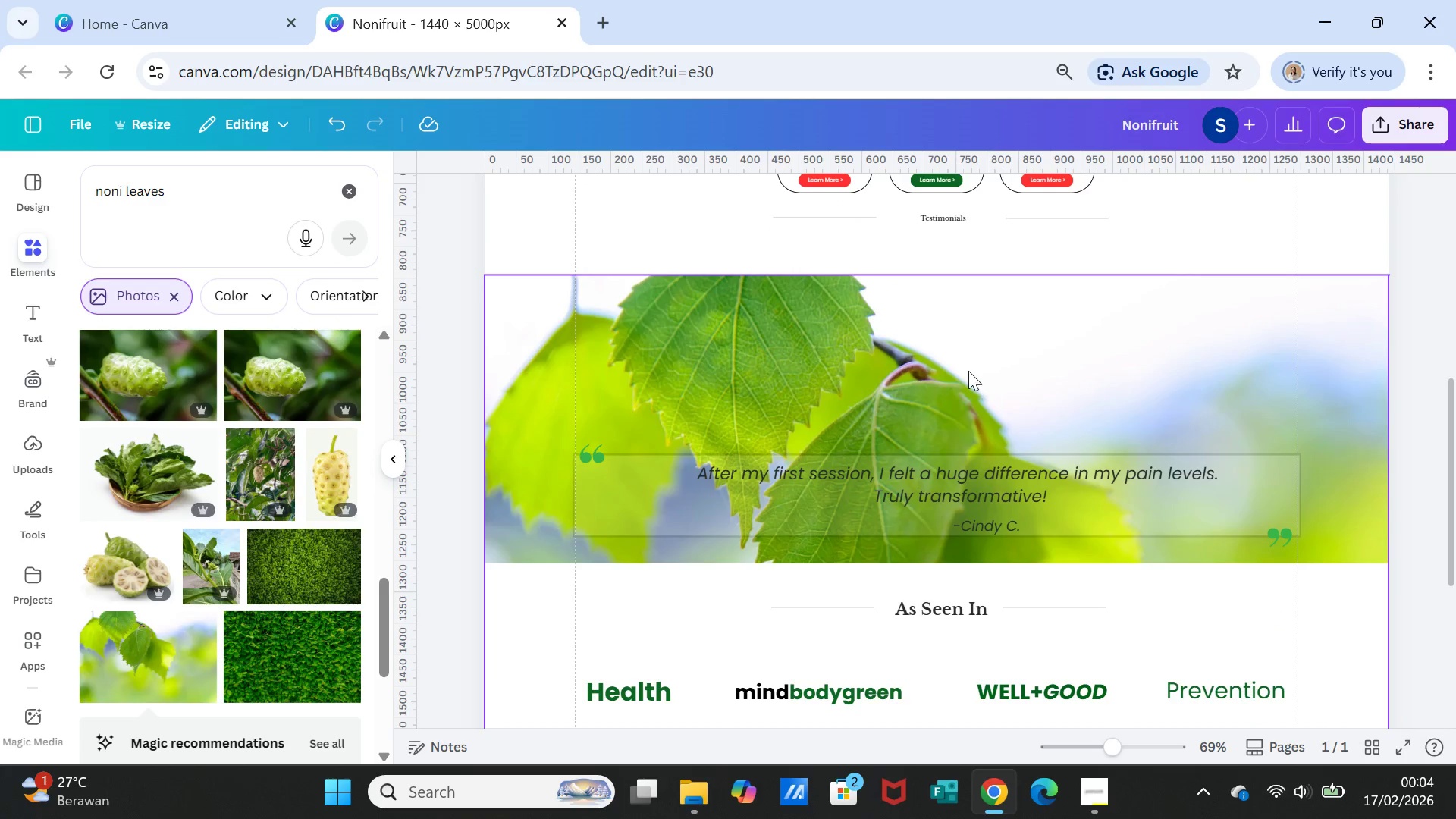 
scroll: coordinate [968, 371], scroll_direction: up, amount: 1.0
 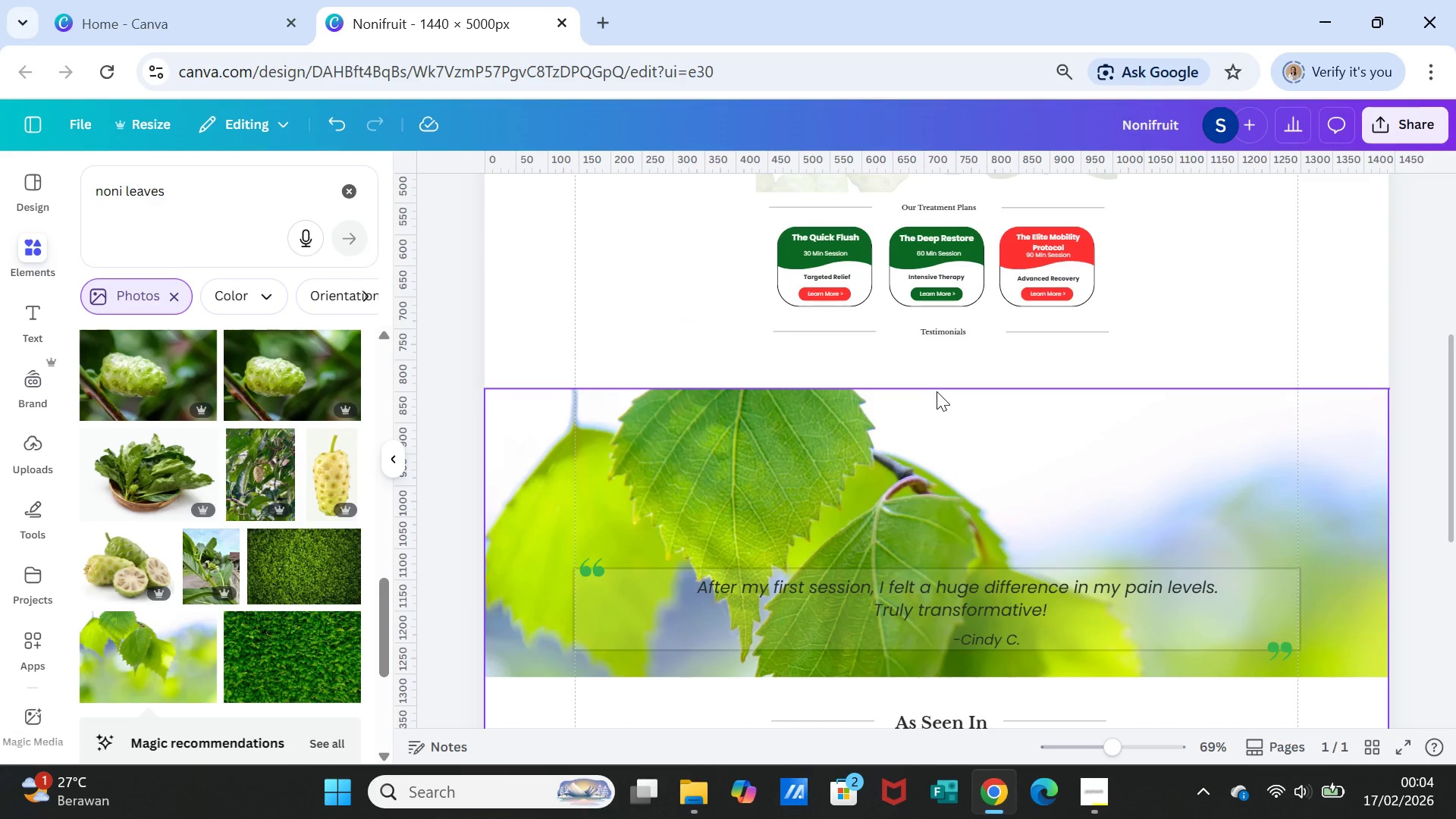 
left_click([939, 396])
 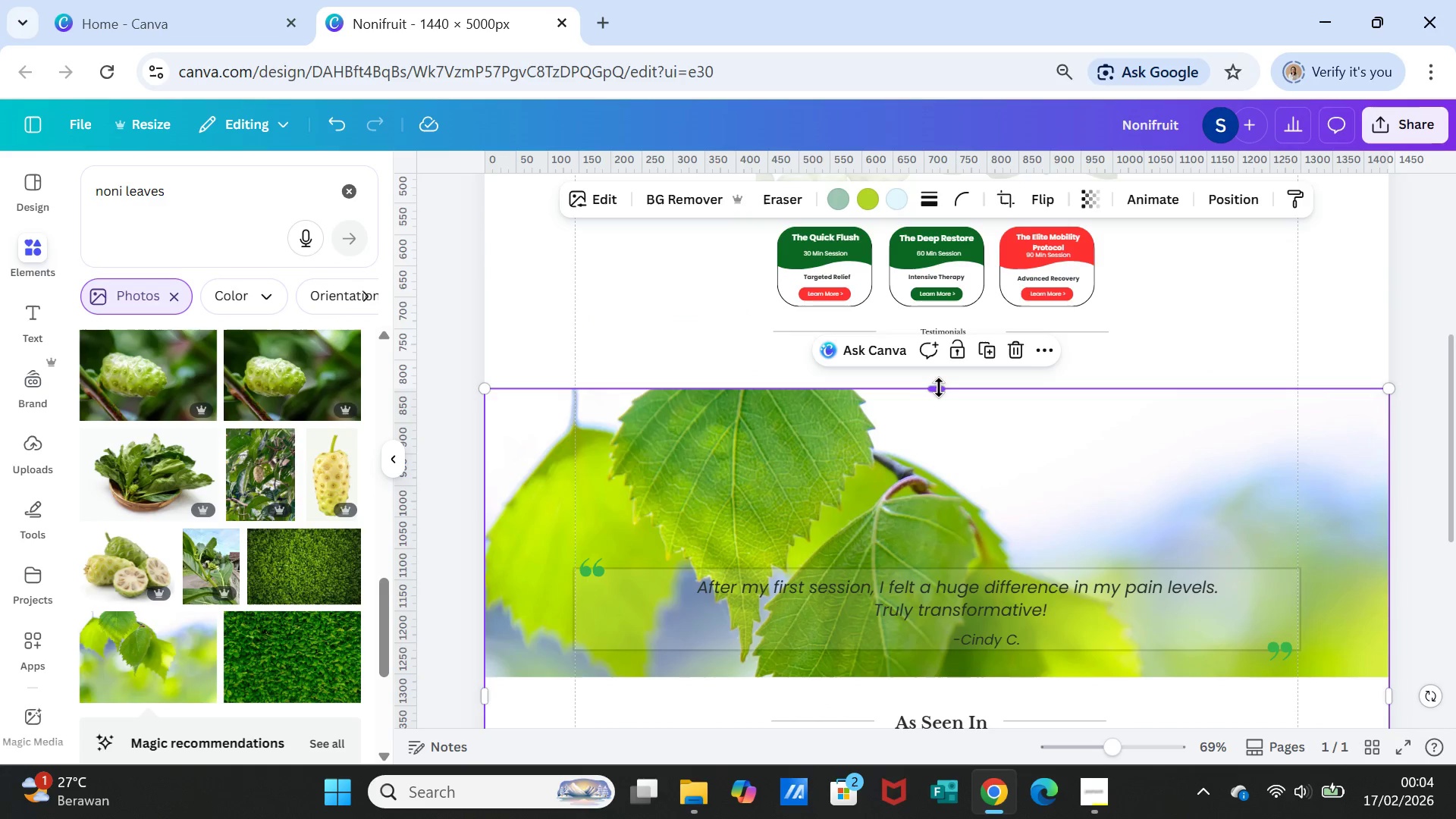 
left_click_drag(start_coordinate=[939, 388], to_coordinate=[937, 349])
 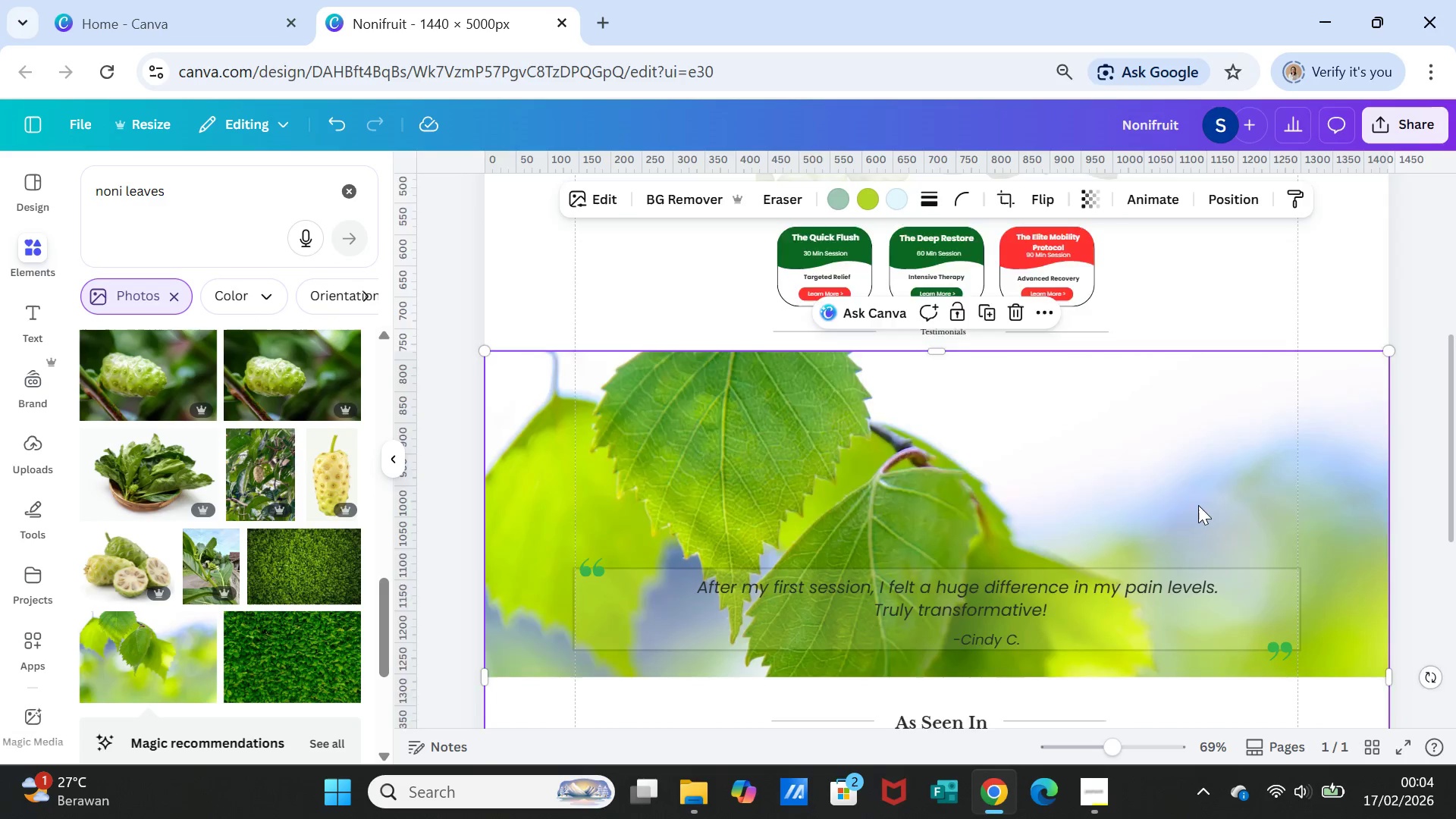 
scroll: coordinate [1198, 505], scroll_direction: down, amount: 4.0
 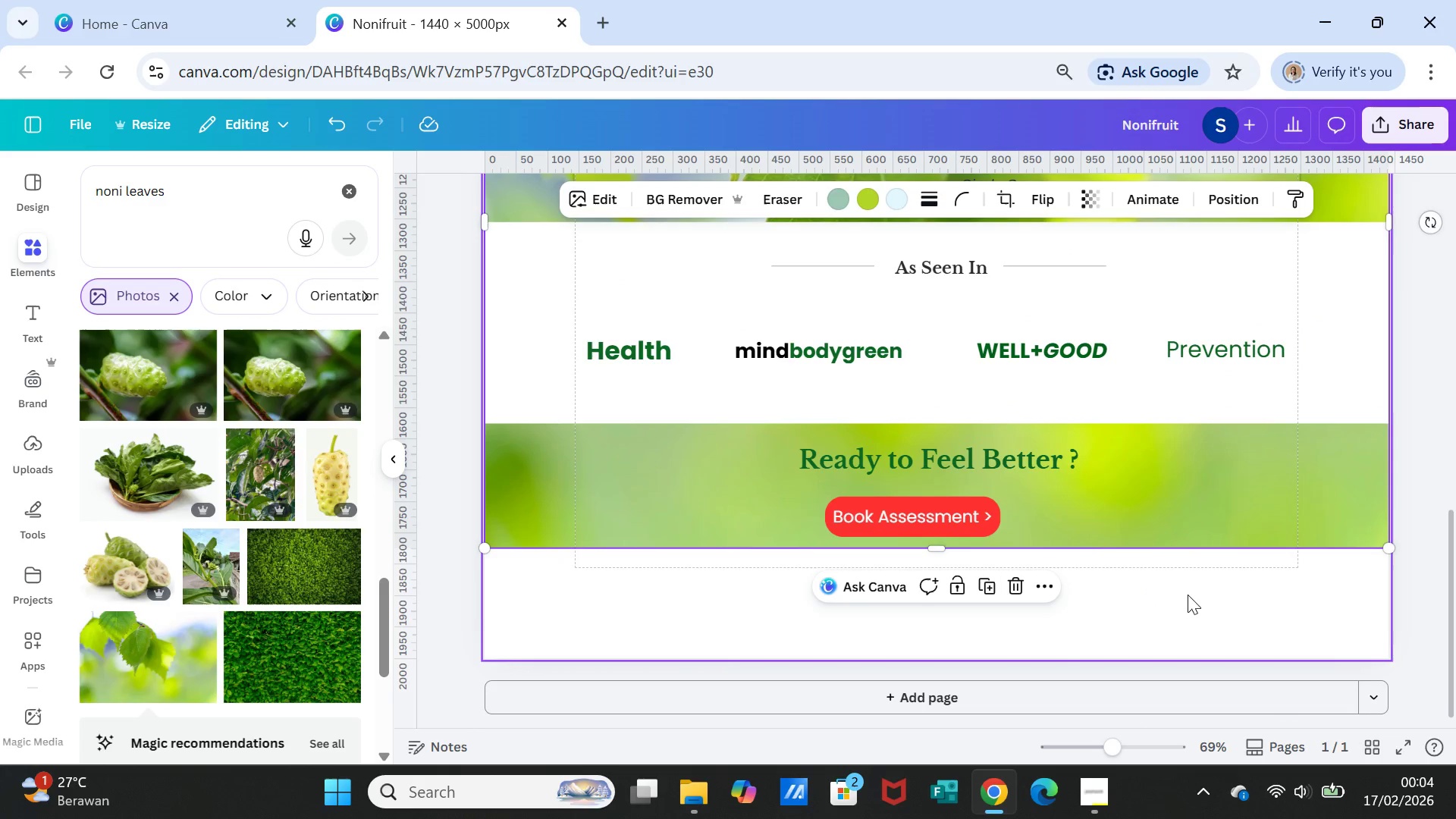 
left_click([1224, 595])
 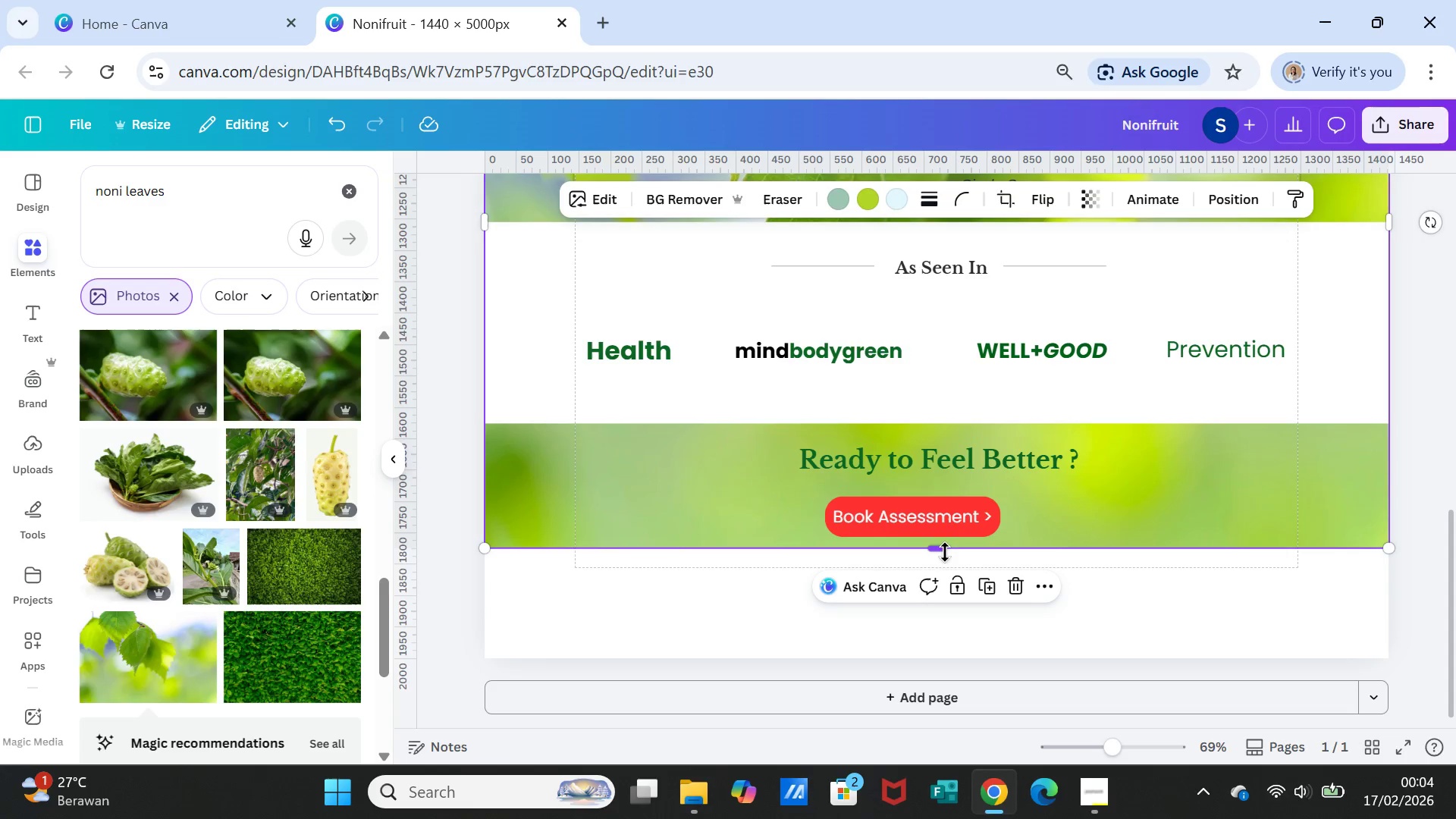 
left_click_drag(start_coordinate=[940, 550], to_coordinate=[946, 661])
 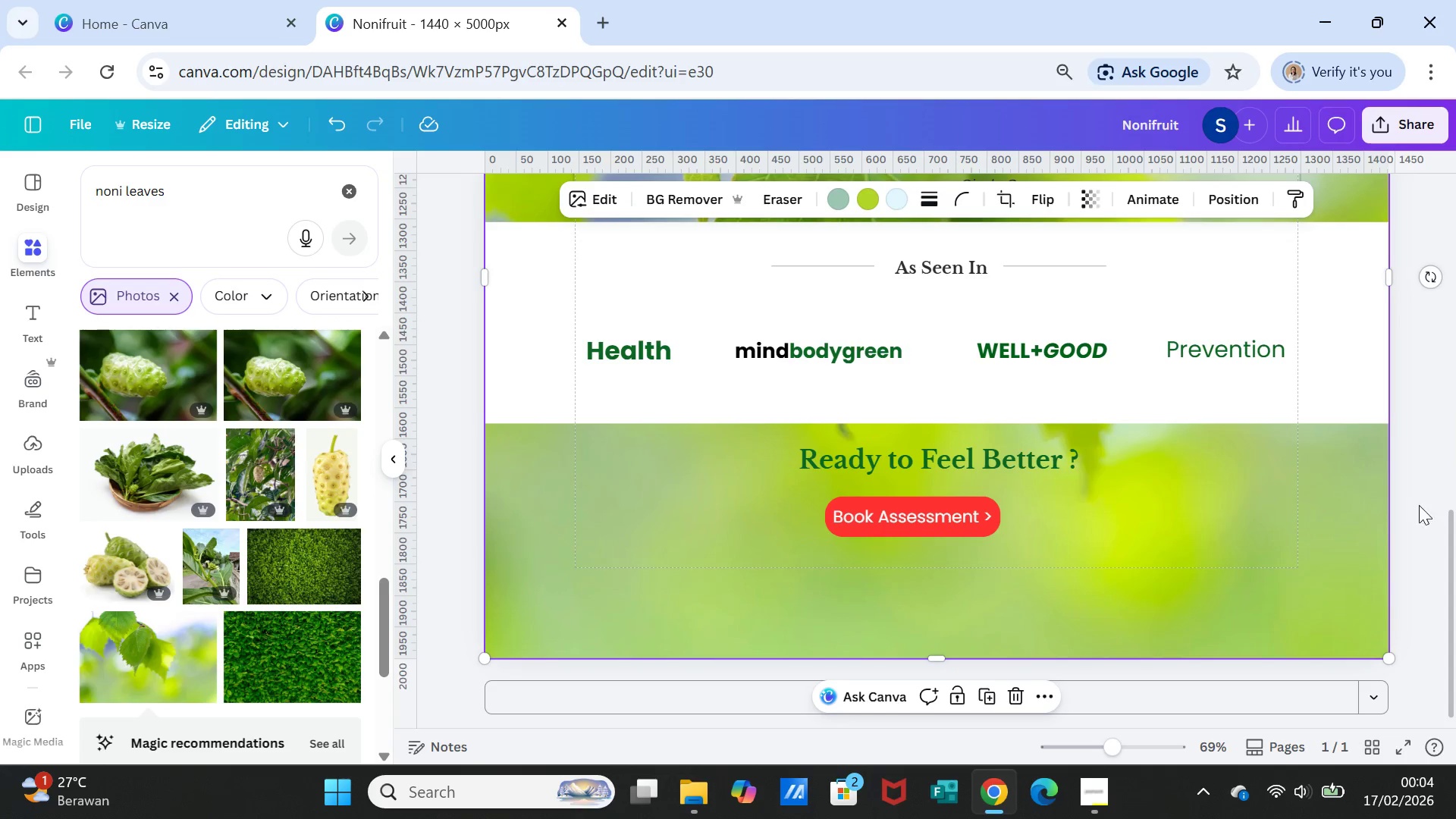 
left_click([1410, 497])
 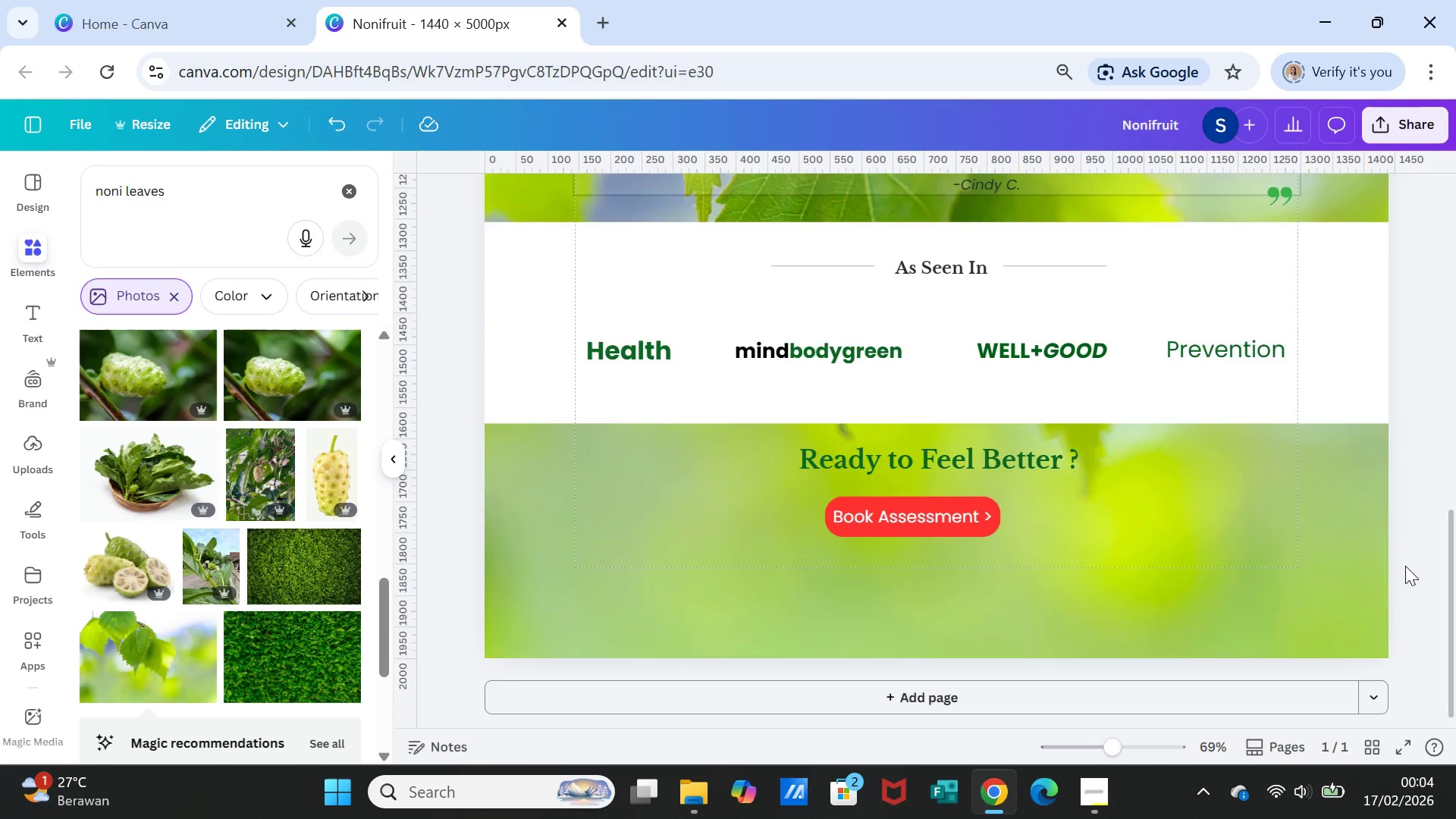 
scroll: coordinate [1405, 566], scroll_direction: up, amount: 2.0
 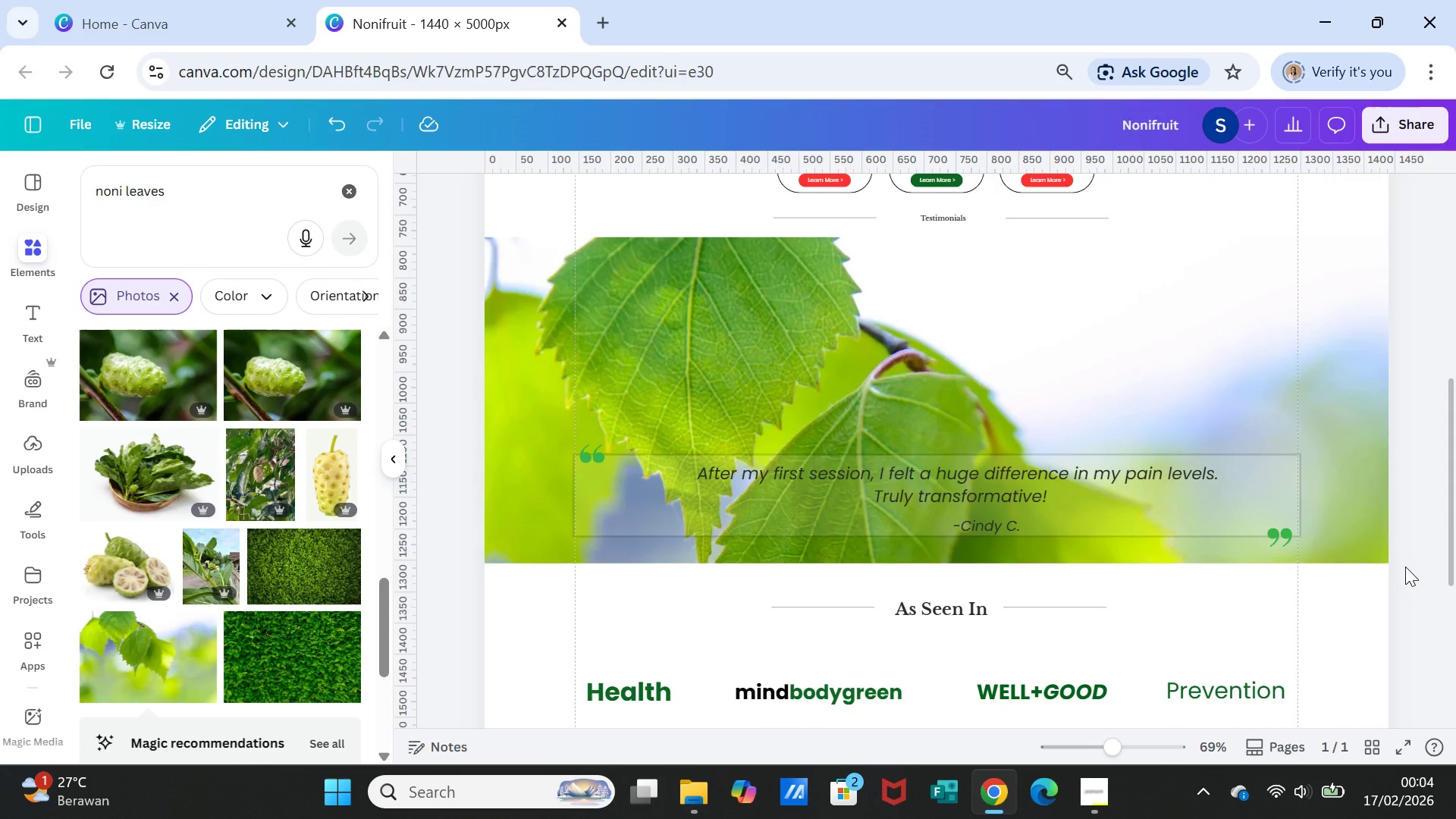 
scroll: coordinate [1407, 563], scroll_direction: down, amount: 3.0
 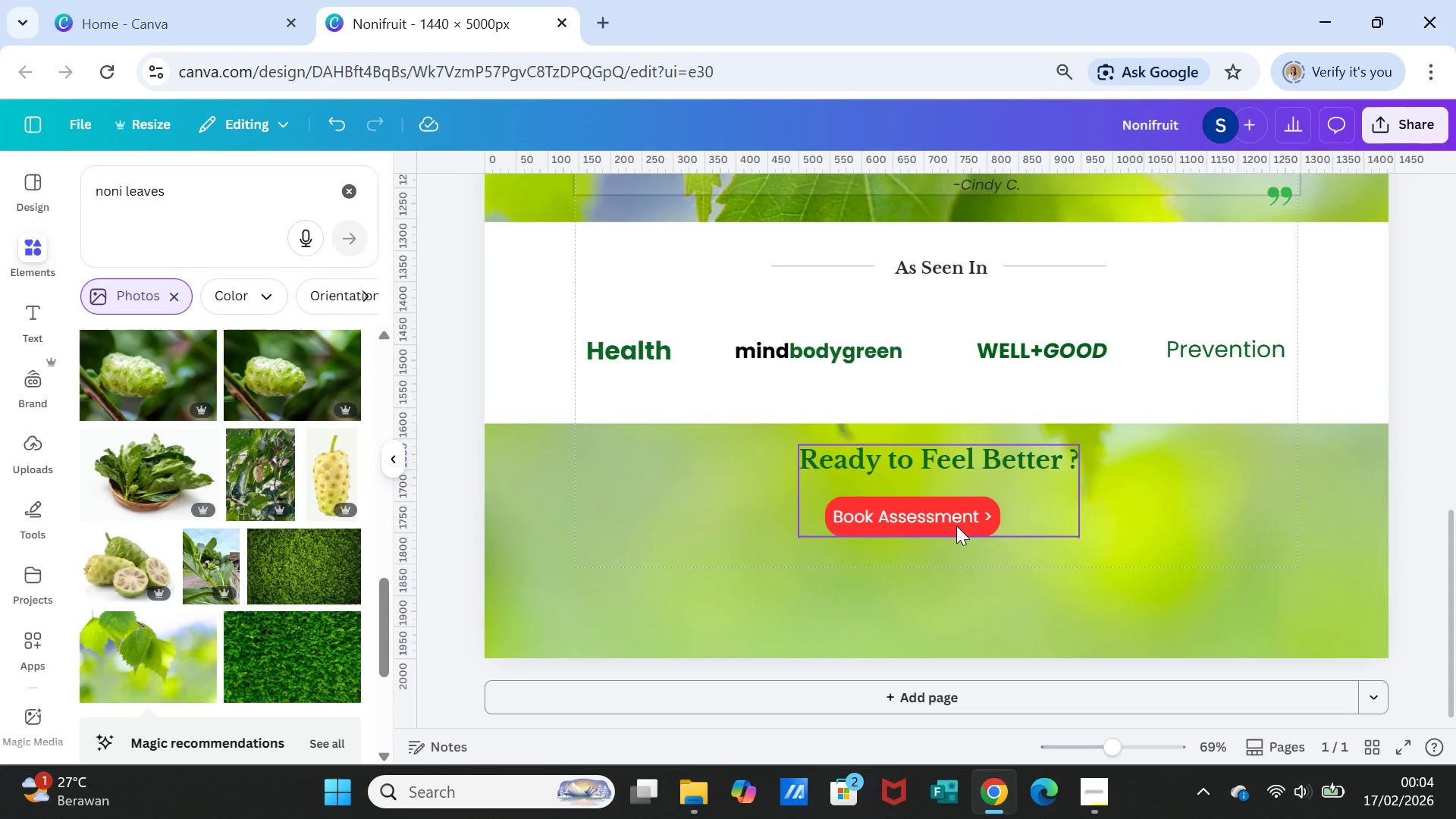 
left_click([952, 522])
 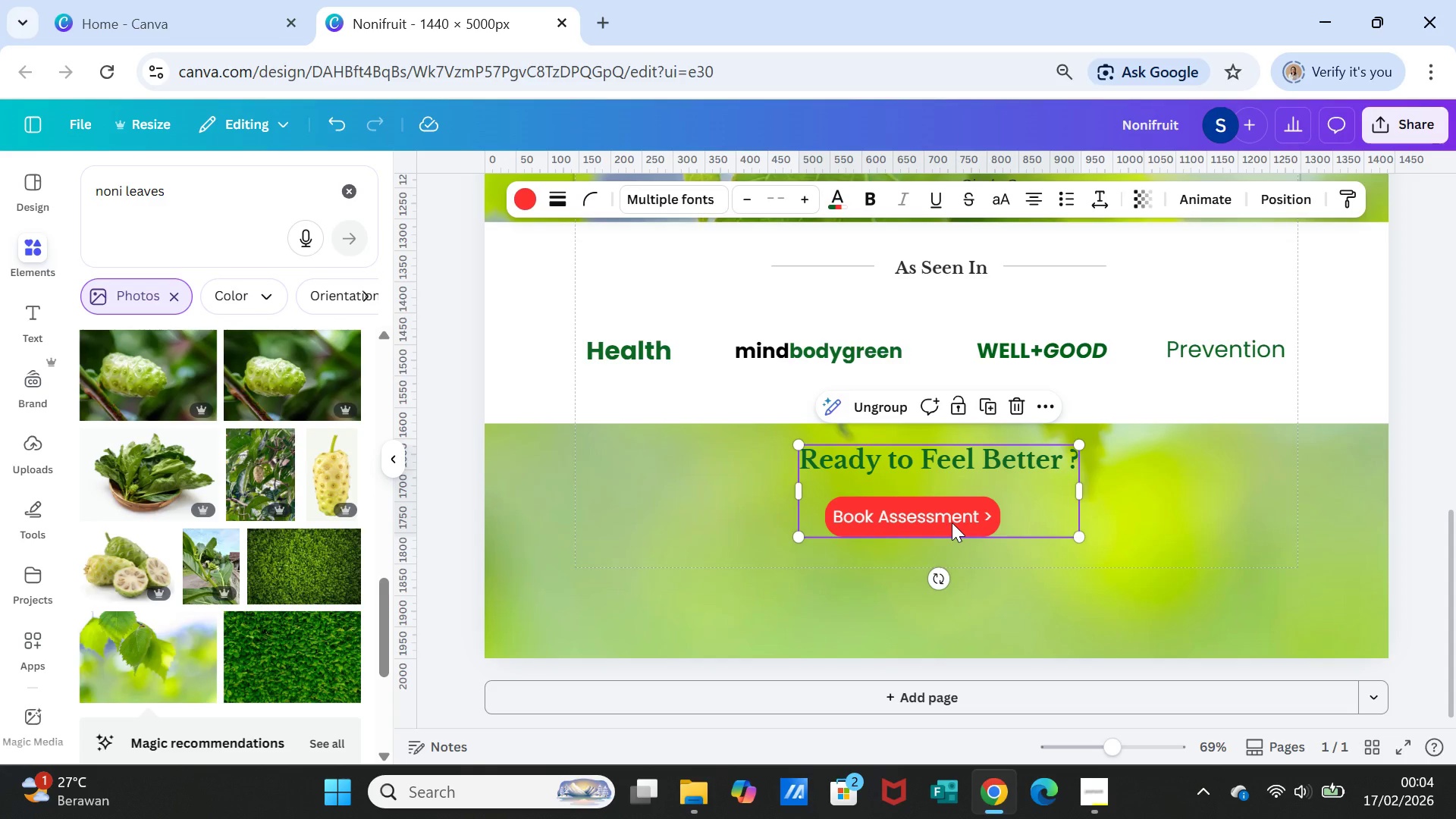 
left_click_drag(start_coordinate=[952, 522], to_coordinate=[951, 548])
 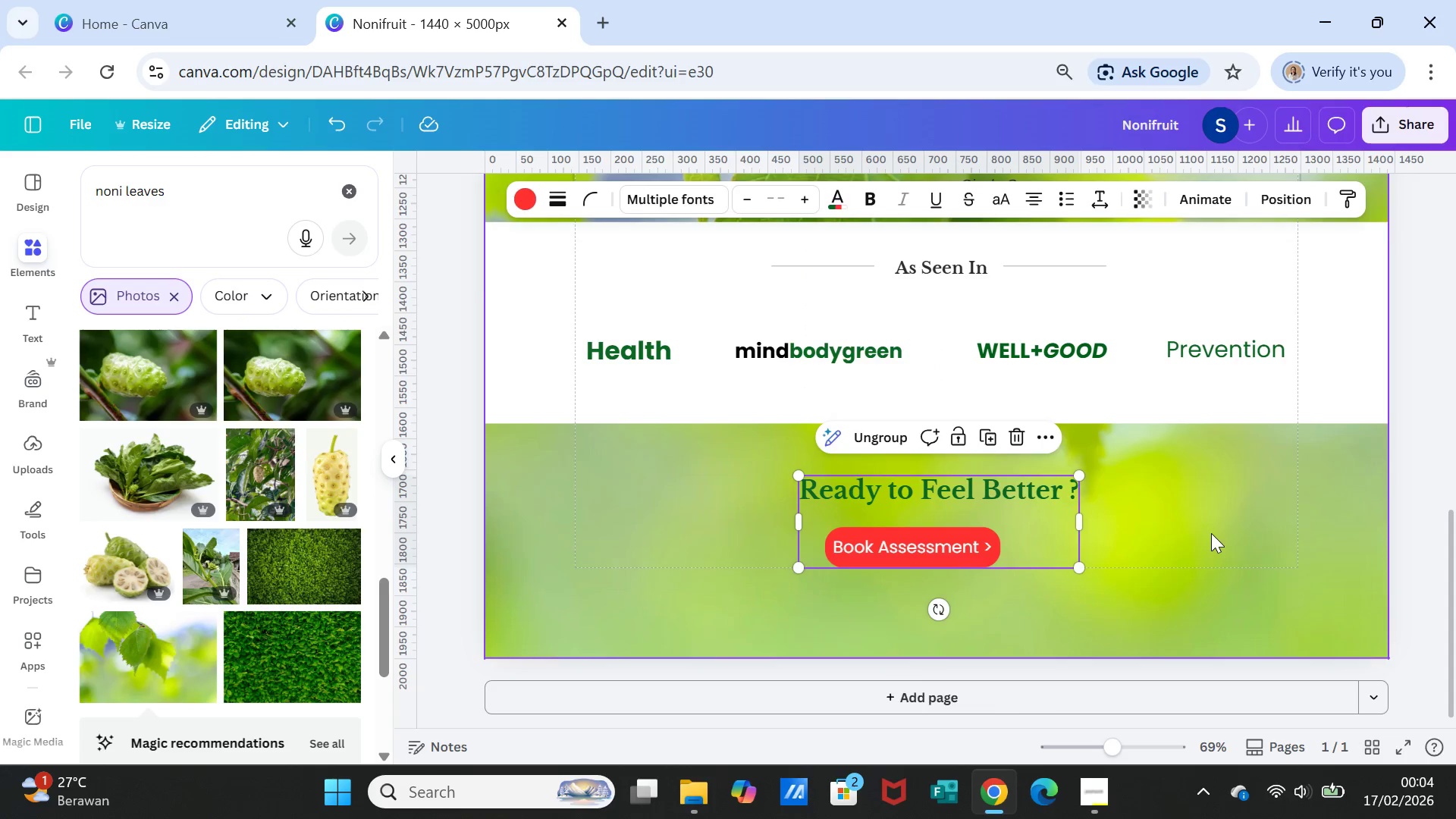 
left_click([1211, 533])
 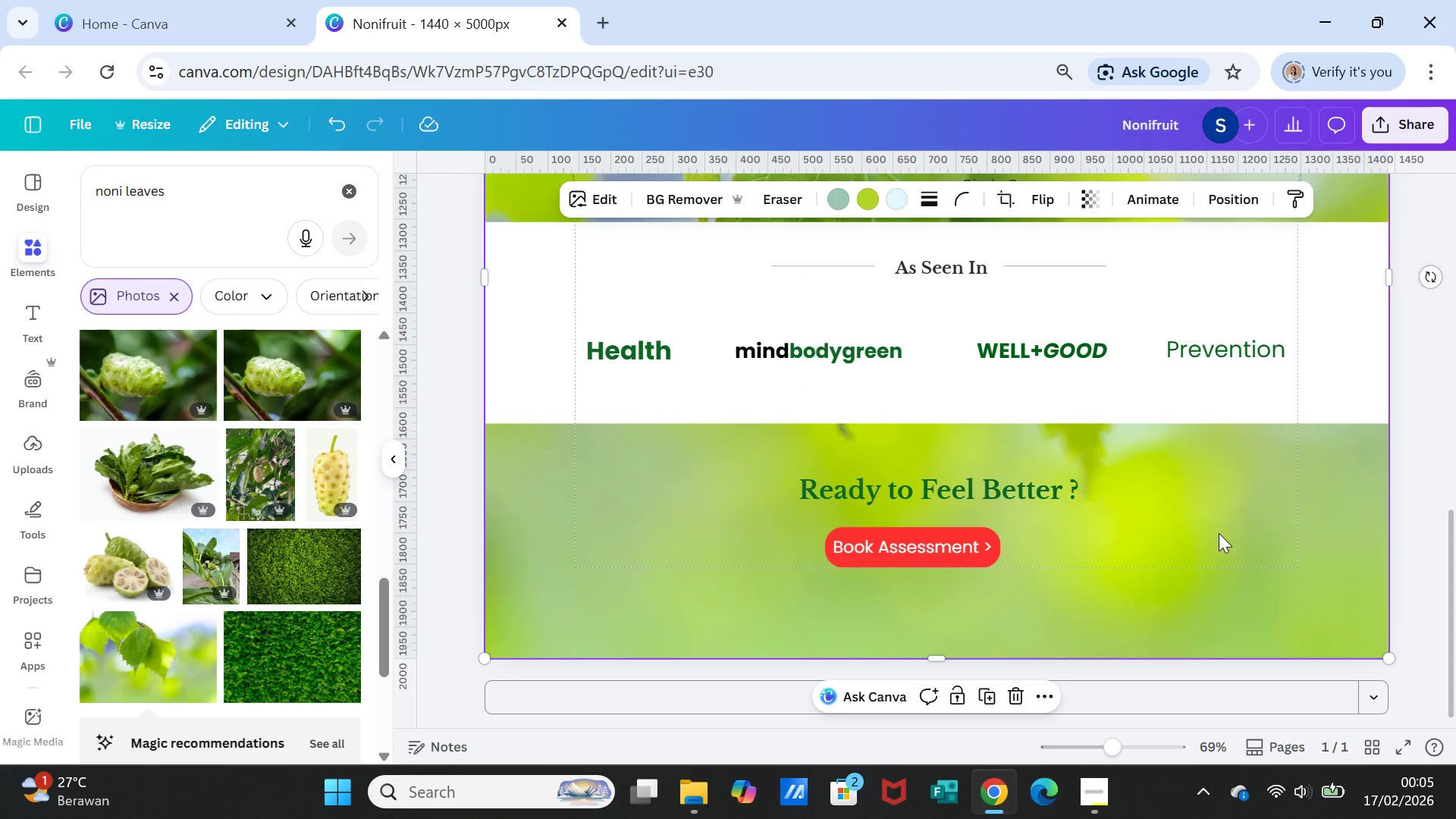 
scroll: coordinate [1227, 532], scroll_direction: up, amount: 7.0
 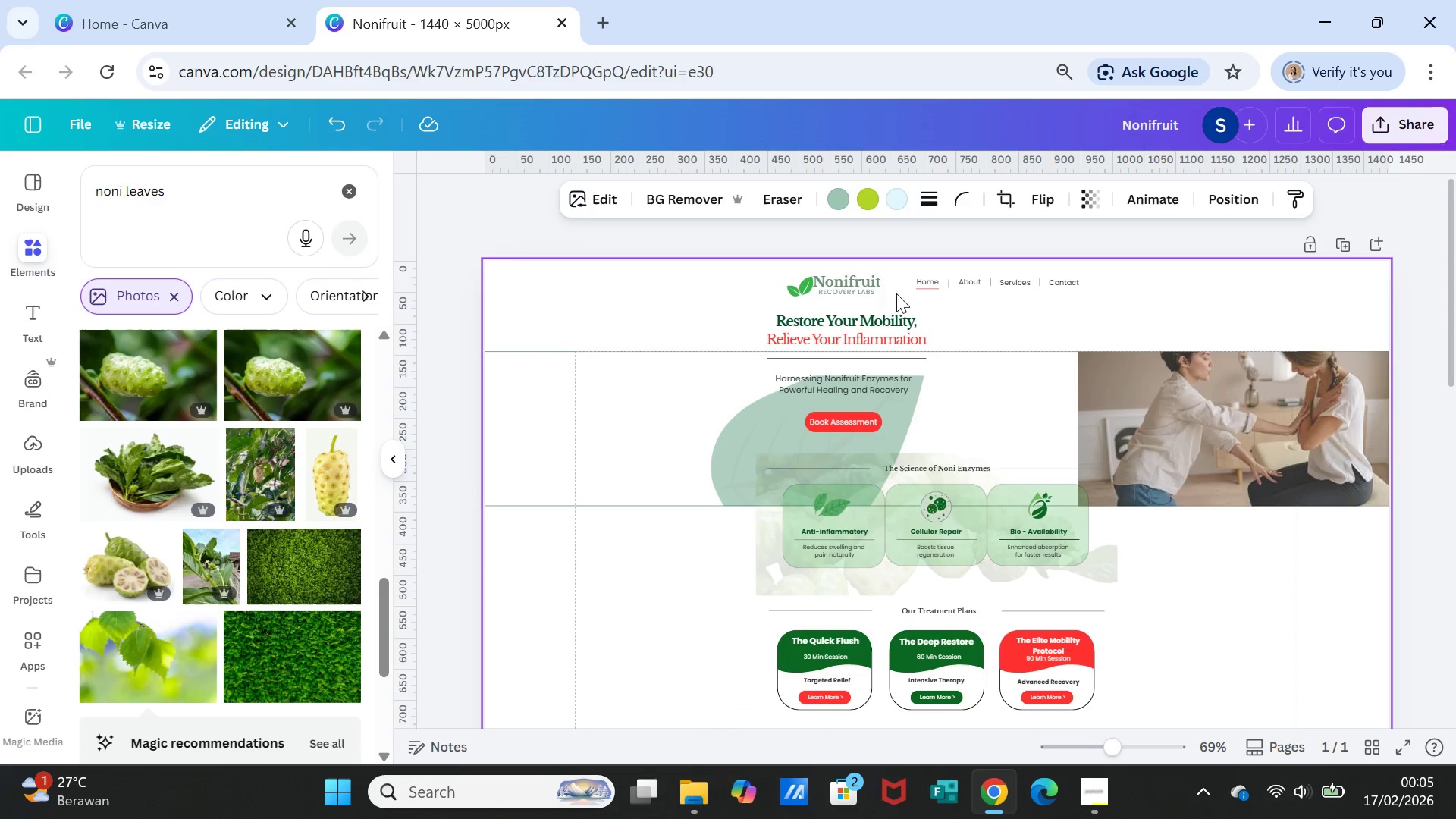 
left_click_drag(start_coordinate=[853, 284], to_coordinate=[642, 328])
 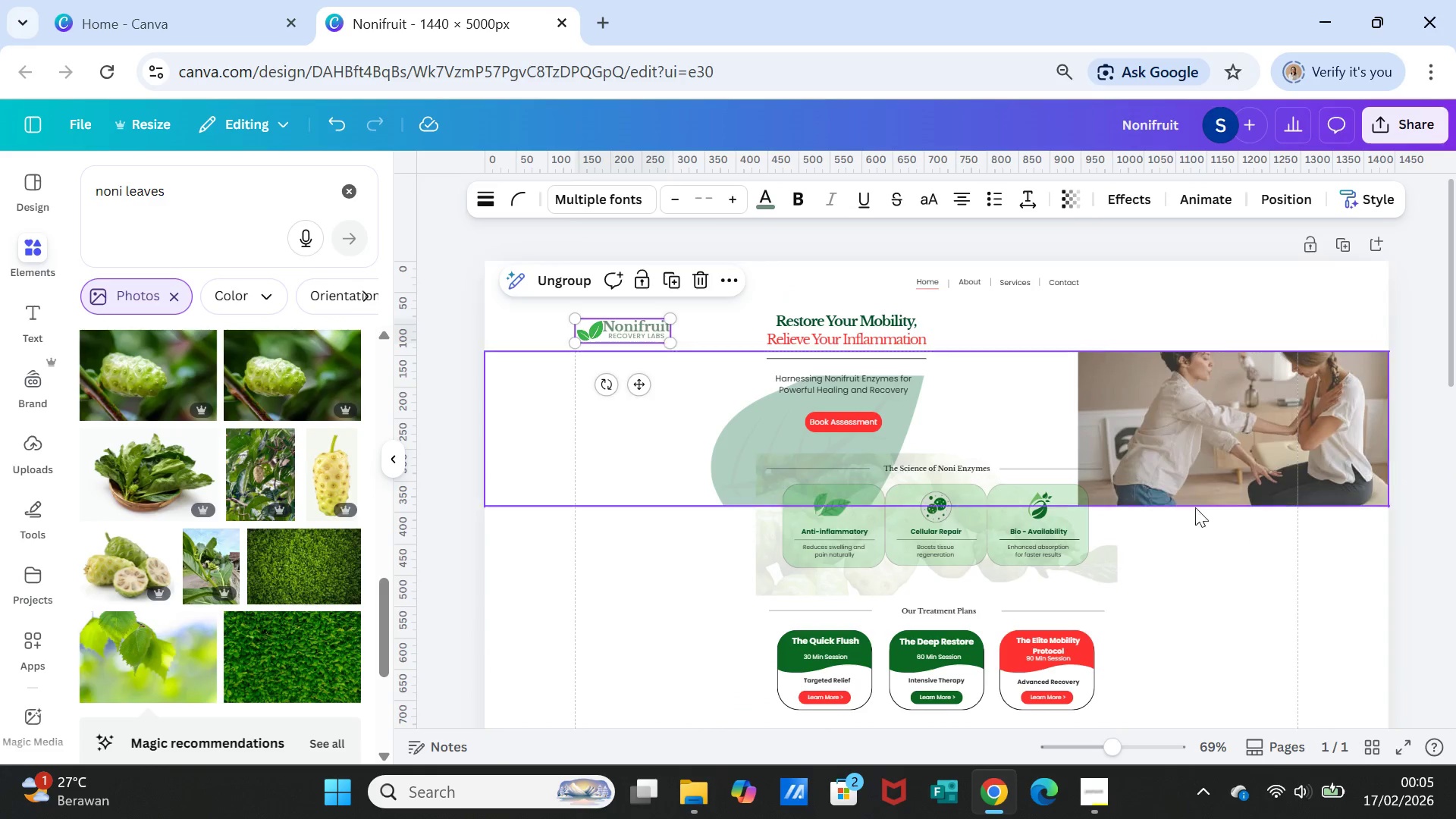 
scroll: coordinate [1245, 573], scroll_direction: down, amount: 3.0
 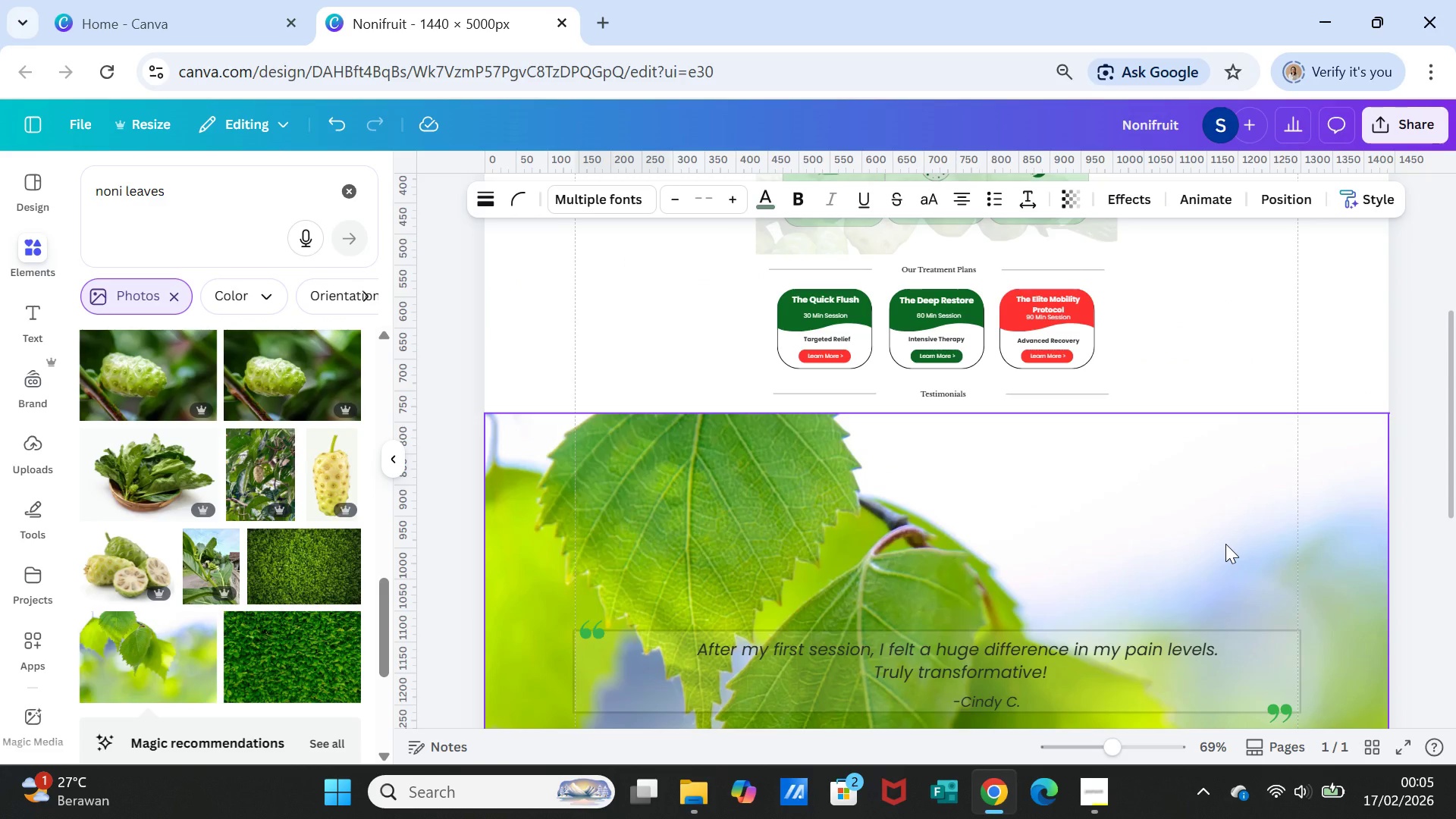 
scroll: coordinate [1138, 494], scroll_direction: up, amount: 2.0
 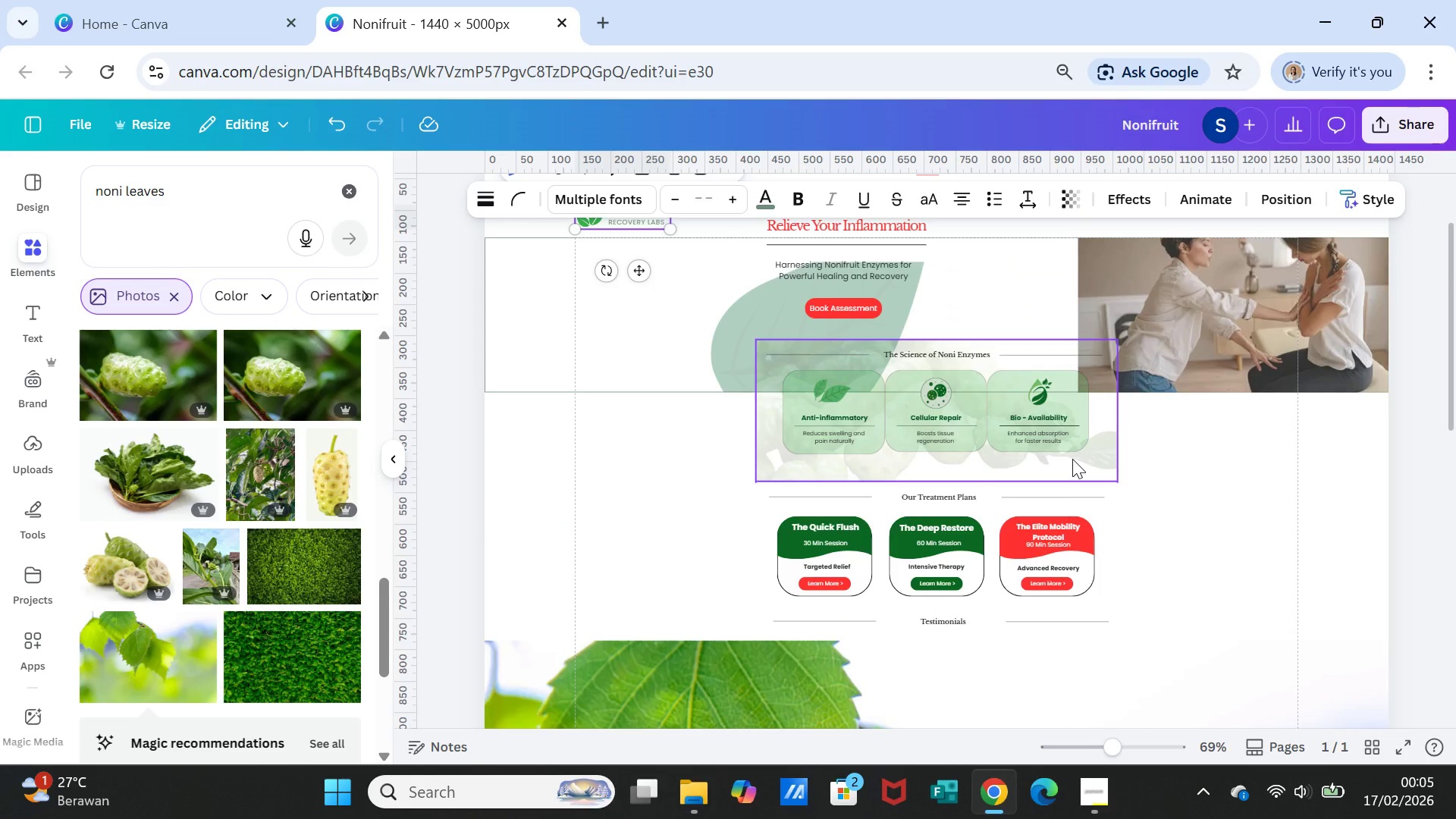 
left_click([1072, 459])
 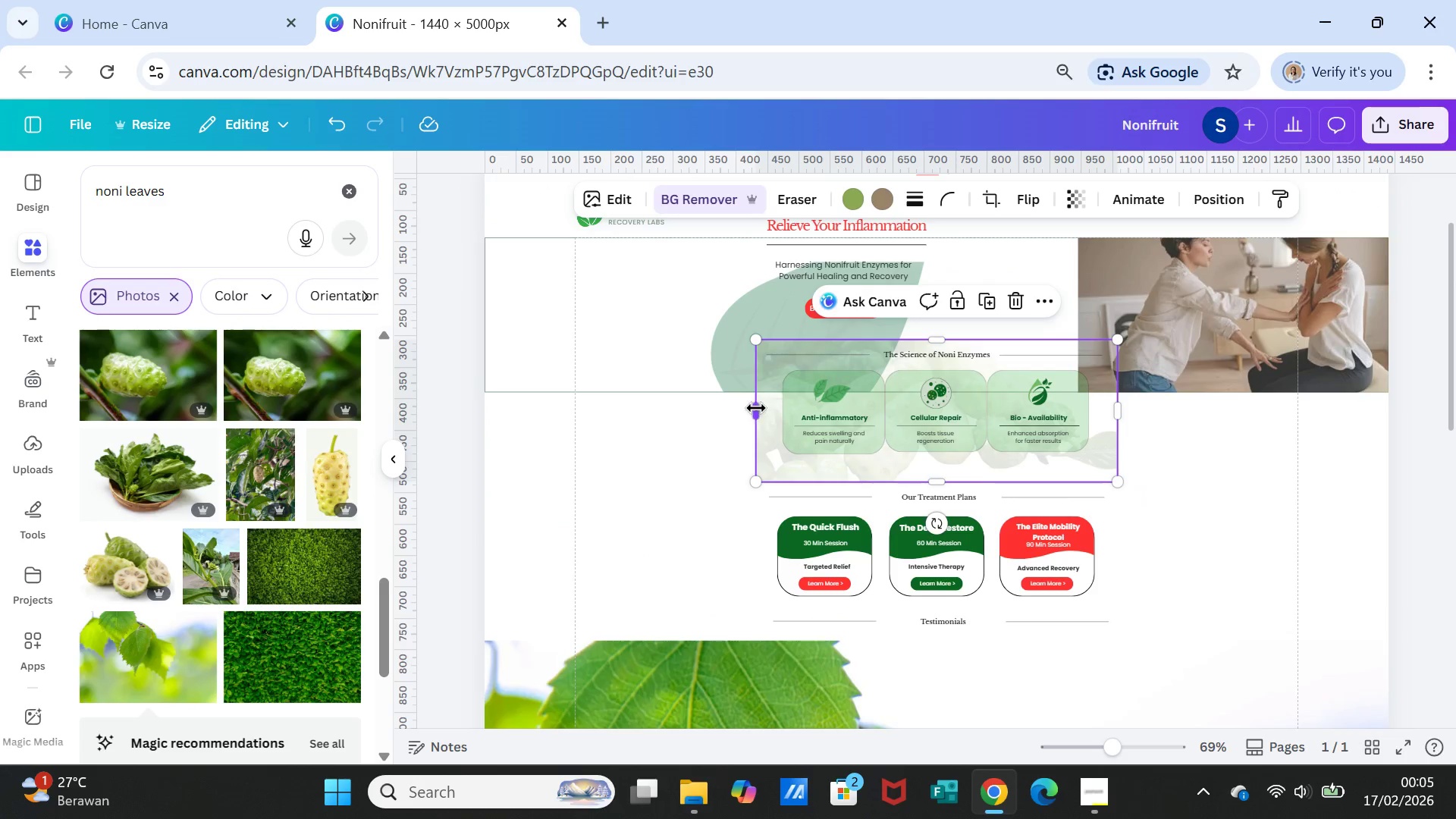 
left_click_drag(start_coordinate=[755, 409], to_coordinate=[486, 426])
 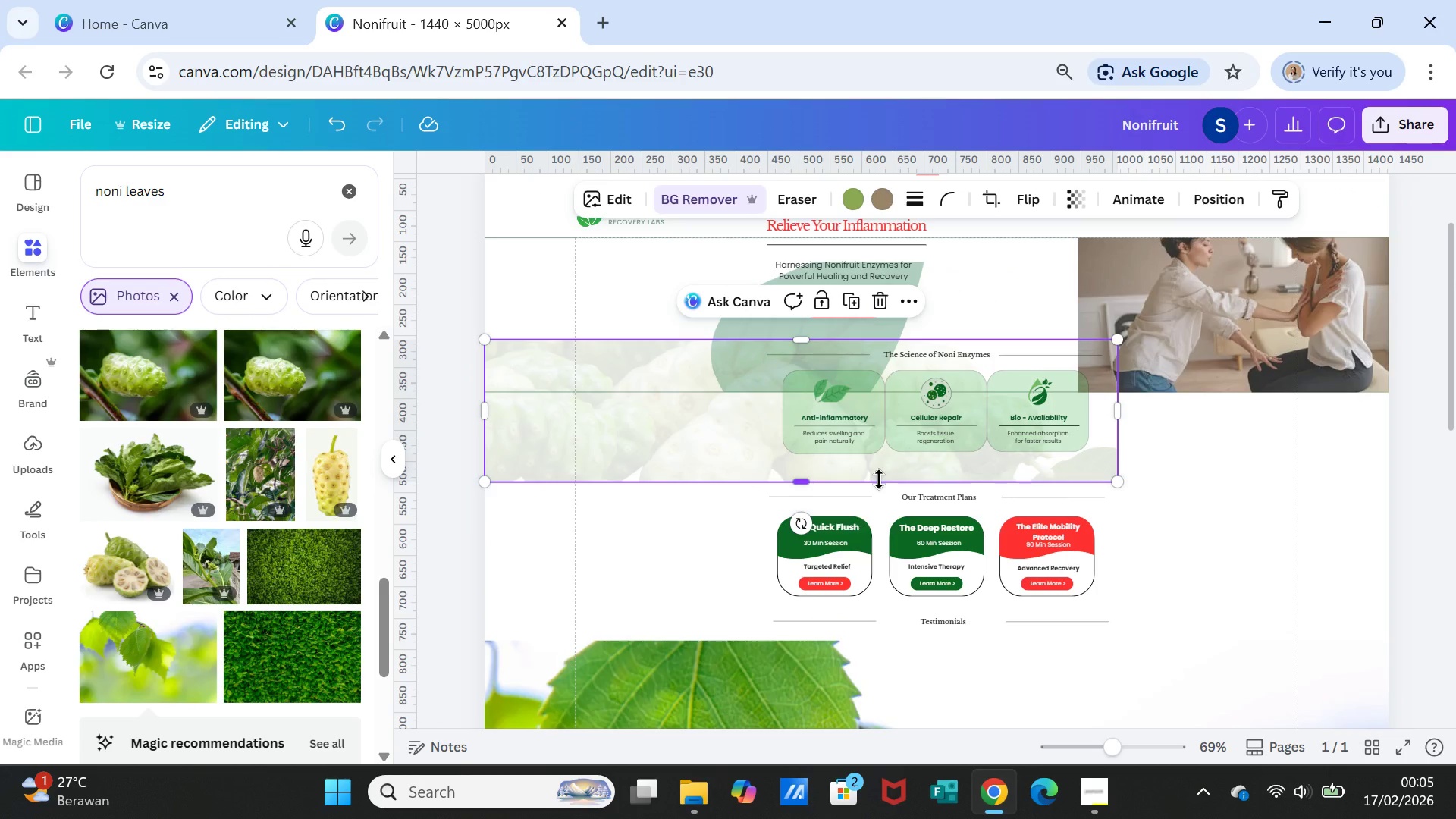 
left_click_drag(start_coordinate=[879, 479], to_coordinate=[906, 636])
 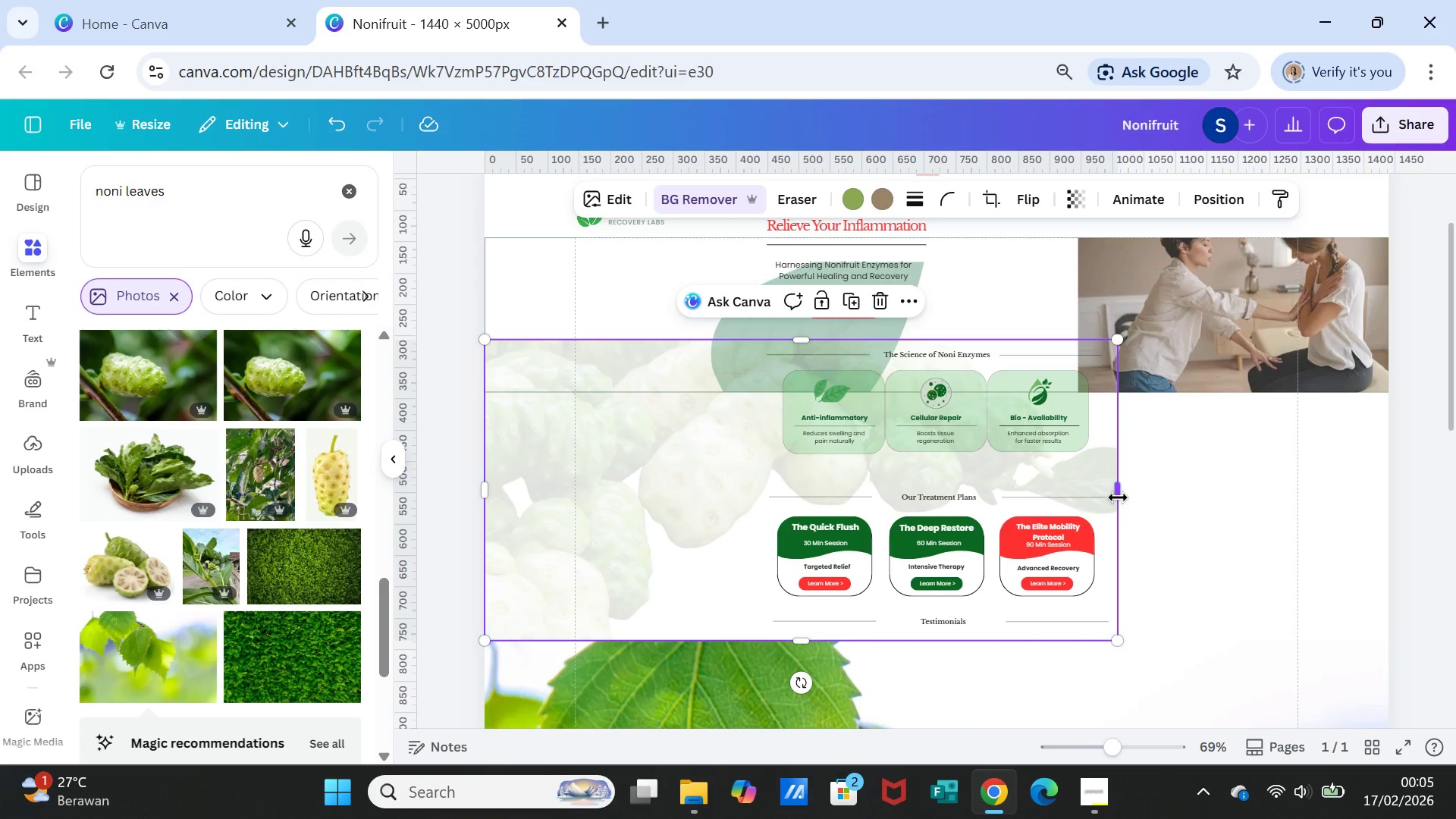 
left_click_drag(start_coordinate=[1118, 497], to_coordinate=[1389, 496])
 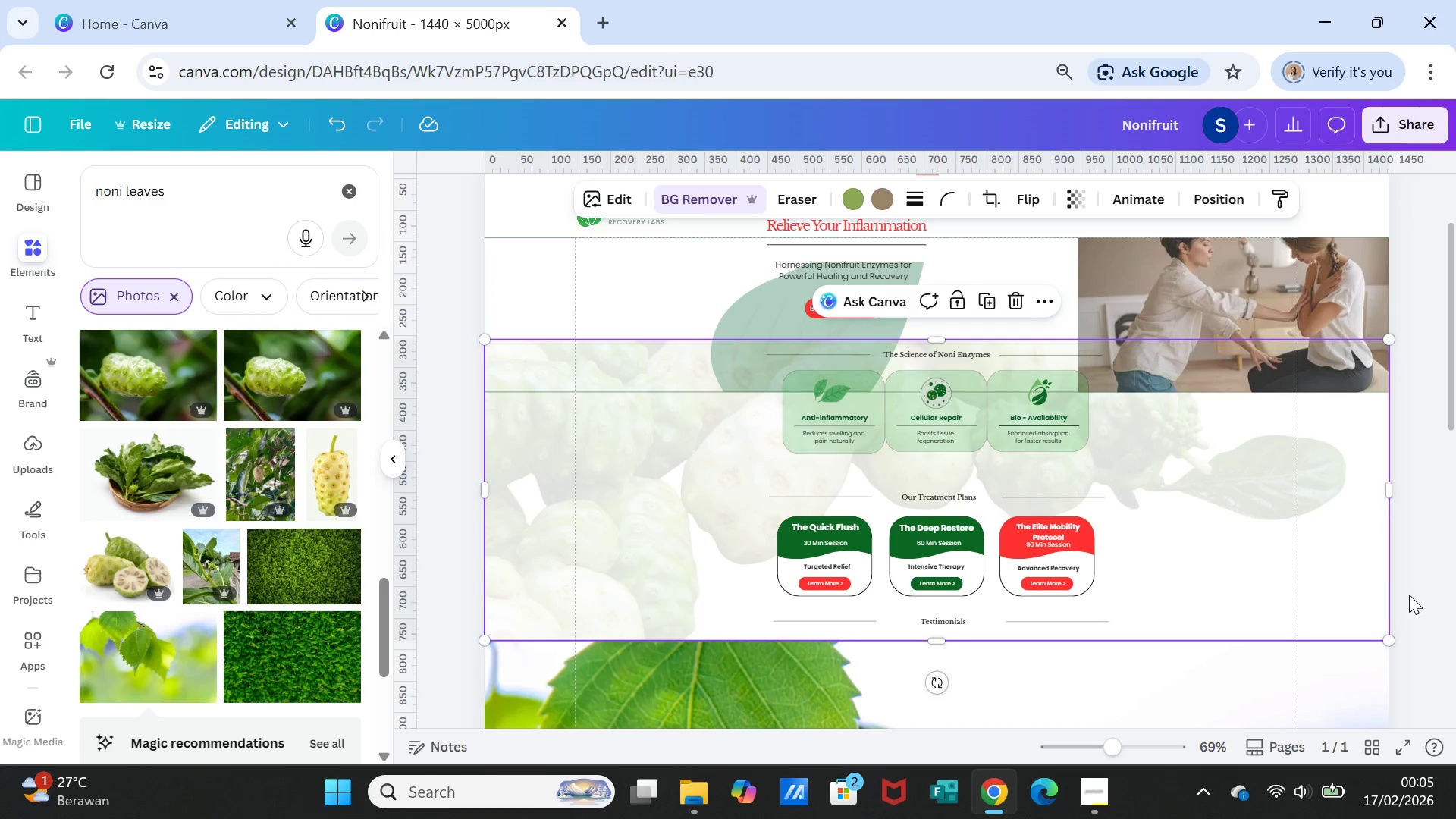 
left_click([1409, 595])
 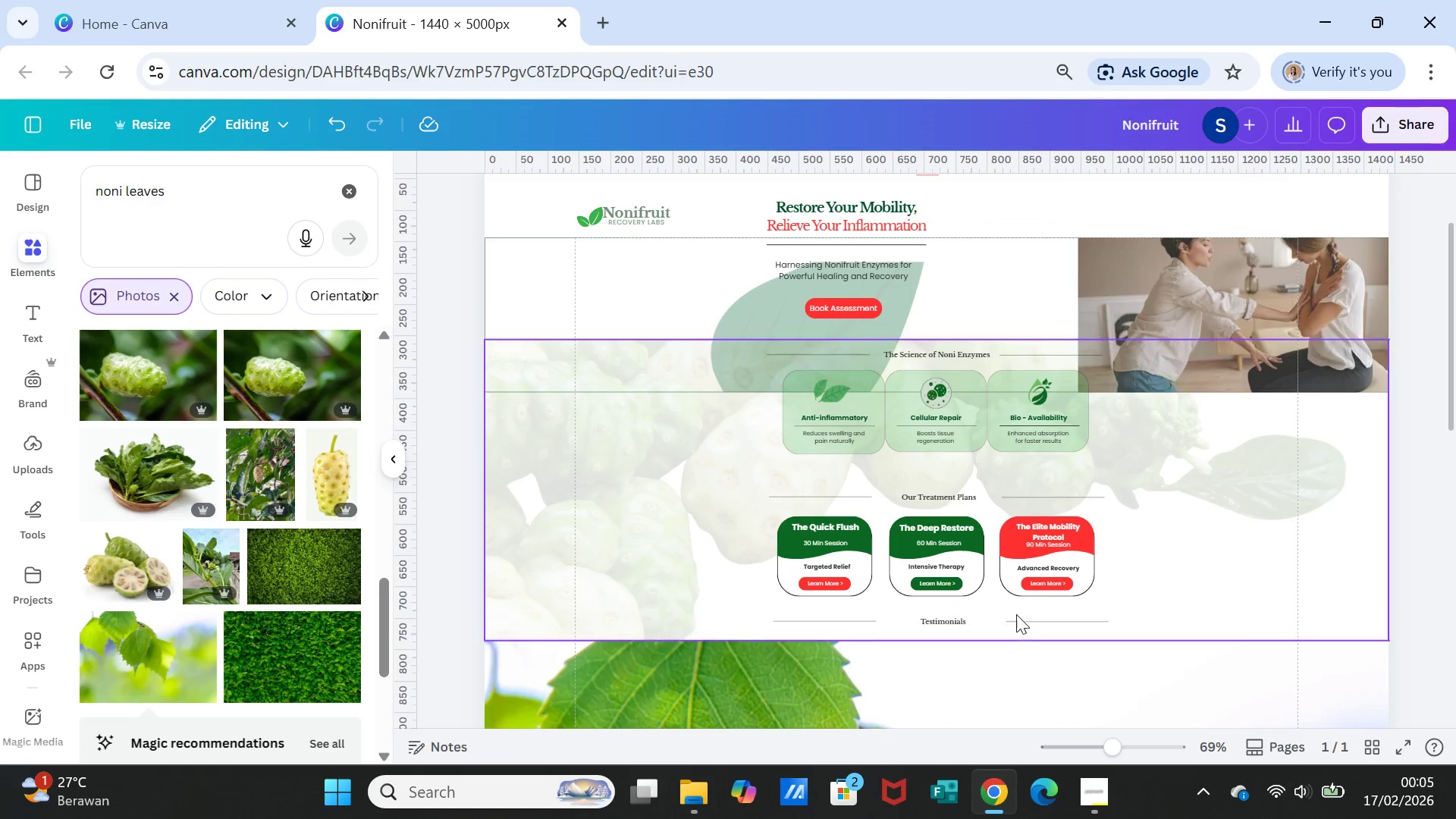 
scroll: coordinate [1016, 614], scroll_direction: down, amount: 2.0
 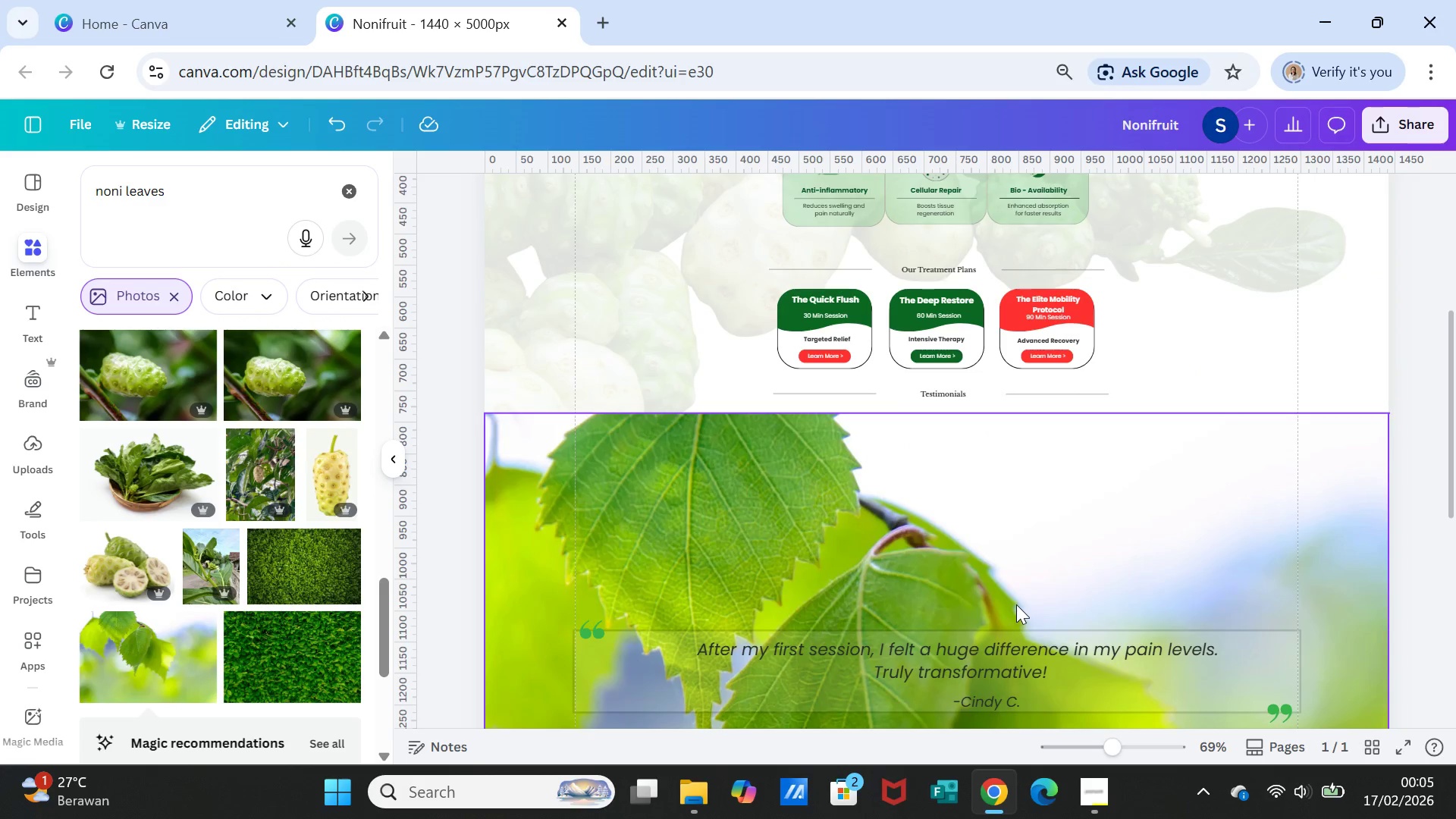 
scroll: coordinate [1016, 604], scroll_direction: up, amount: 1.0
 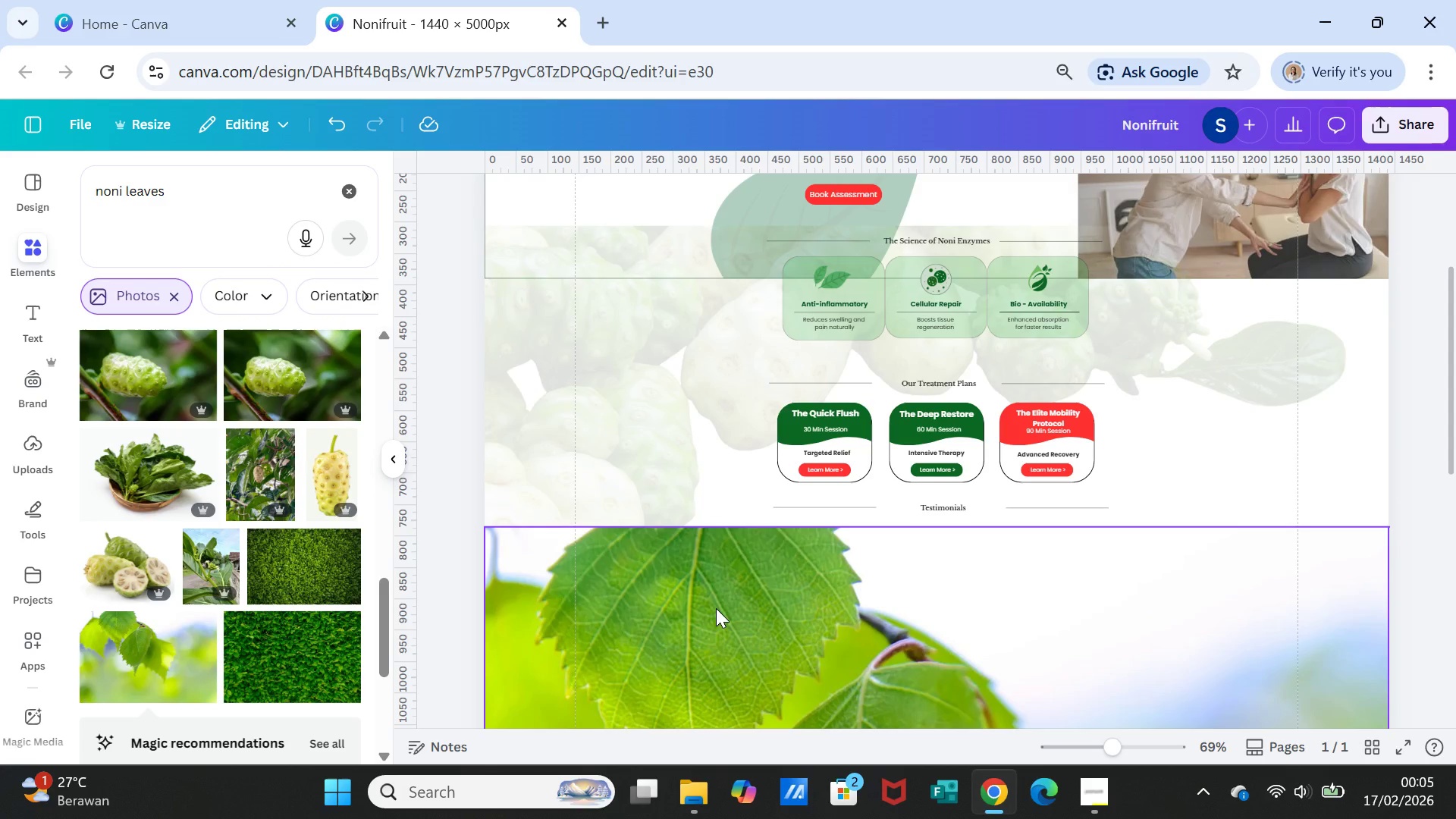 
left_click([716, 608])
 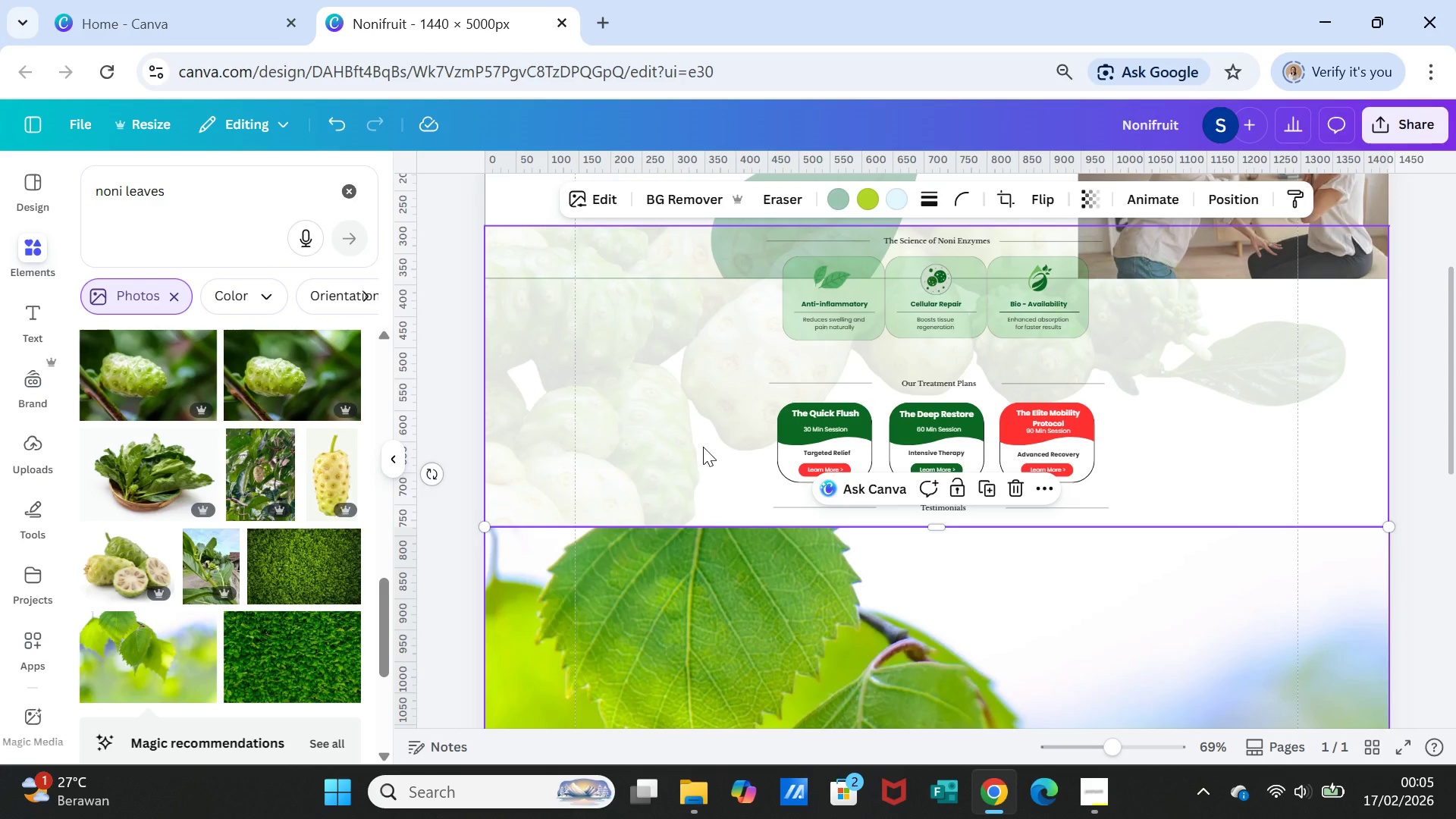 
left_click([703, 447])
 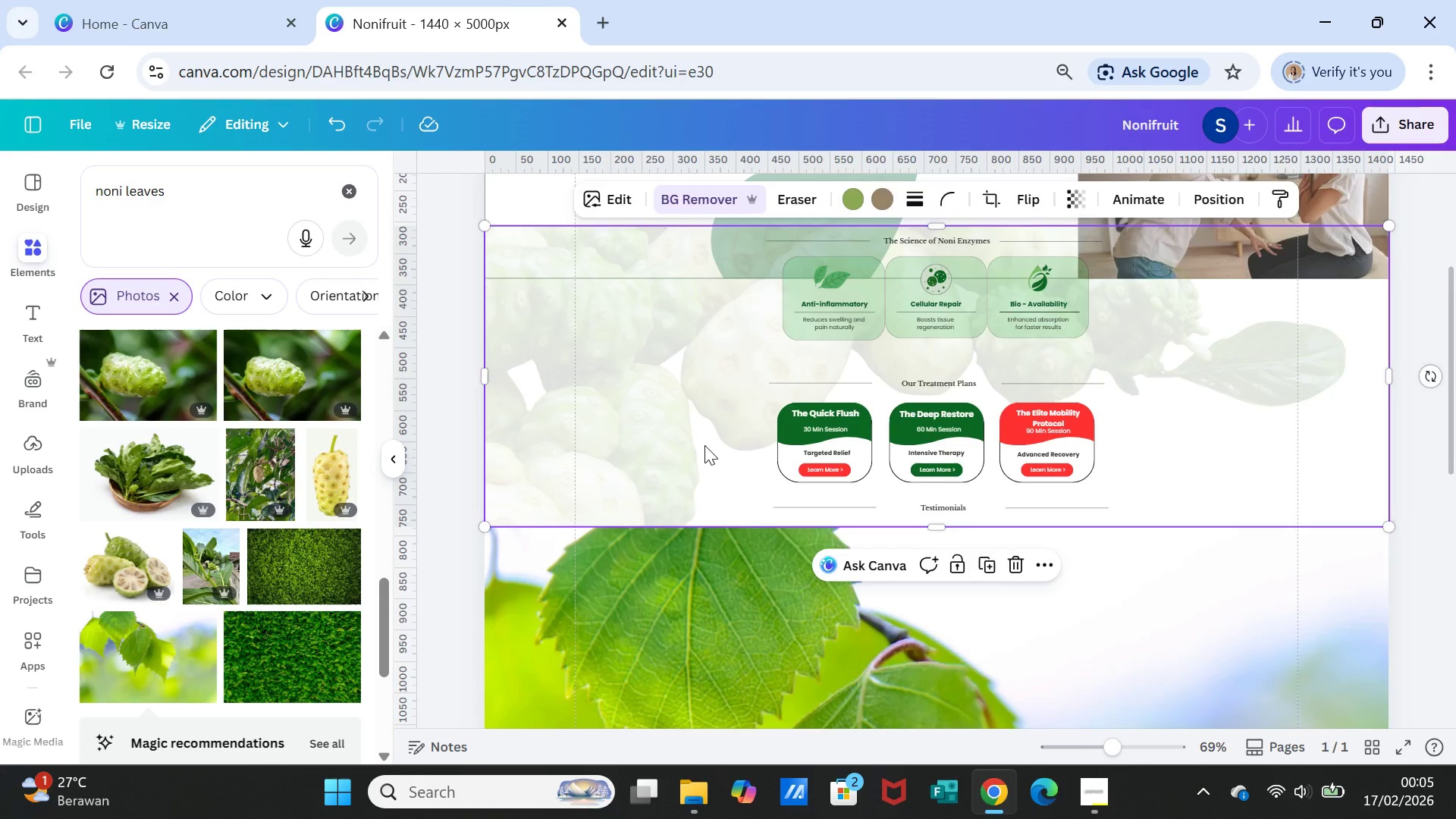 
key(Delete)
 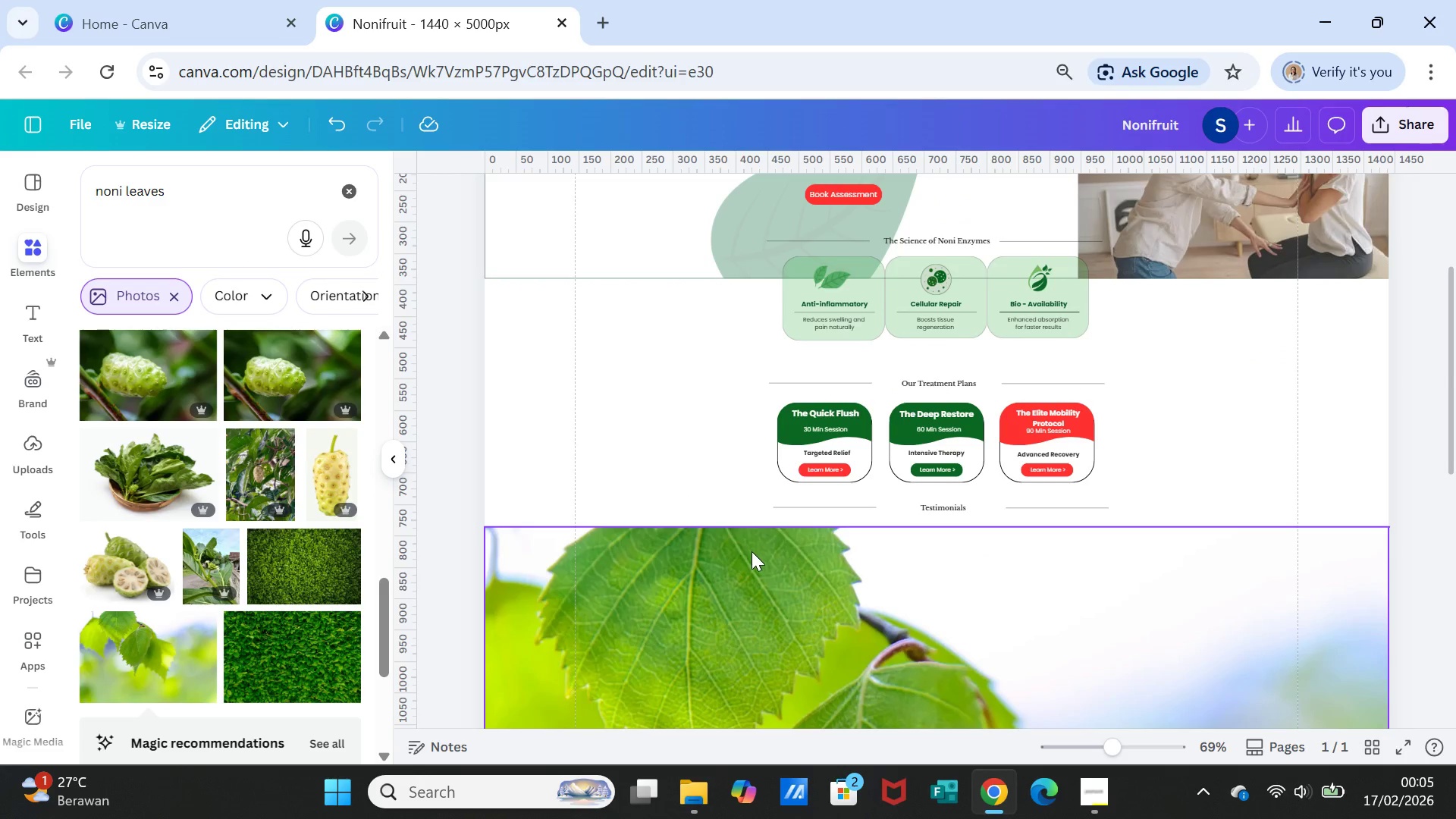 
left_click([752, 551])
 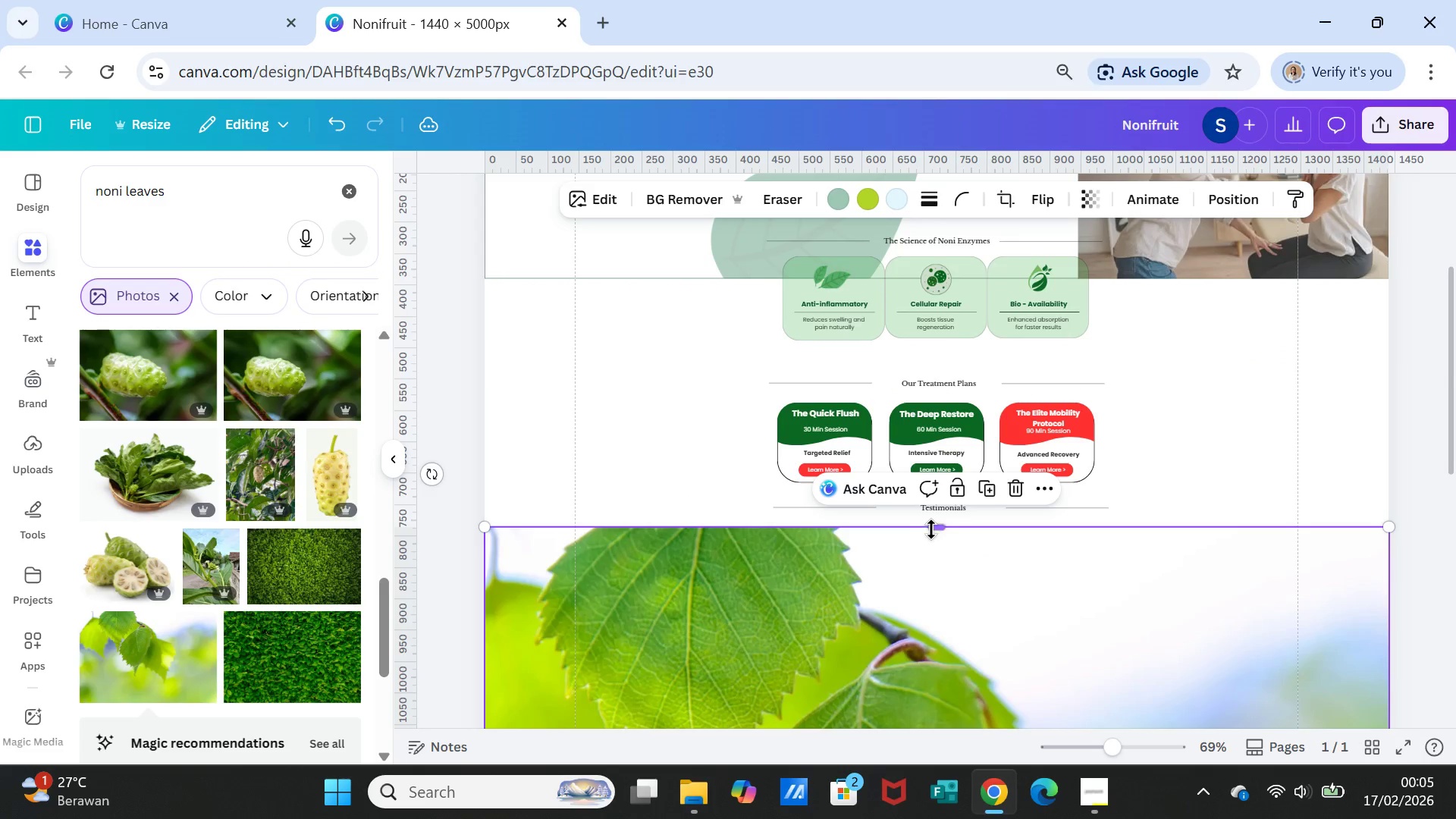 
left_click_drag(start_coordinate=[934, 529], to_coordinate=[937, 278])
 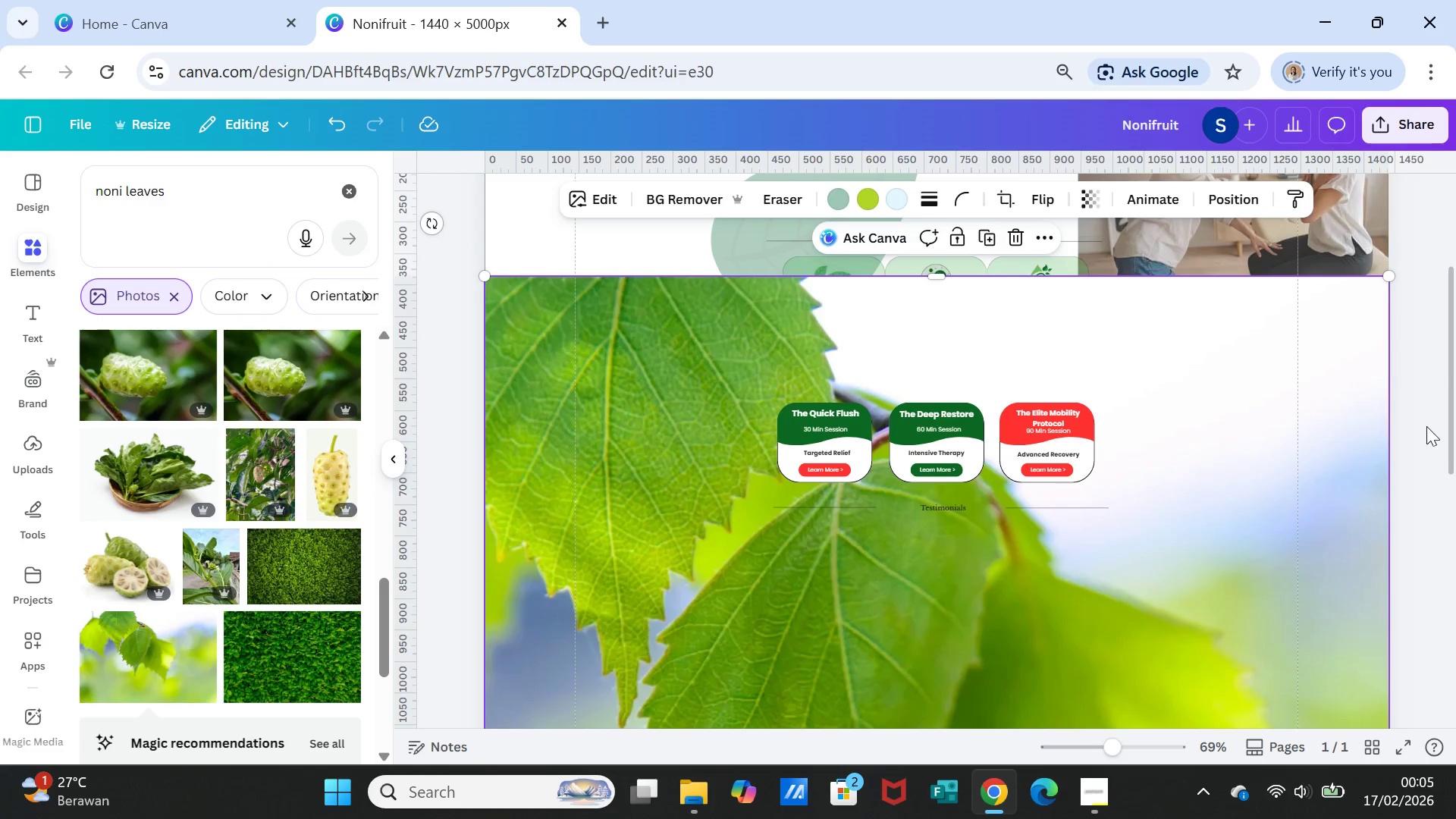 
left_click([1426, 426])
 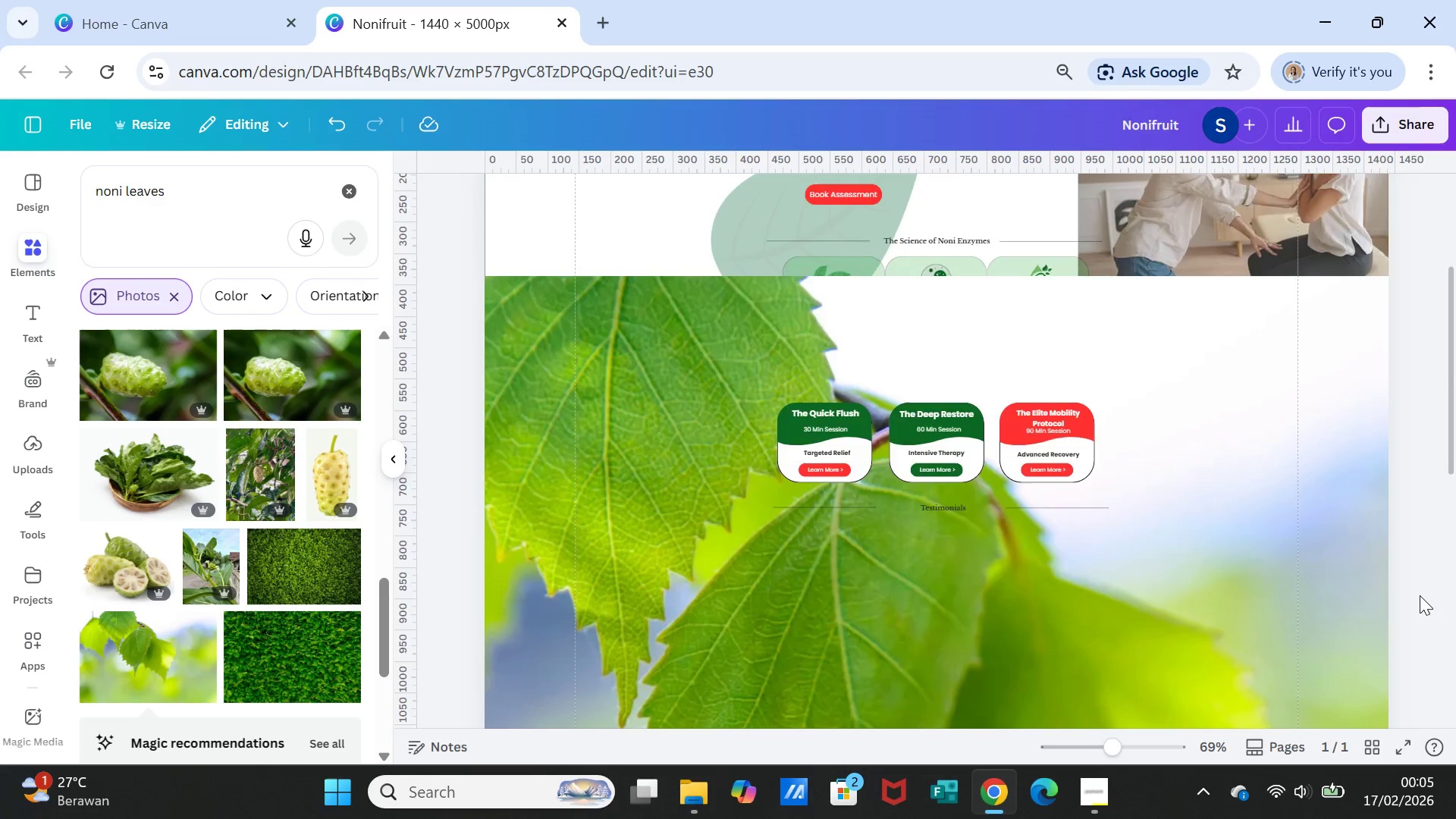 
scroll: coordinate [1415, 600], scroll_direction: down, amount: 3.0
 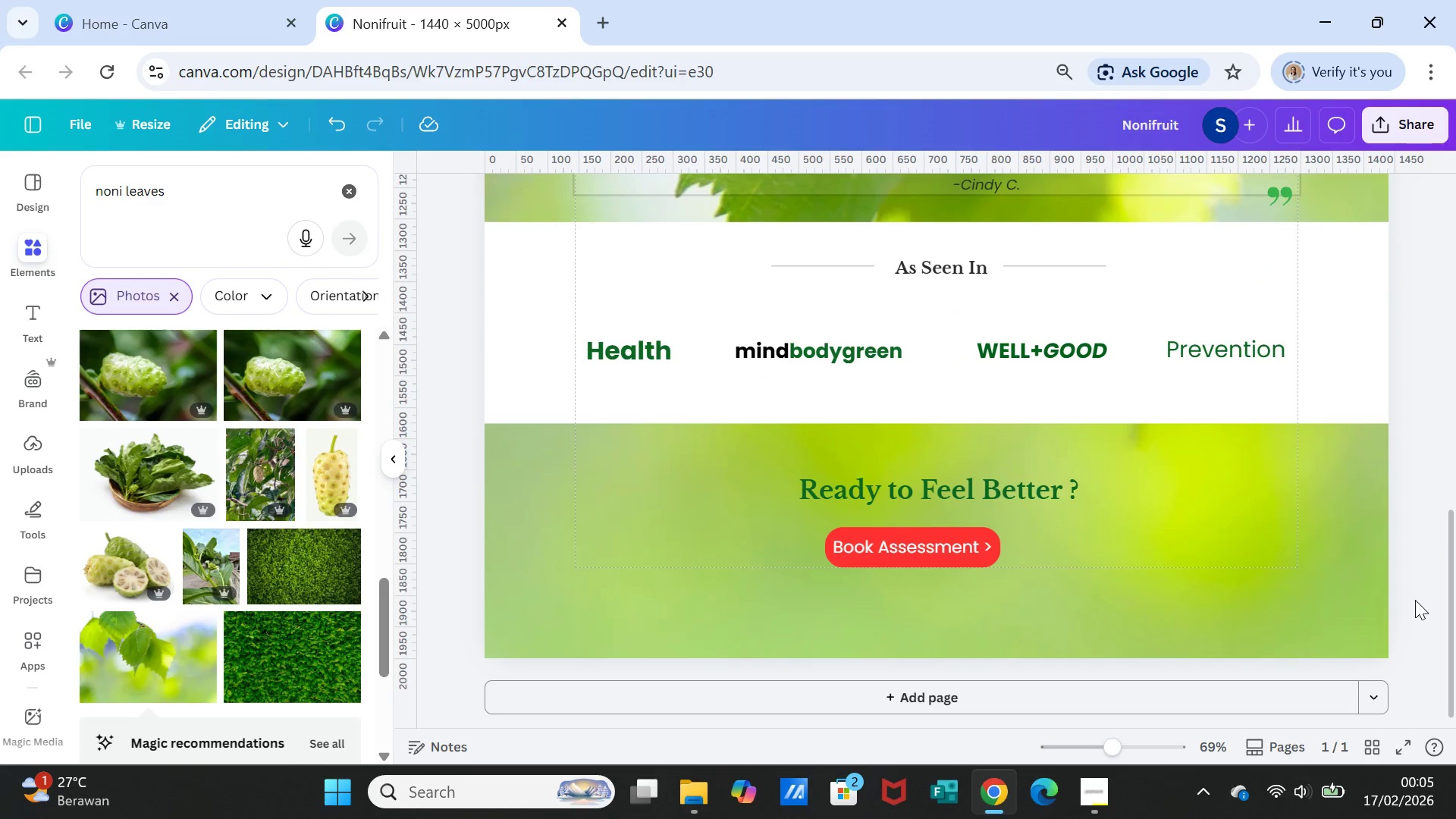 
scroll: coordinate [1415, 600], scroll_direction: up, amount: 5.0
 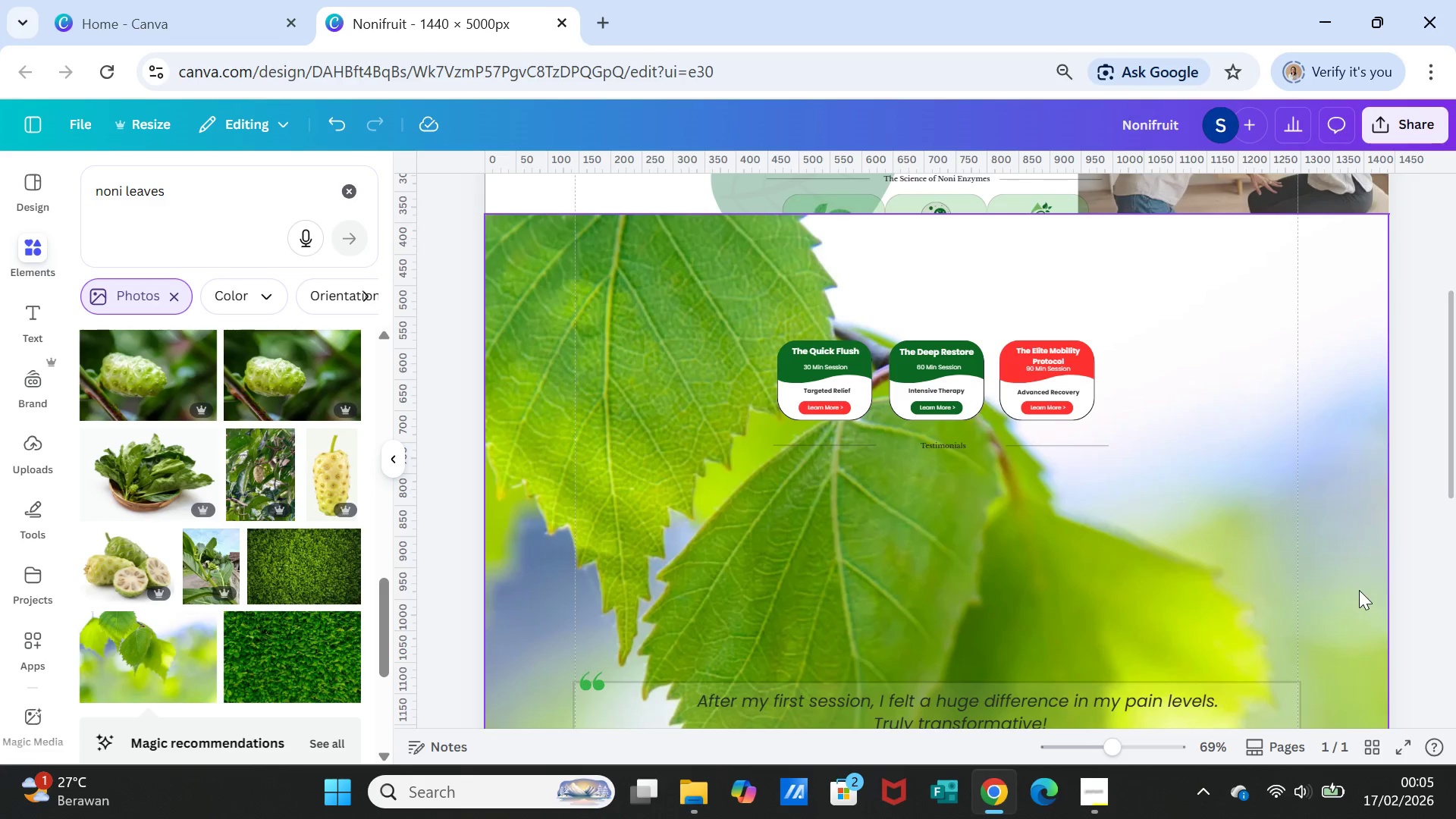 
scroll: coordinate [1344, 585], scroll_direction: down, amount: 1.0
 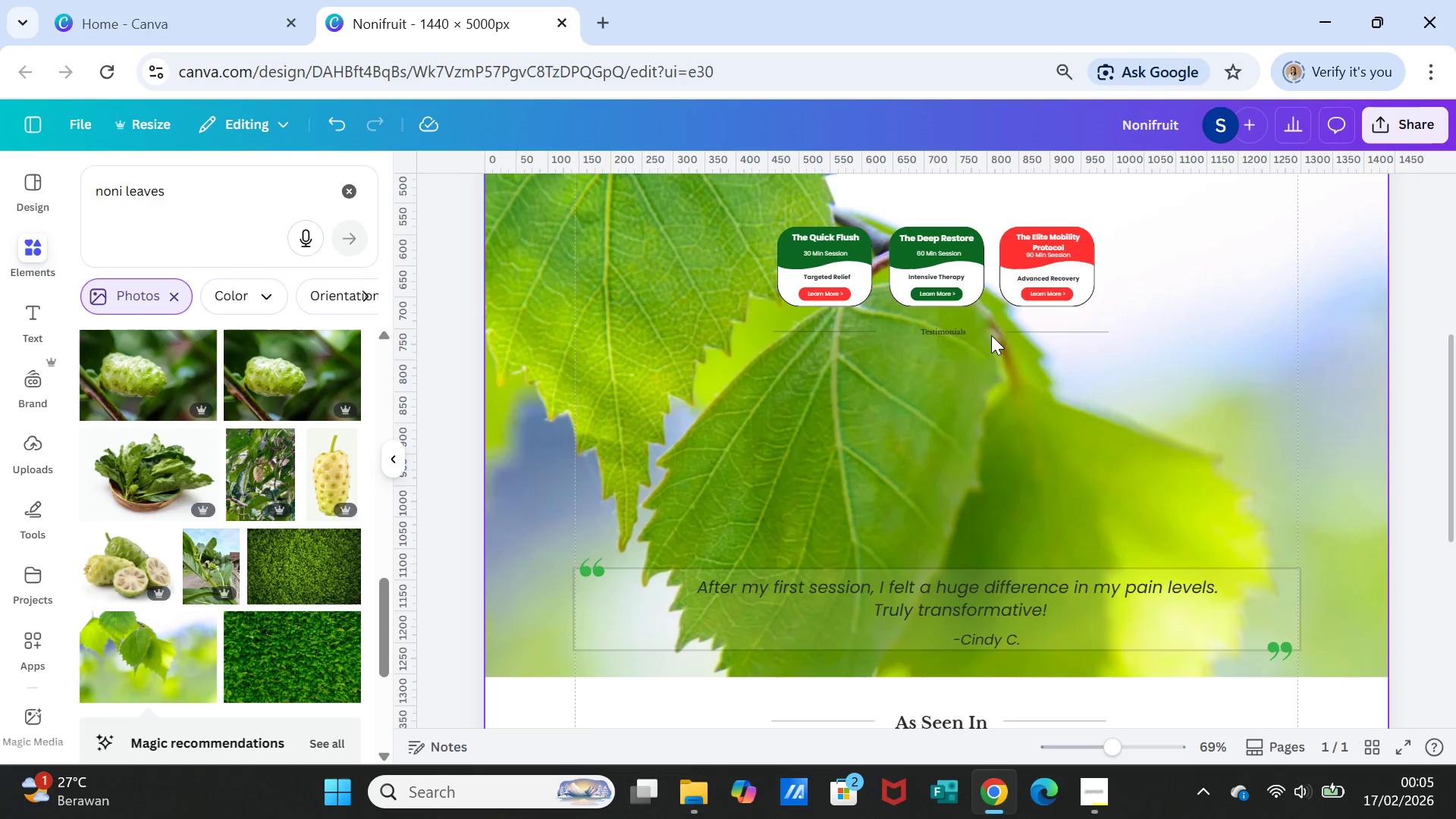 
left_click_drag(start_coordinate=[991, 334], to_coordinate=[962, 524])
 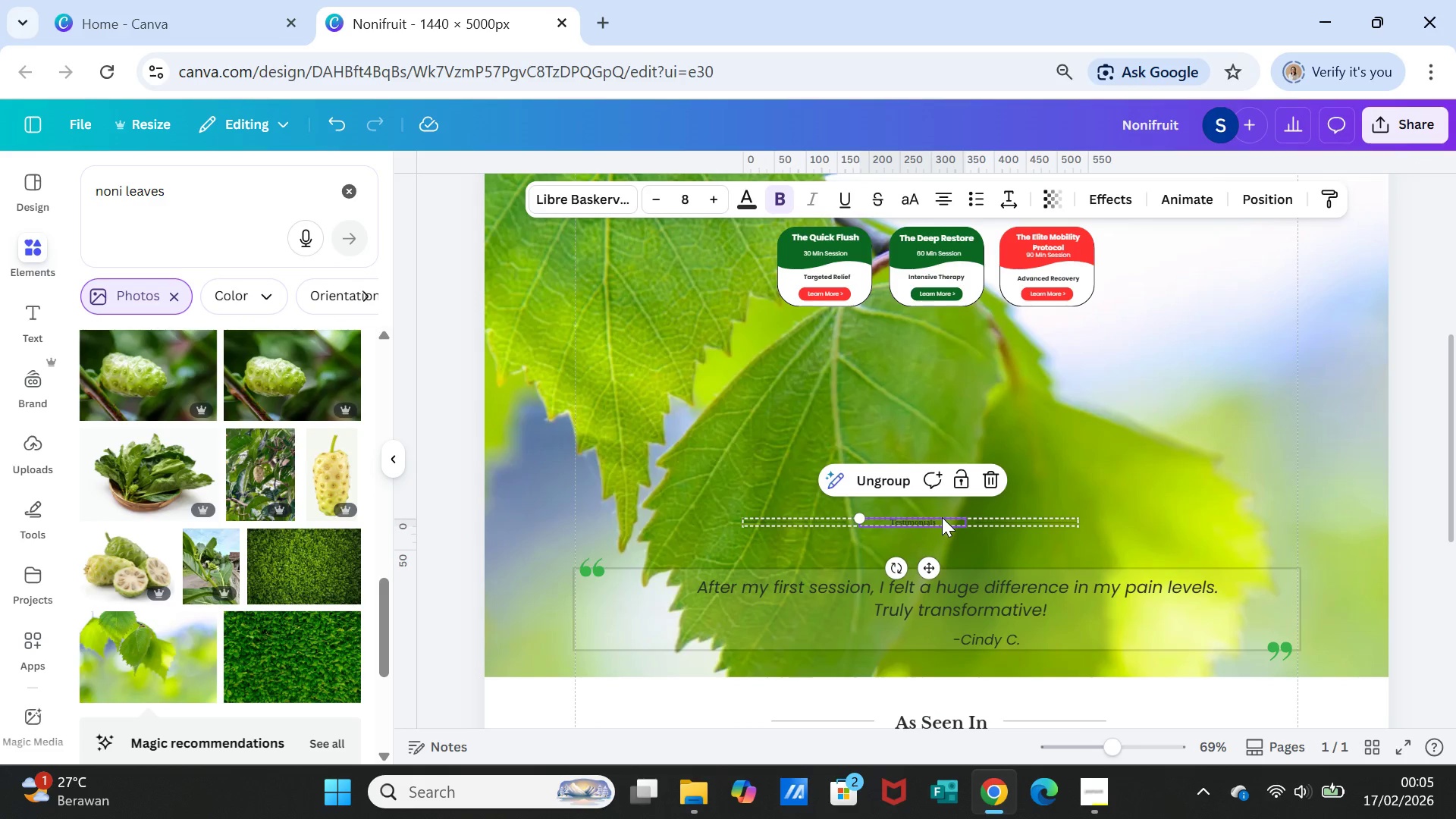 
double_click([942, 517])
 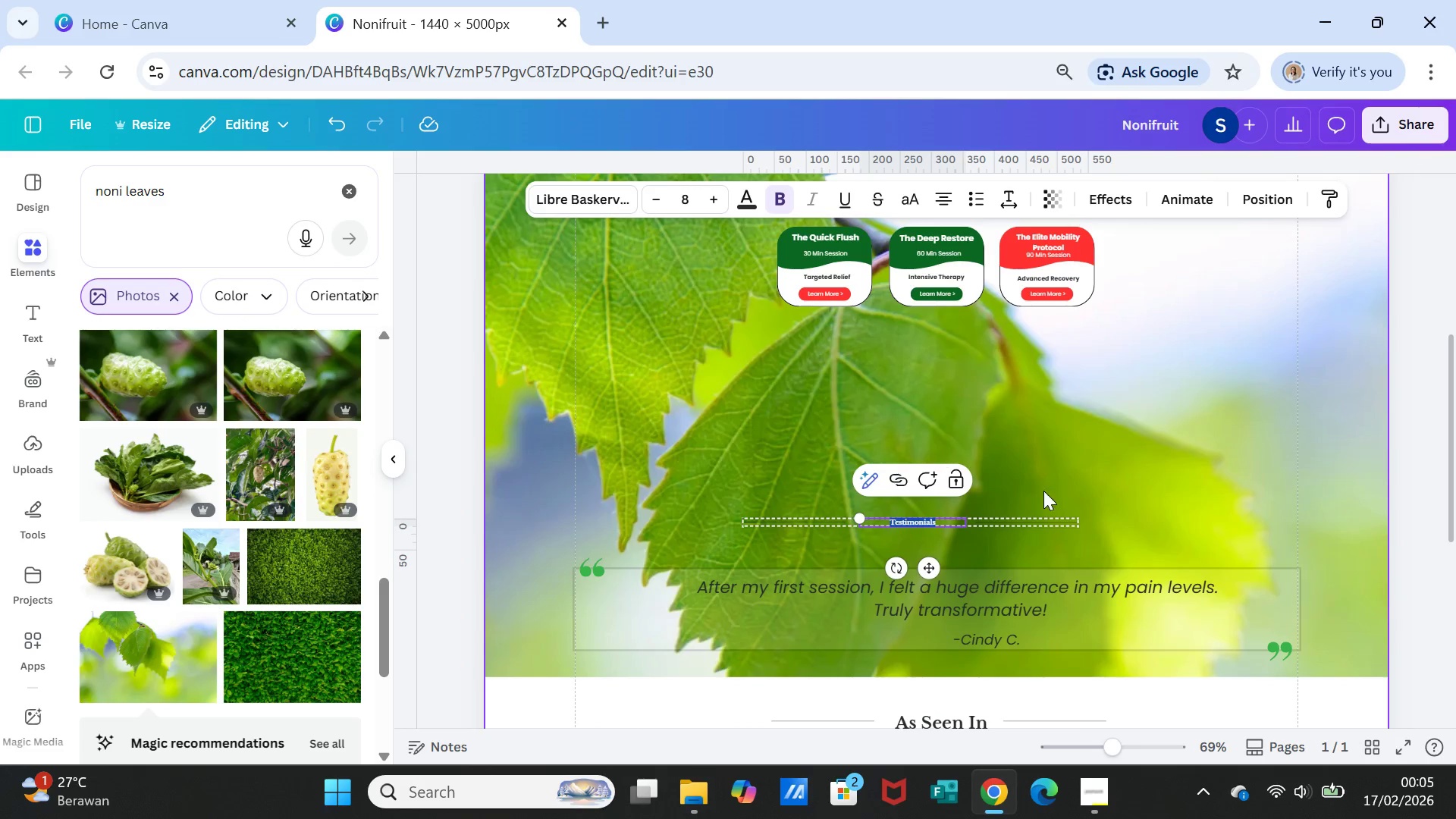 
scroll: coordinate [1091, 511], scroll_direction: down, amount: 3.0
 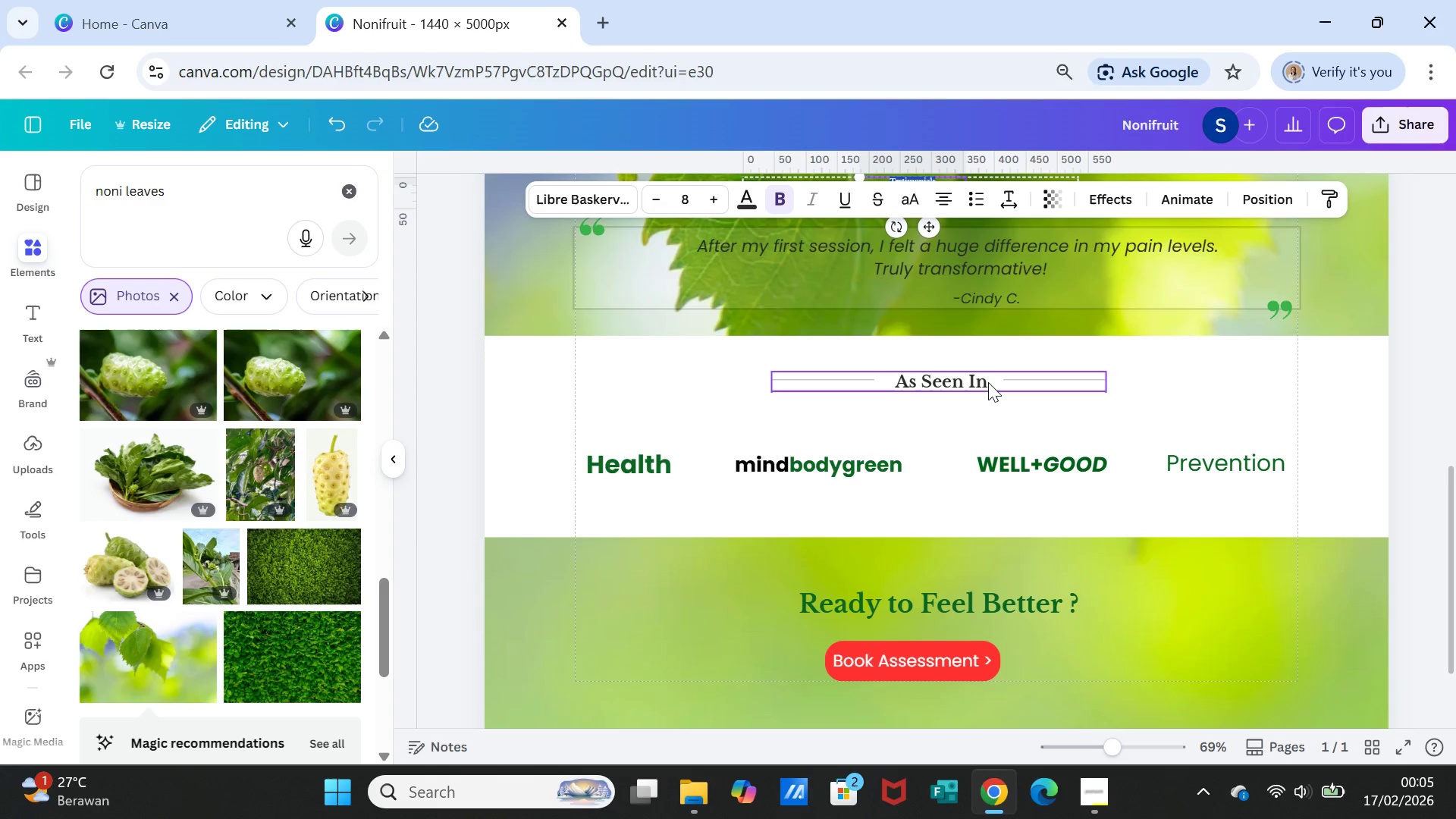 
left_click([988, 382])
 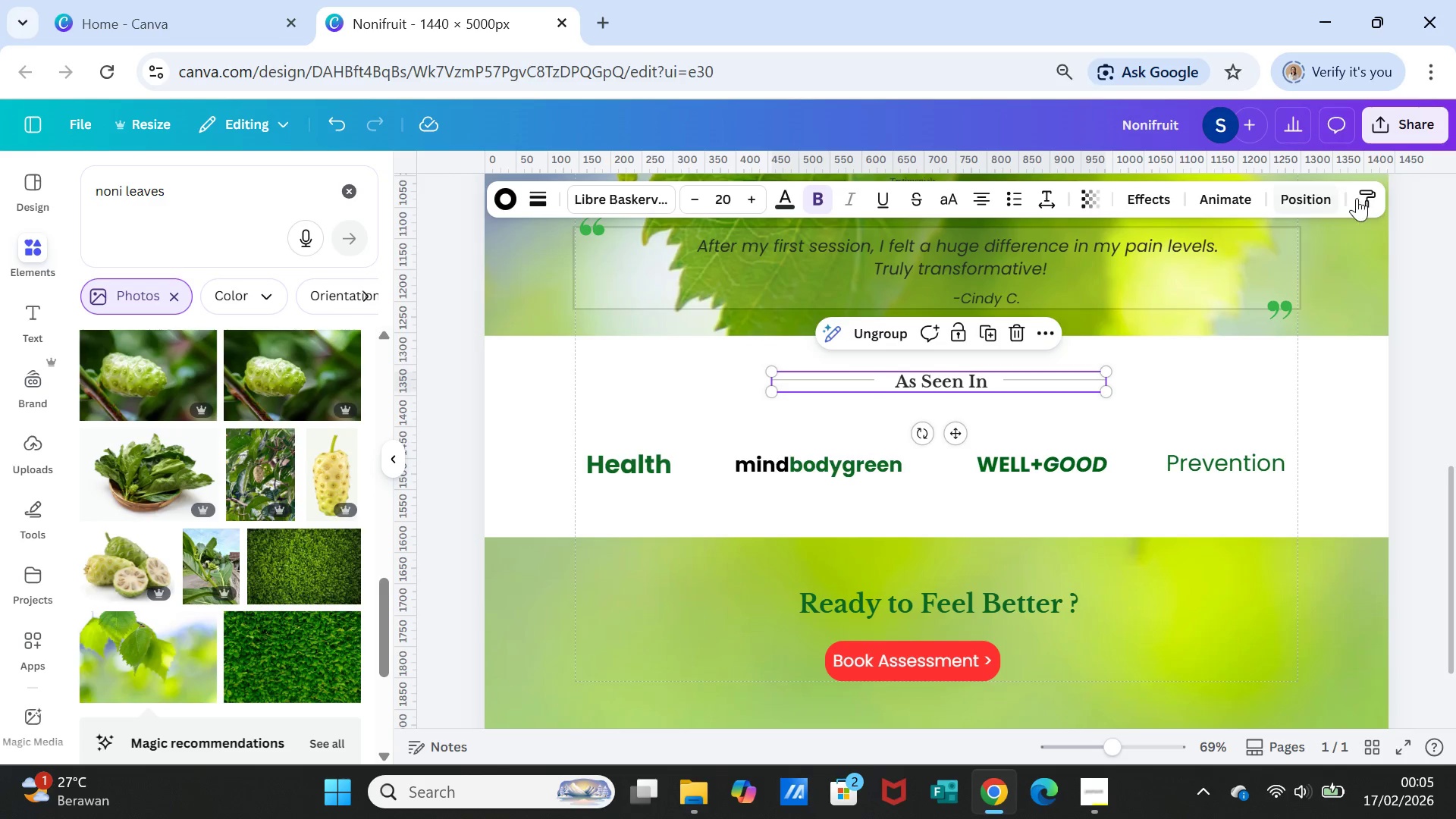 
left_click([1359, 196])
 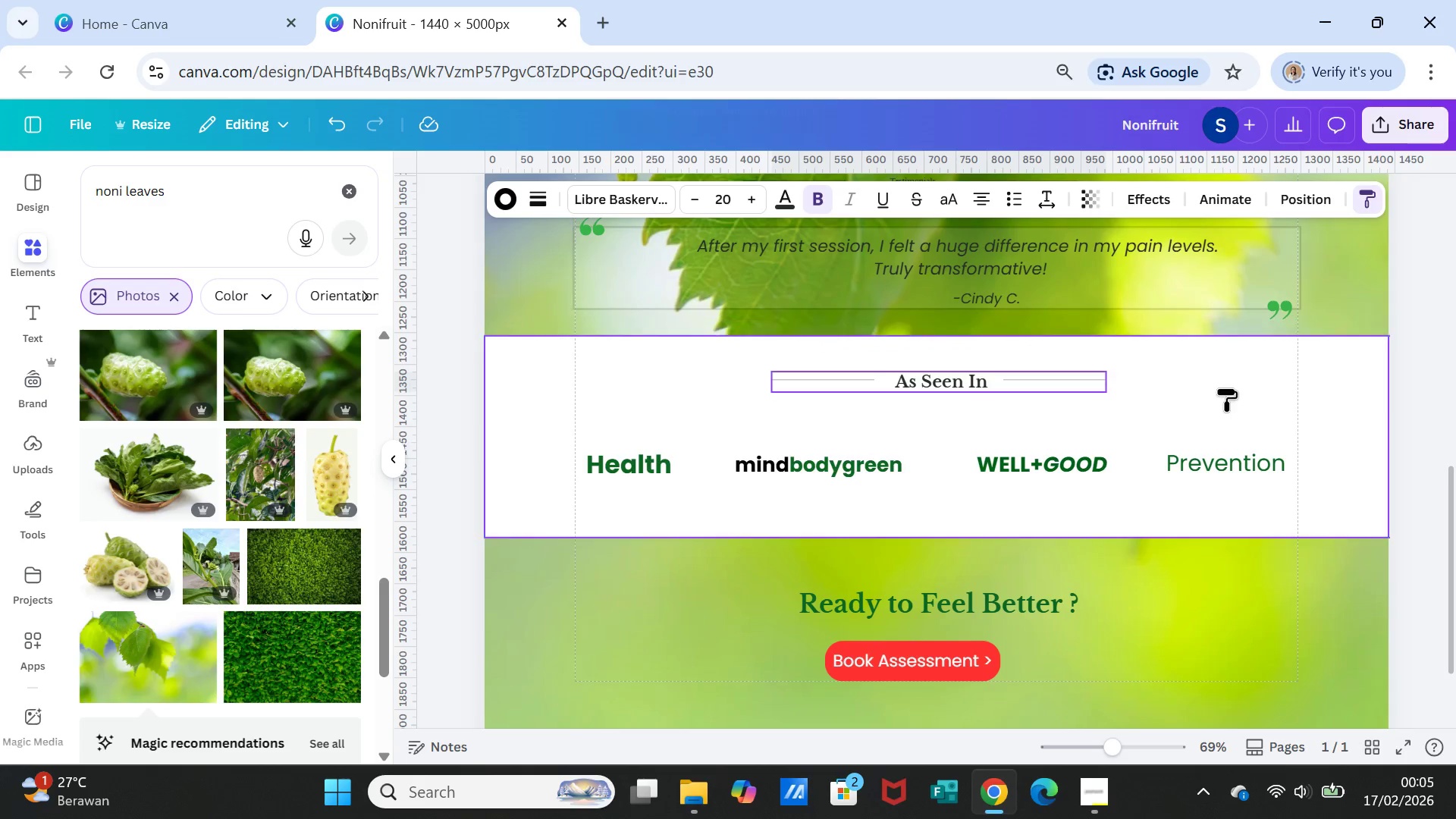 
scroll: coordinate [1226, 390], scroll_direction: up, amount: 2.0
 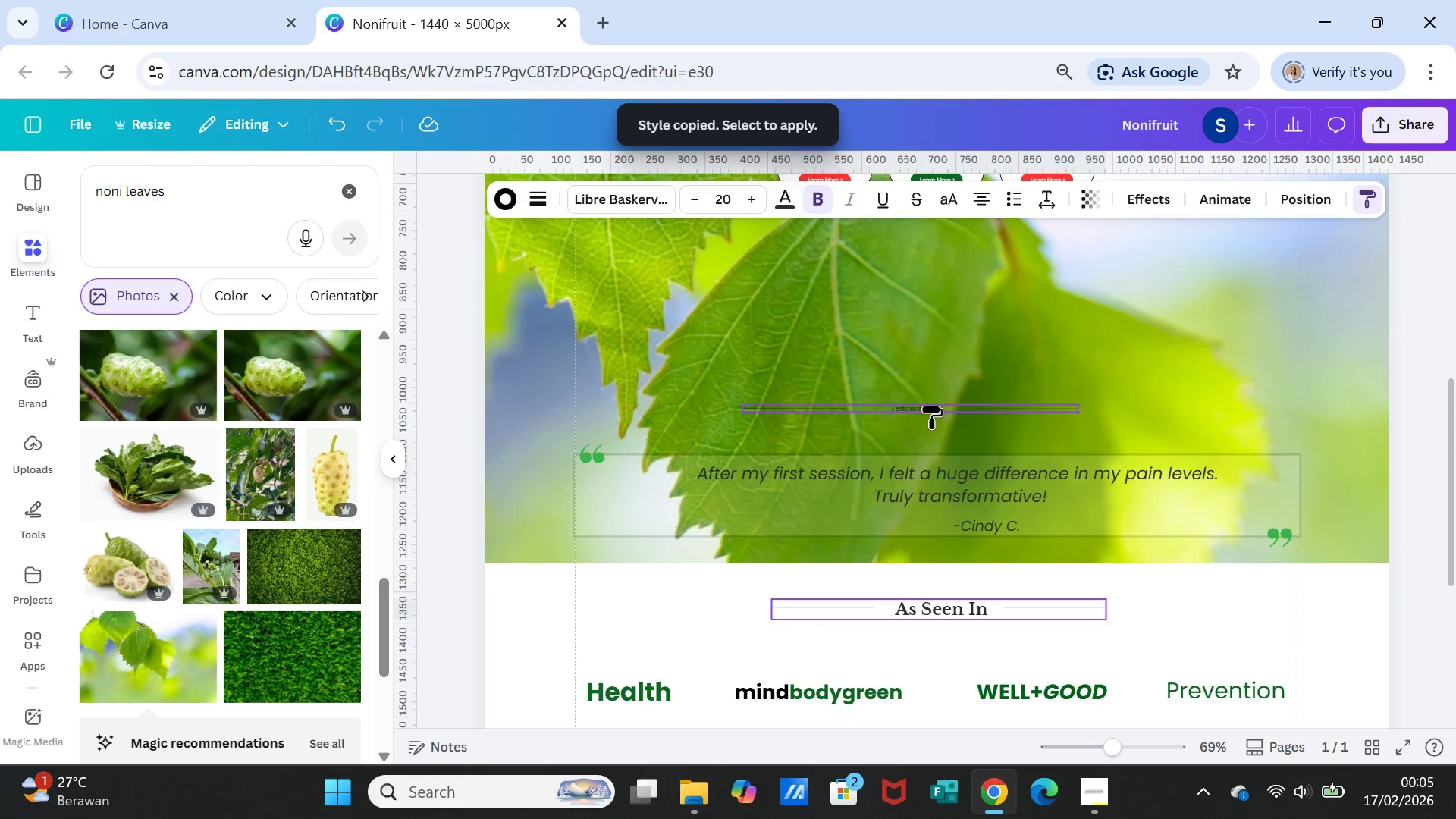 
left_click([931, 406])
 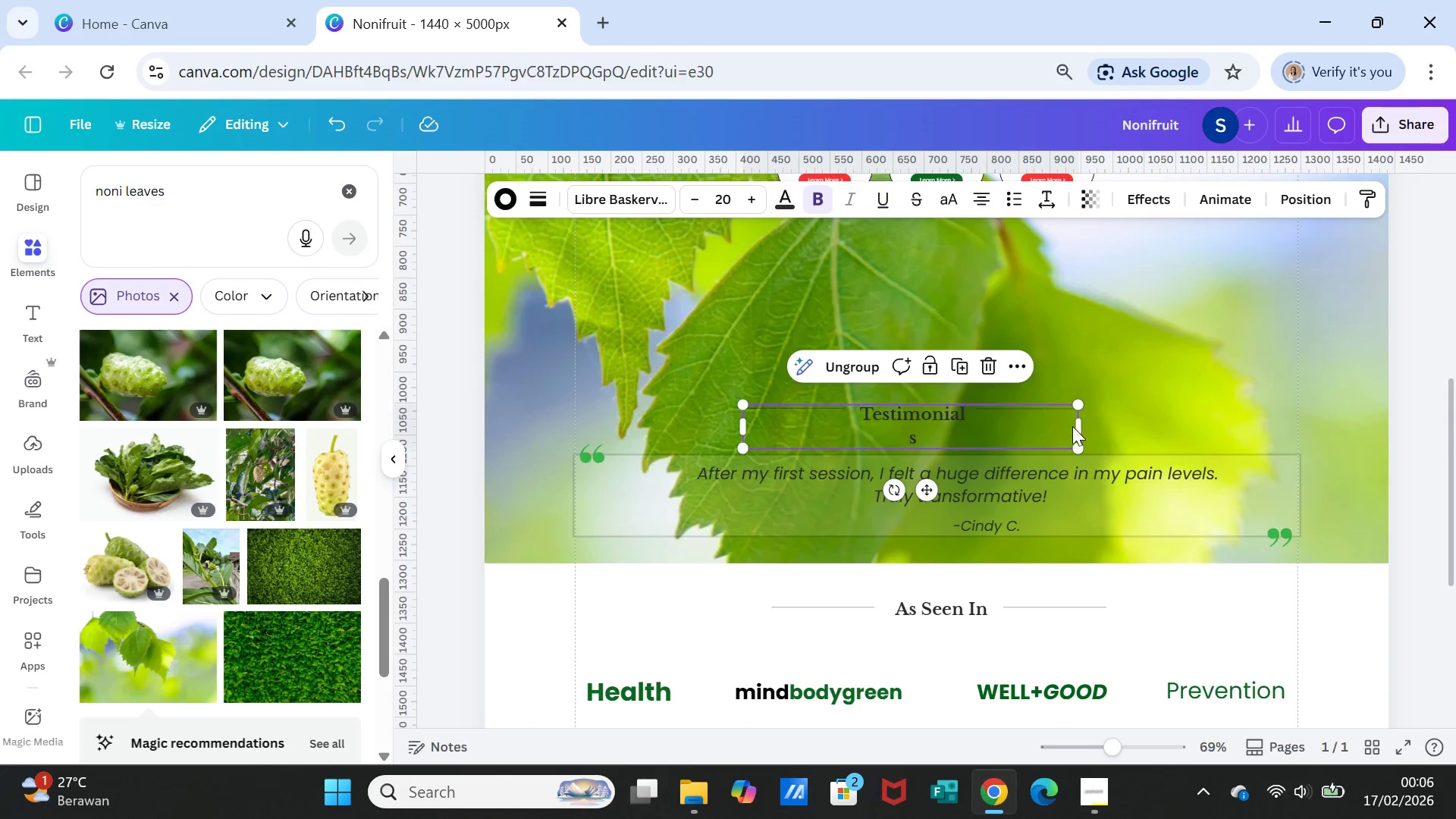 
left_click_drag(start_coordinate=[1075, 425], to_coordinate=[1106, 422])
 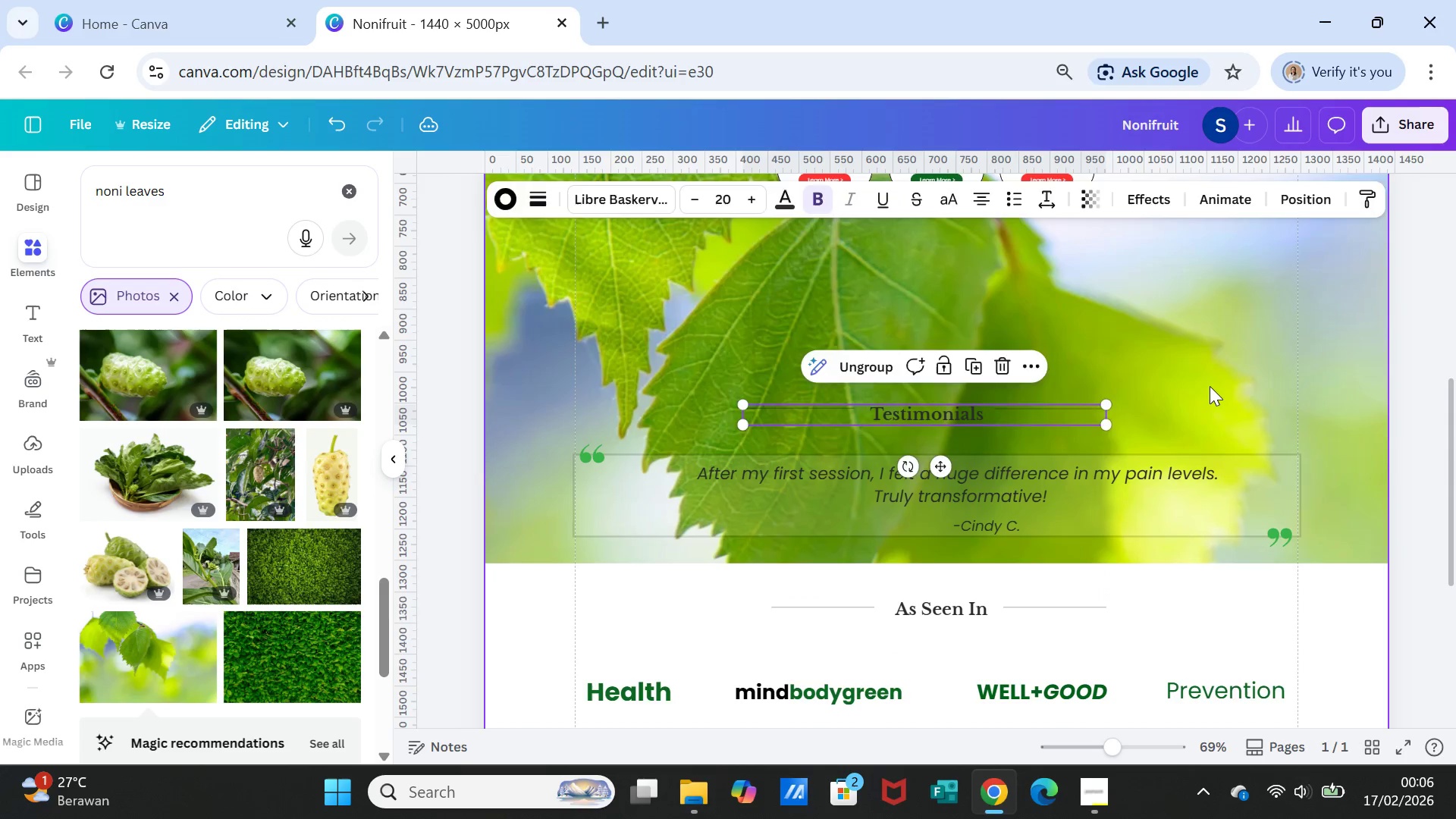 
left_click([1210, 386])
 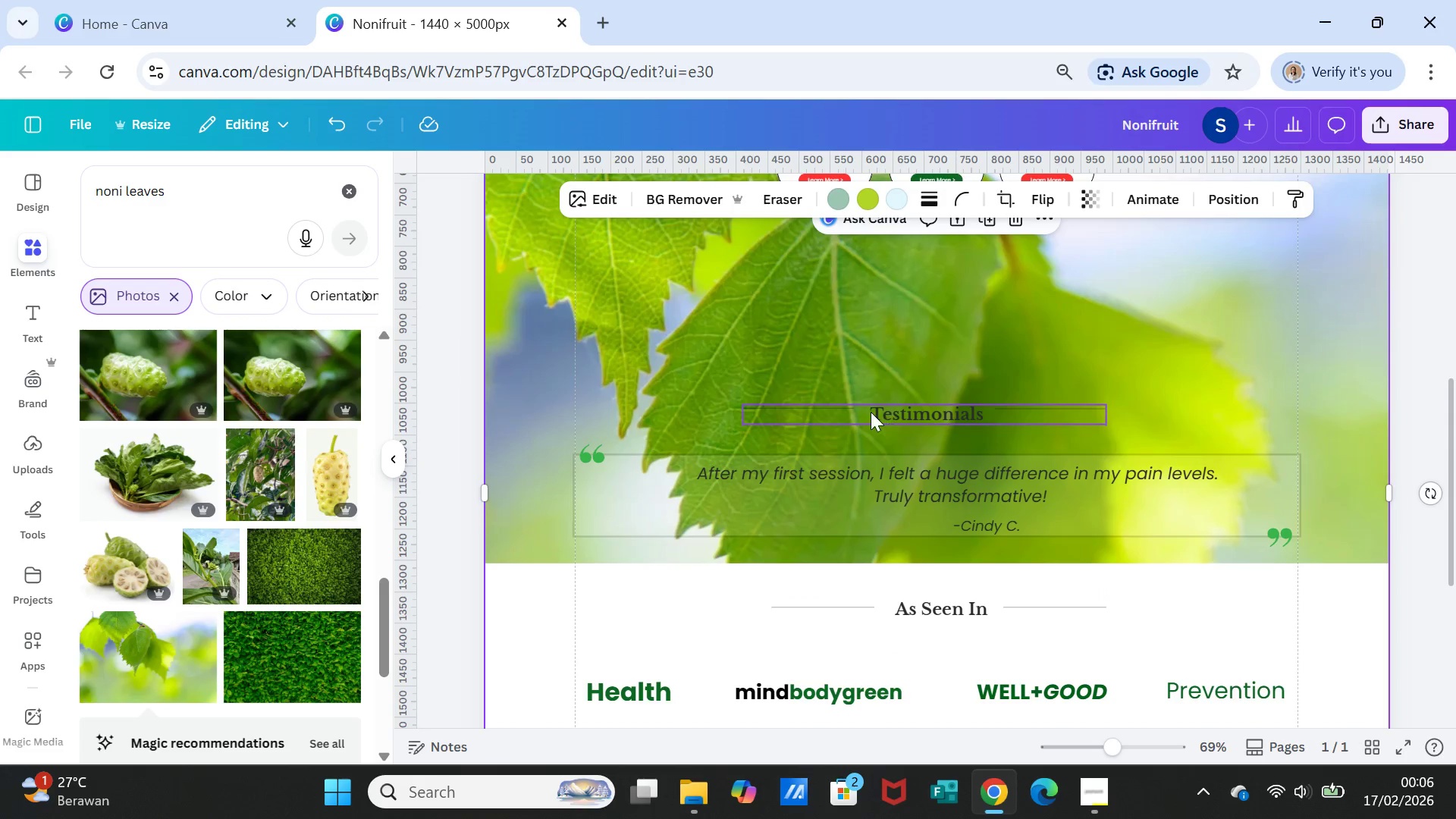 
left_click([868, 412])
 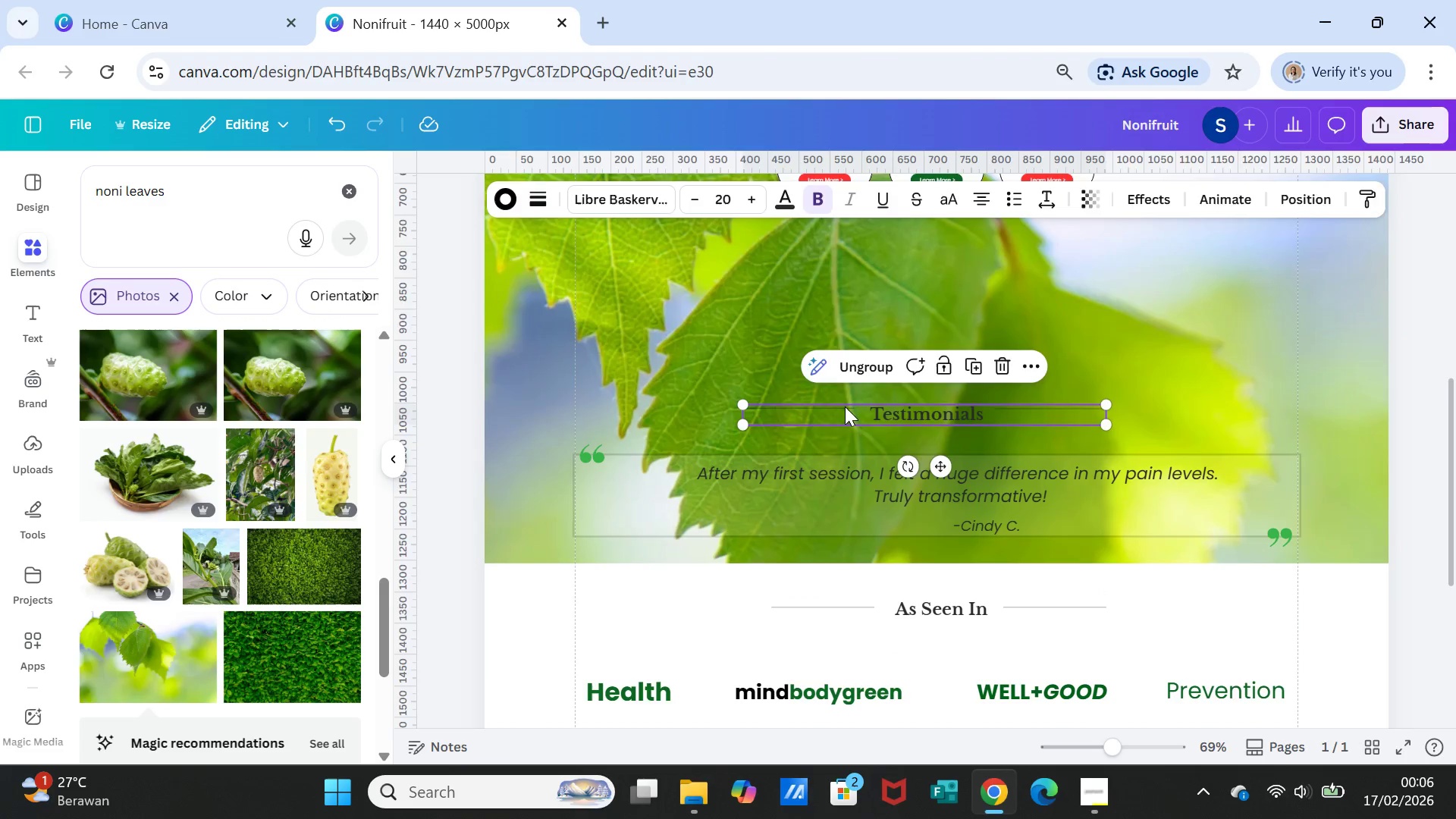 
double_click([845, 406])
 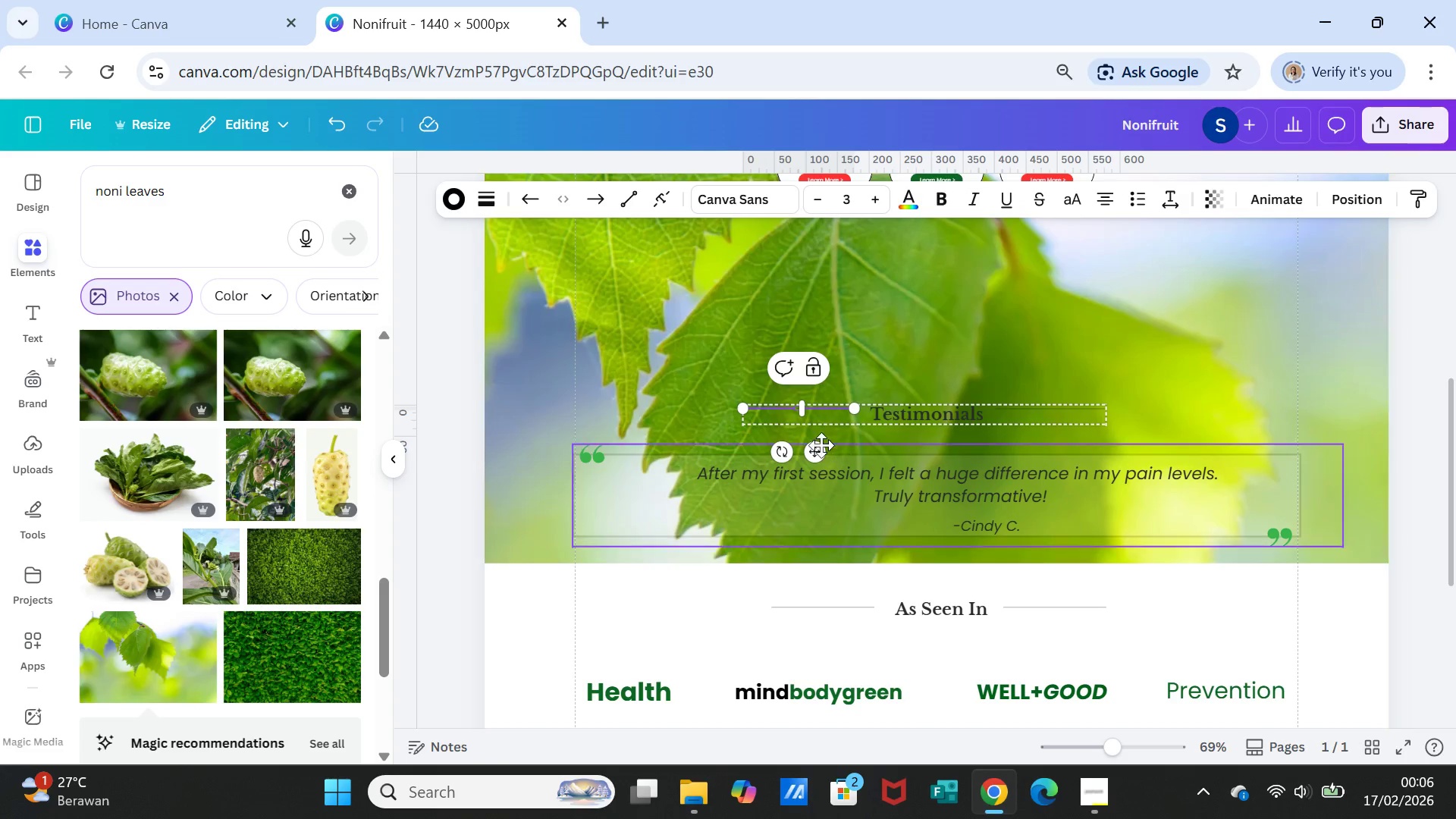 
left_click_drag(start_coordinate=[817, 448], to_coordinate=[817, 453])
 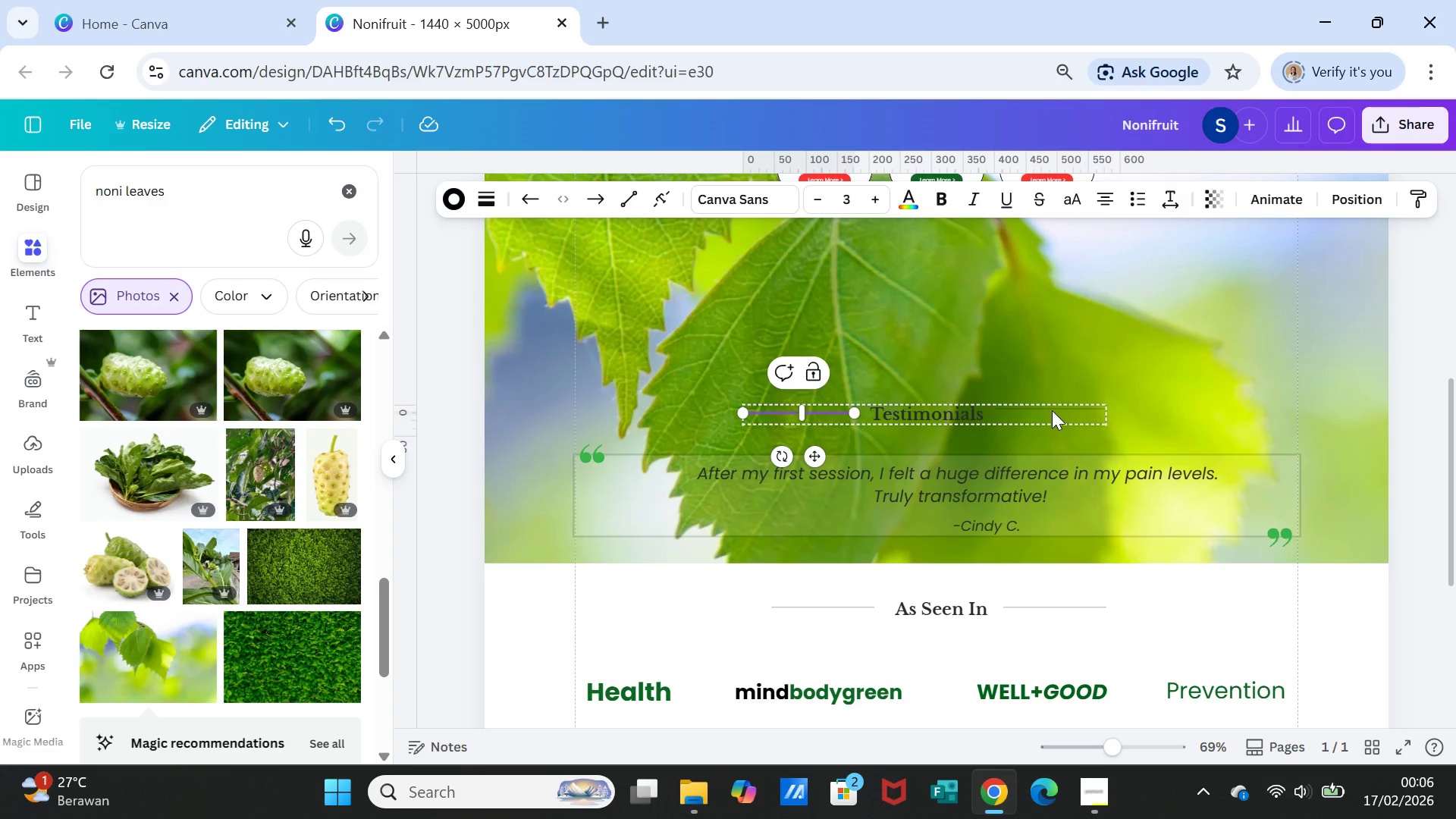 
double_click([1052, 410])
 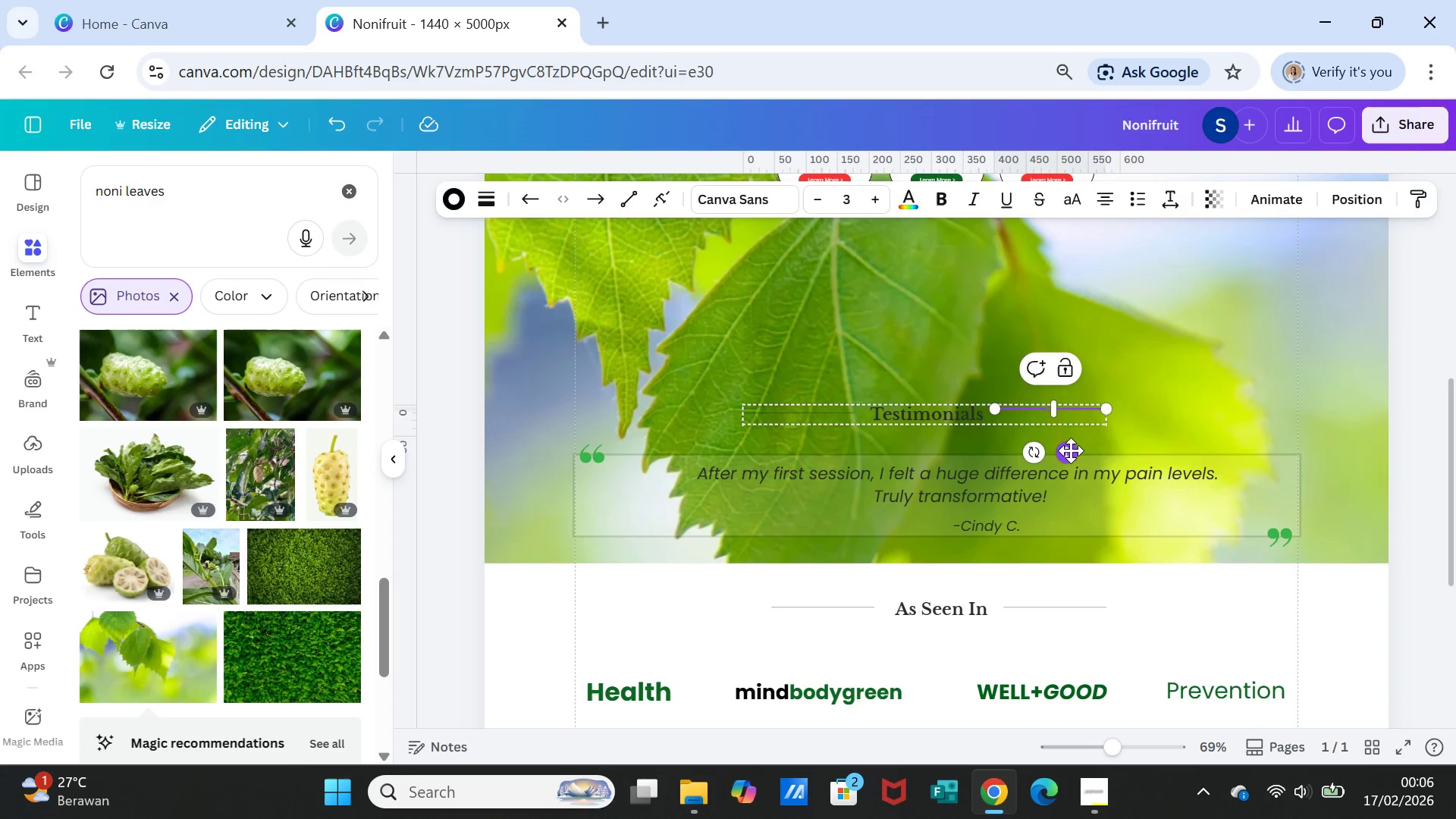 
left_click_drag(start_coordinate=[1068, 452], to_coordinate=[1068, 457])
 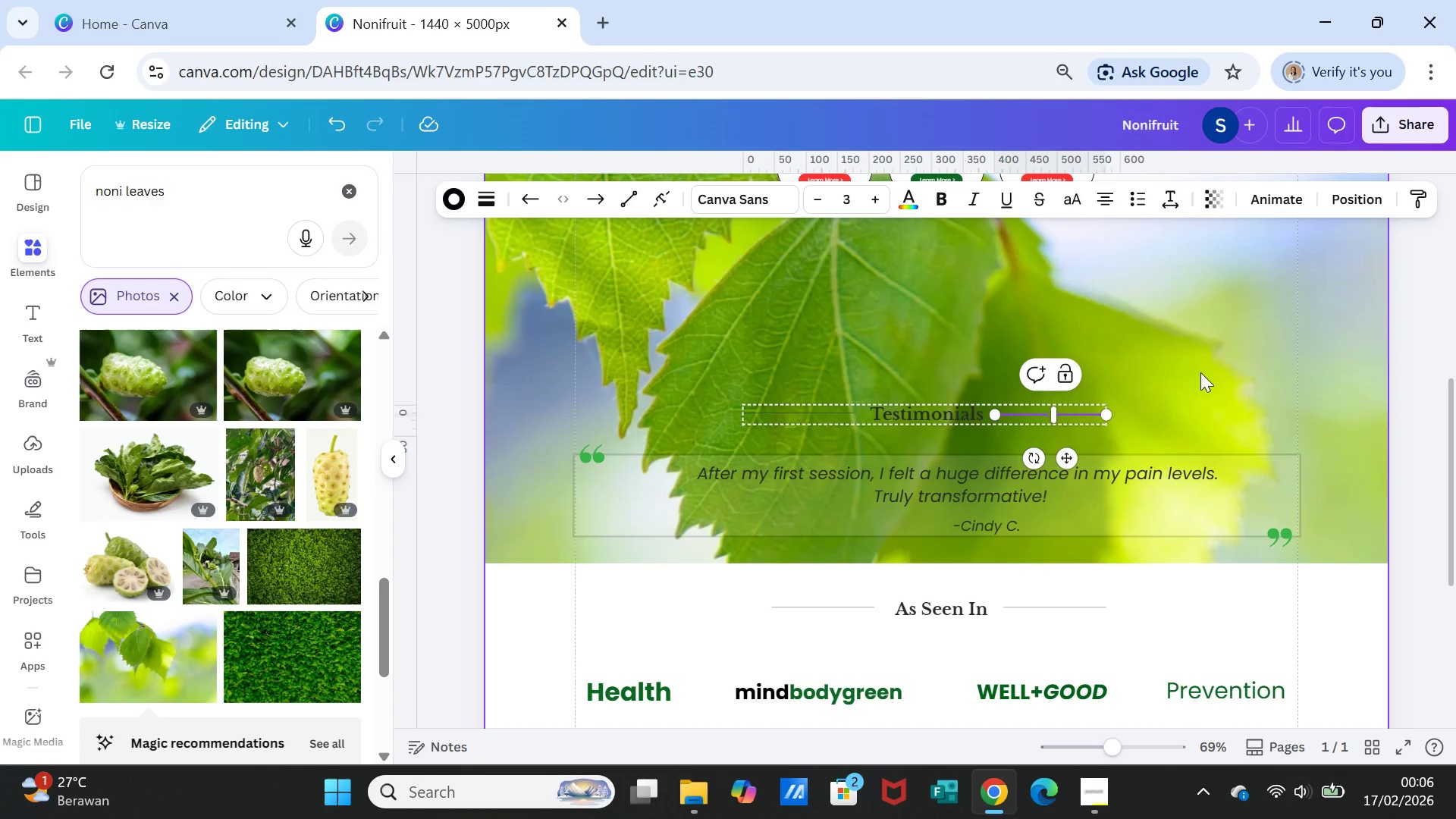 
left_click([1200, 372])
 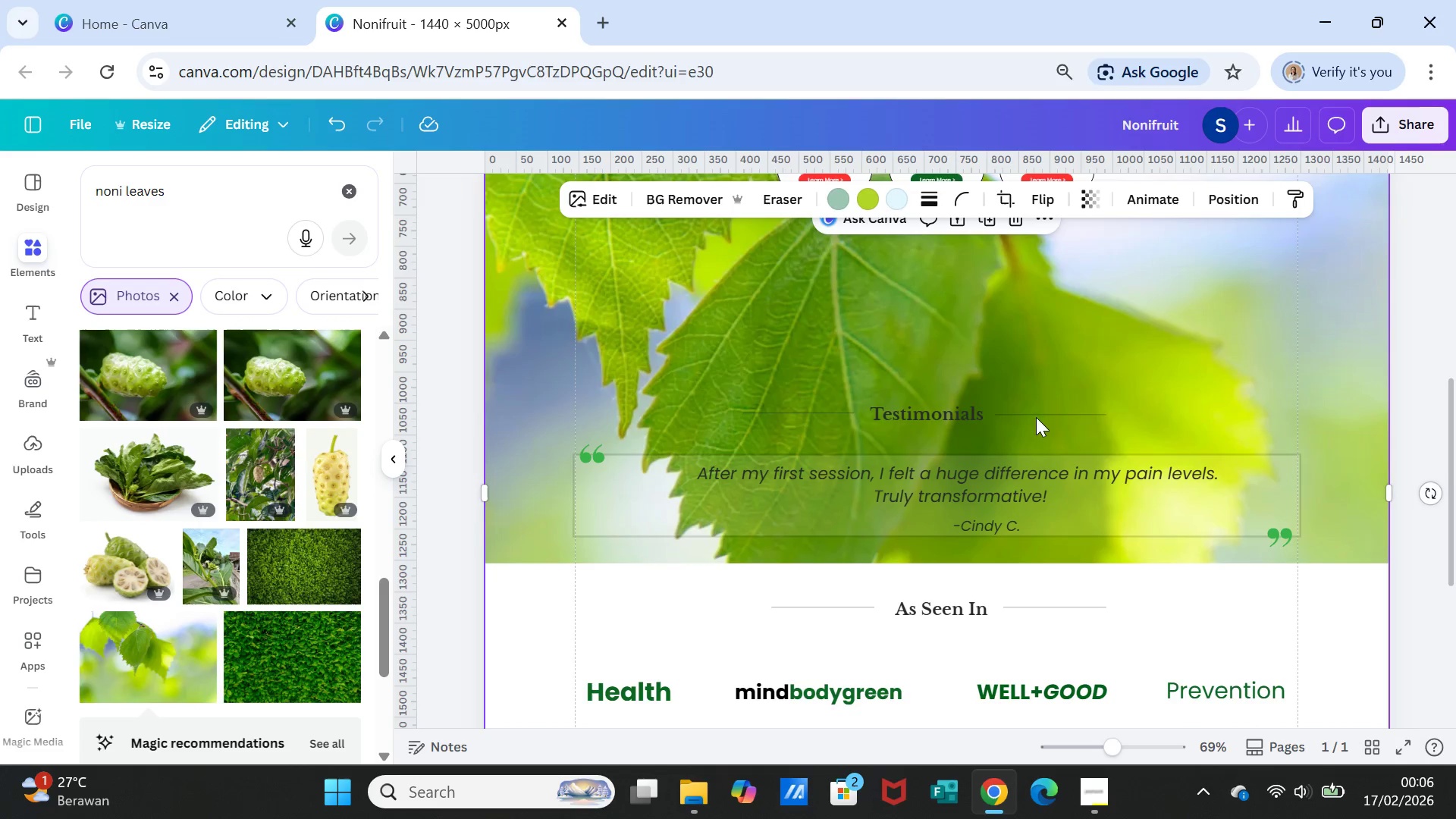 
left_click([948, 412])
 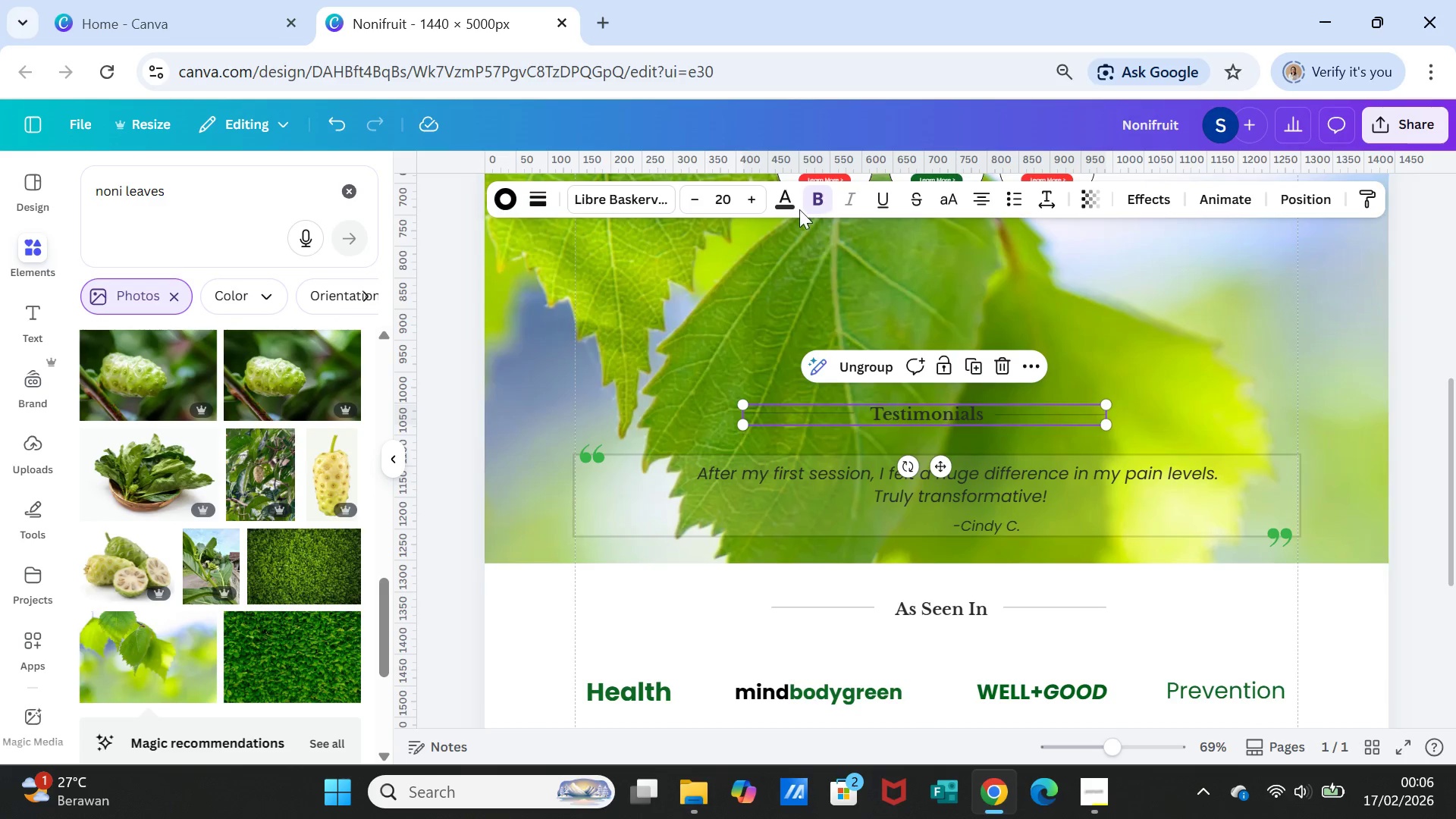 
double_click([761, 196])
 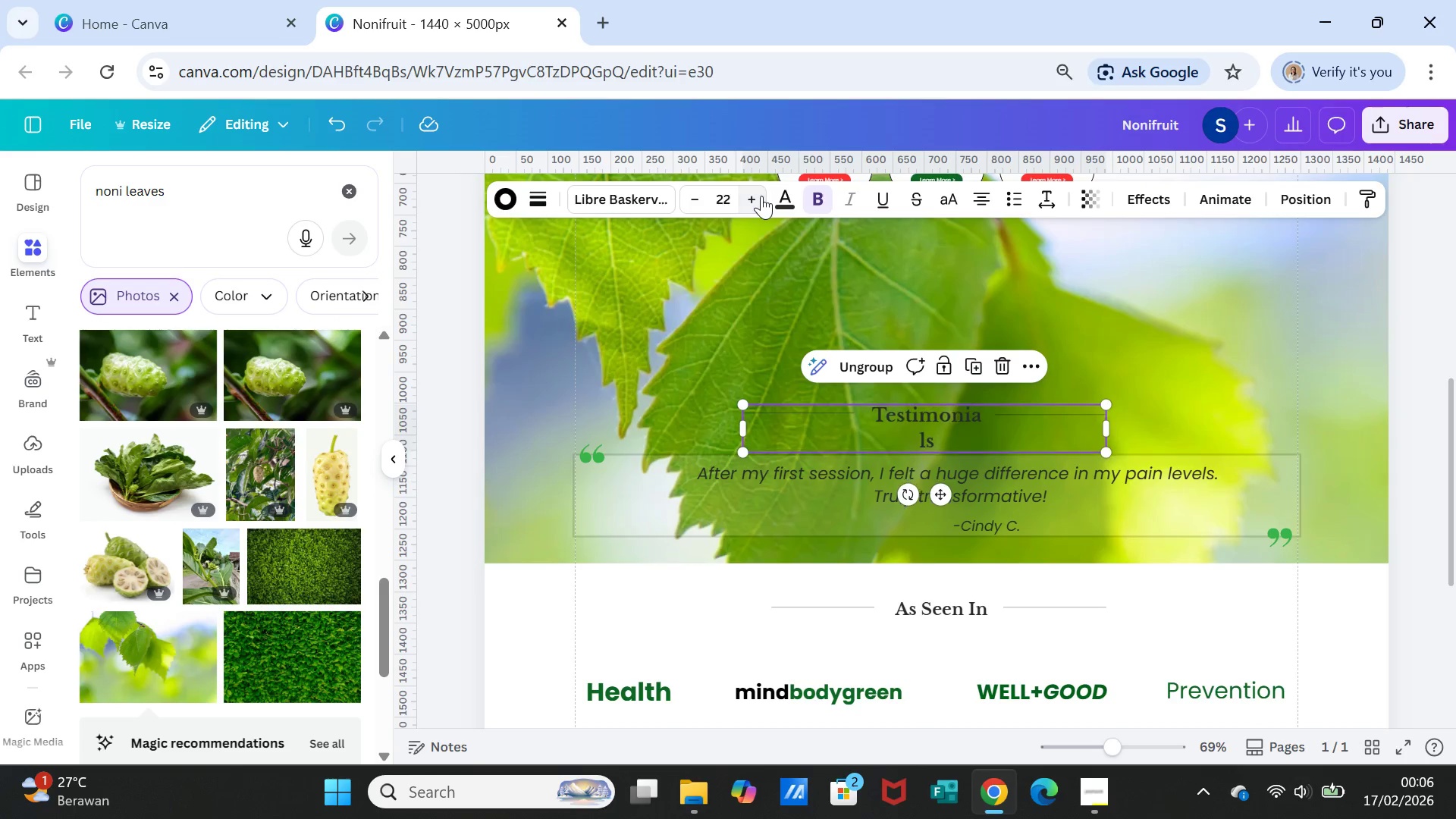 
triple_click([761, 196])
 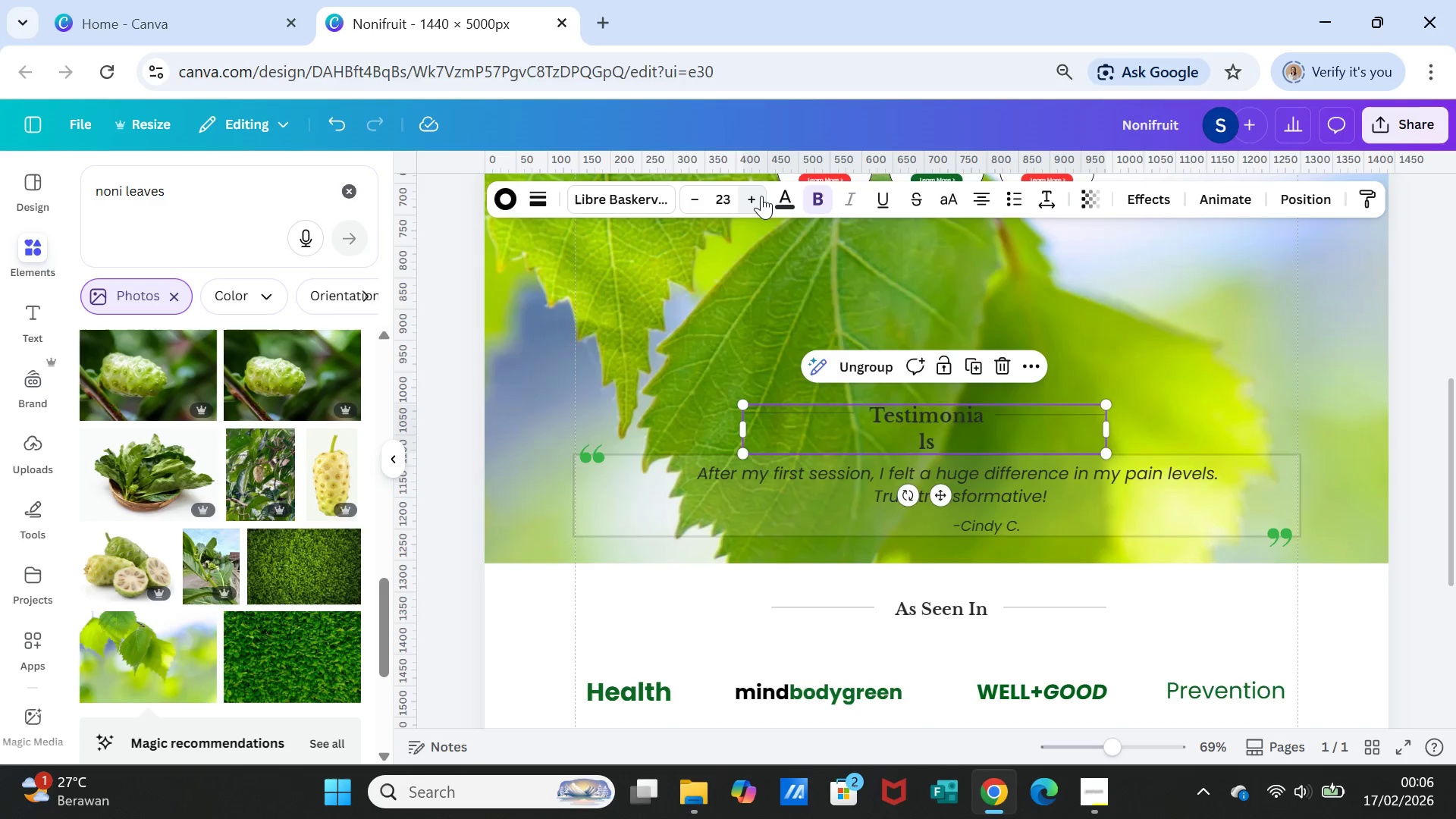 
triple_click([761, 196])
 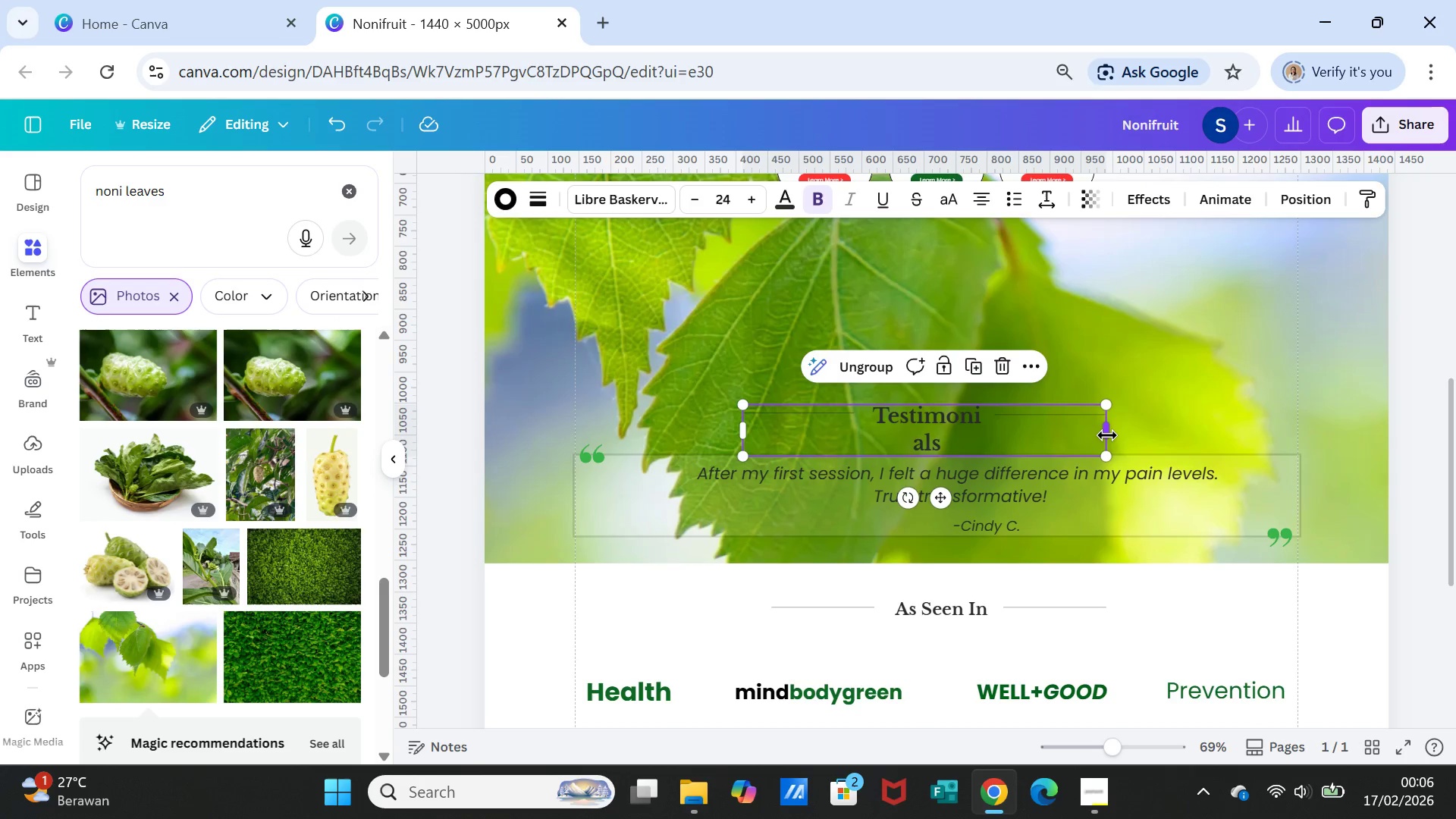 
left_click_drag(start_coordinate=[1107, 435], to_coordinate=[1187, 430])
 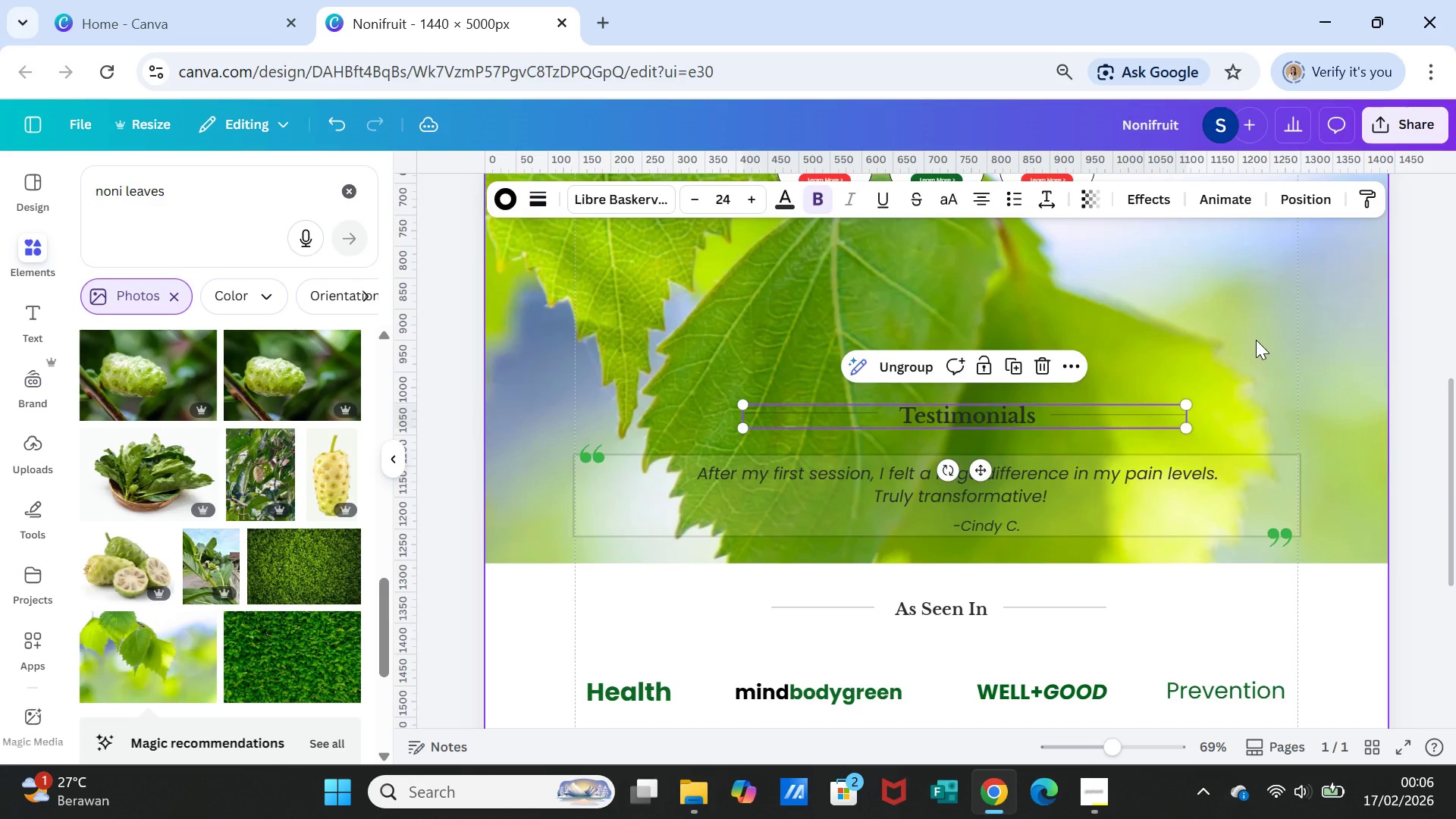 
left_click([1256, 340])
 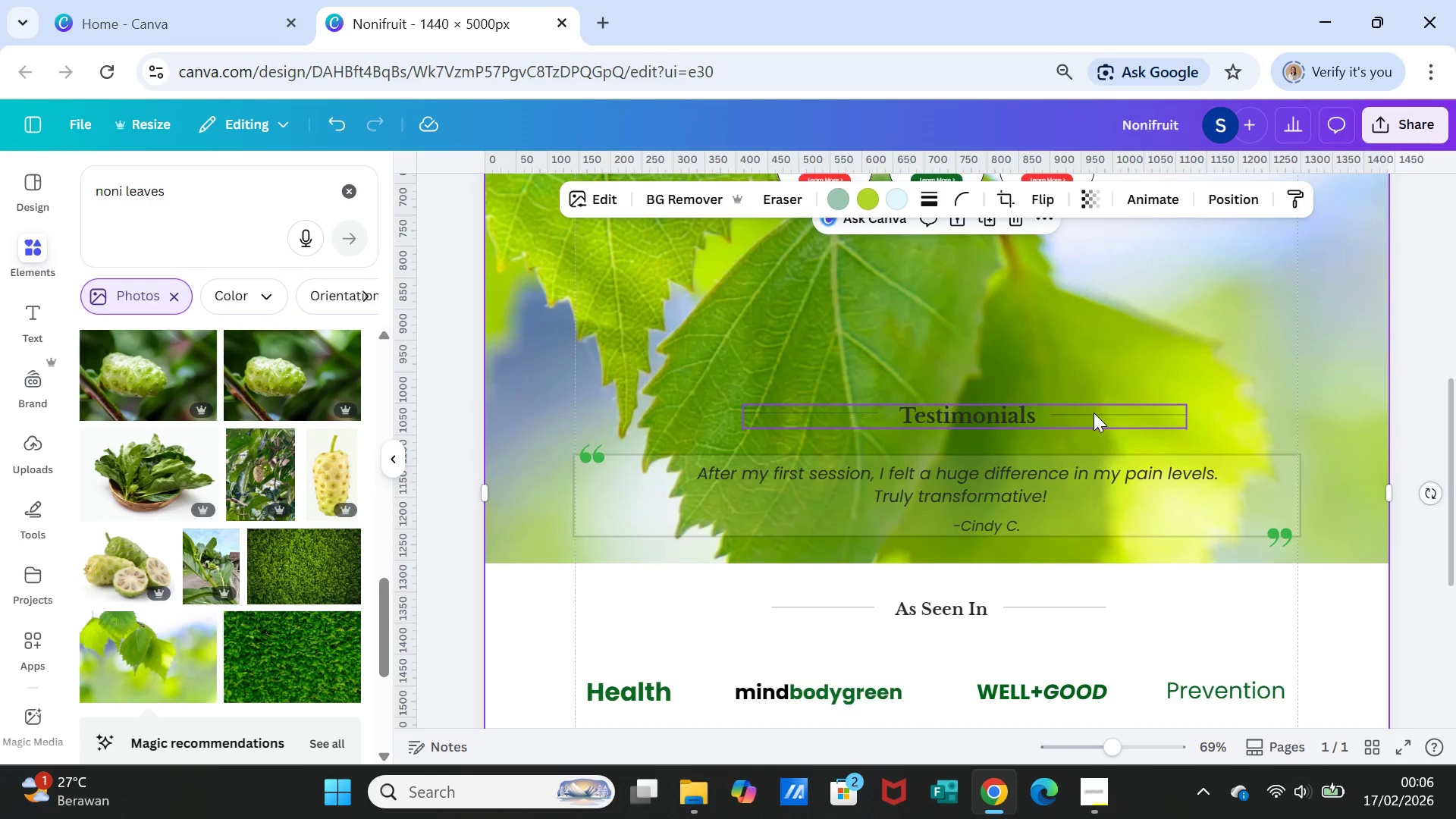 
left_click([1091, 416])
 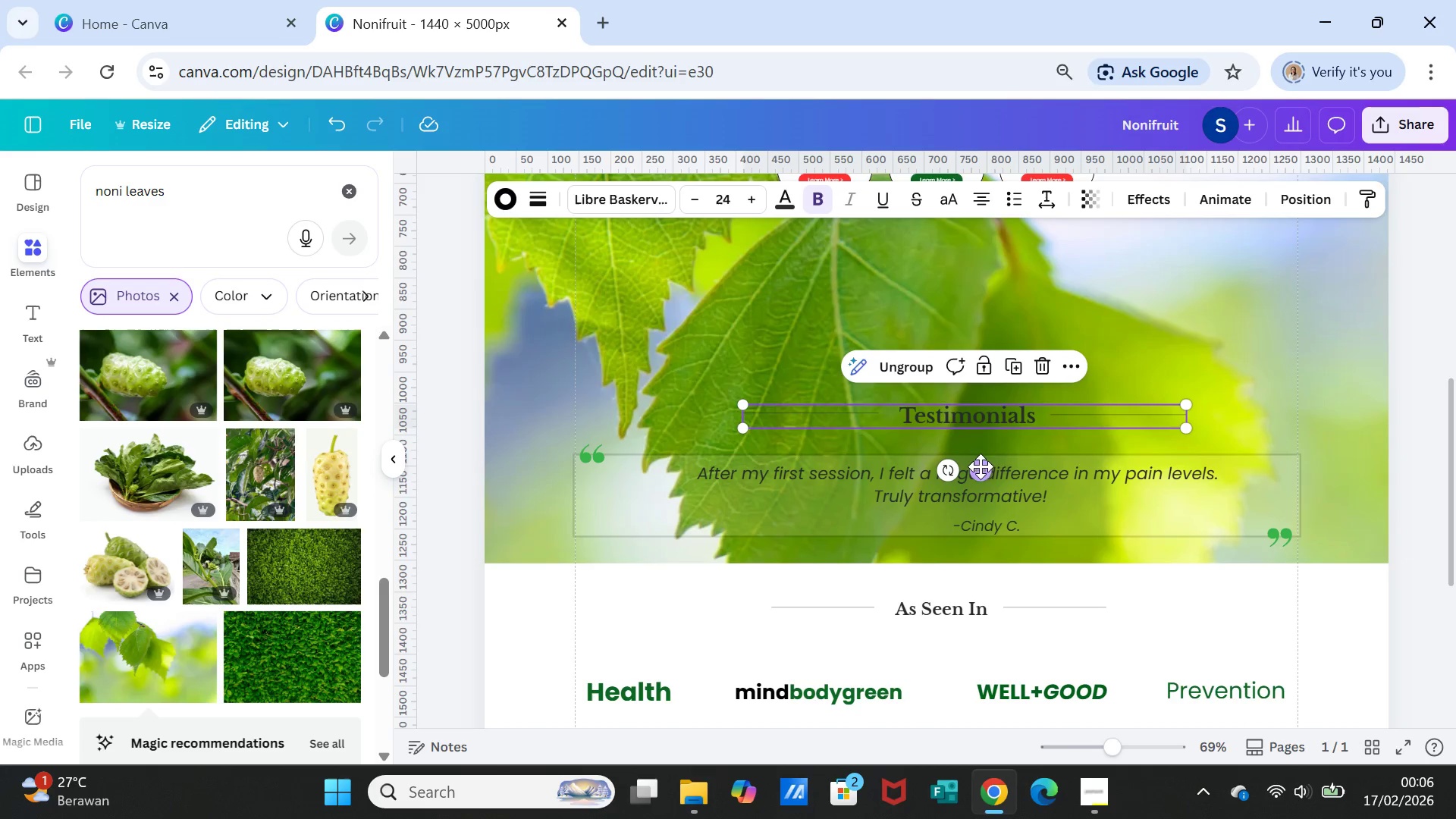 
left_click_drag(start_coordinate=[980, 466], to_coordinate=[954, 453])
 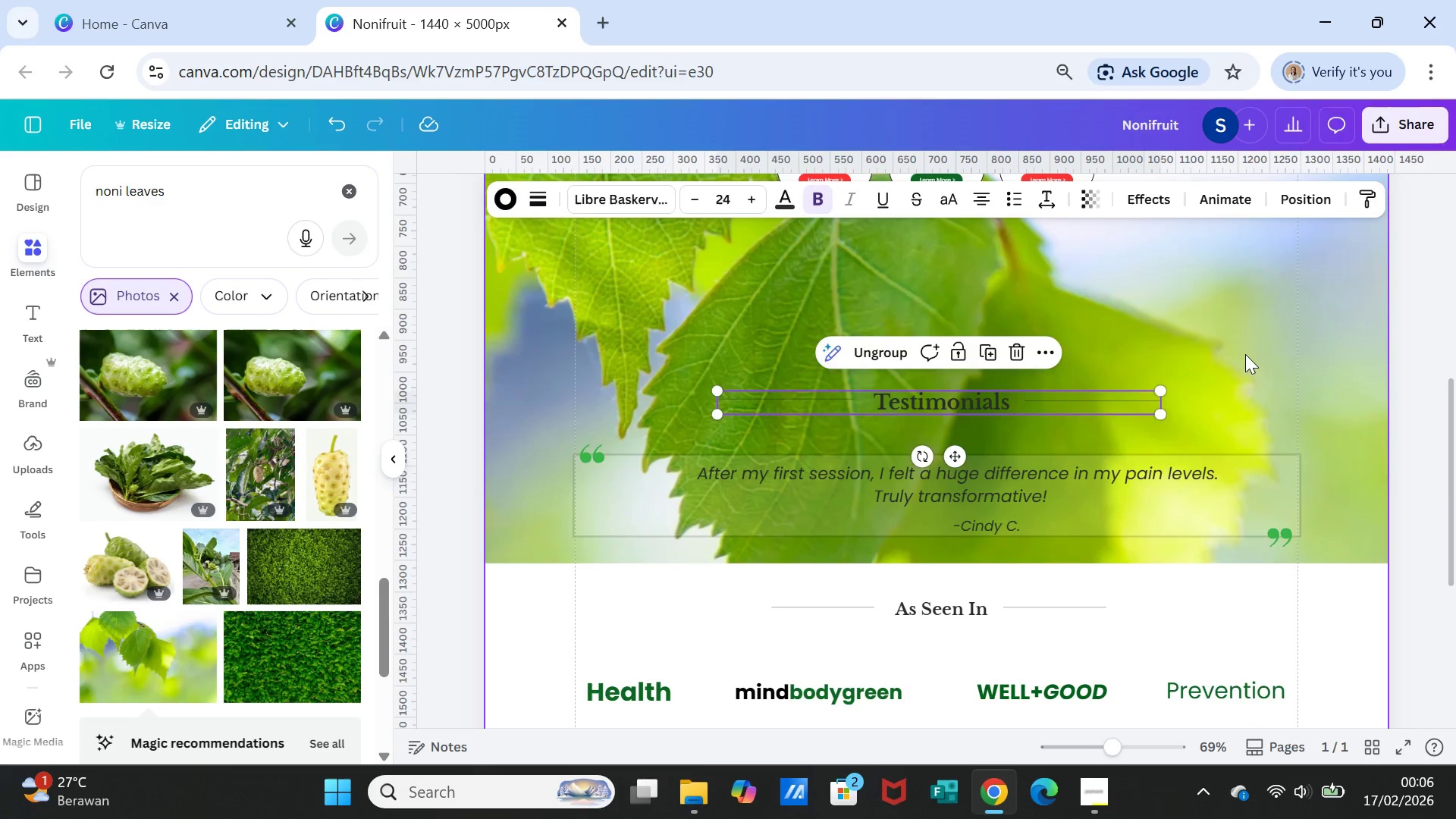 
left_click([1245, 354])
 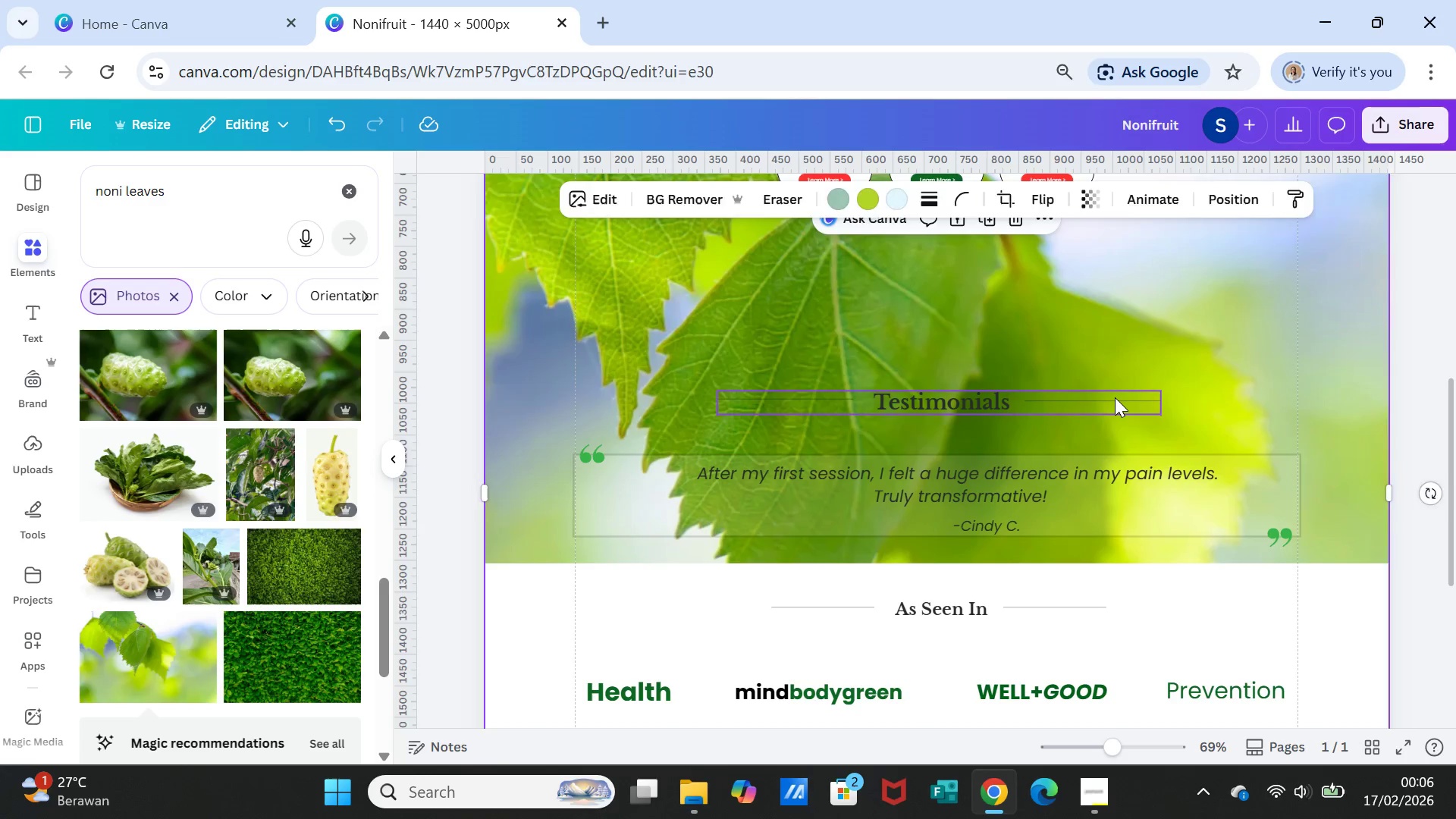 
double_click([1115, 397])
 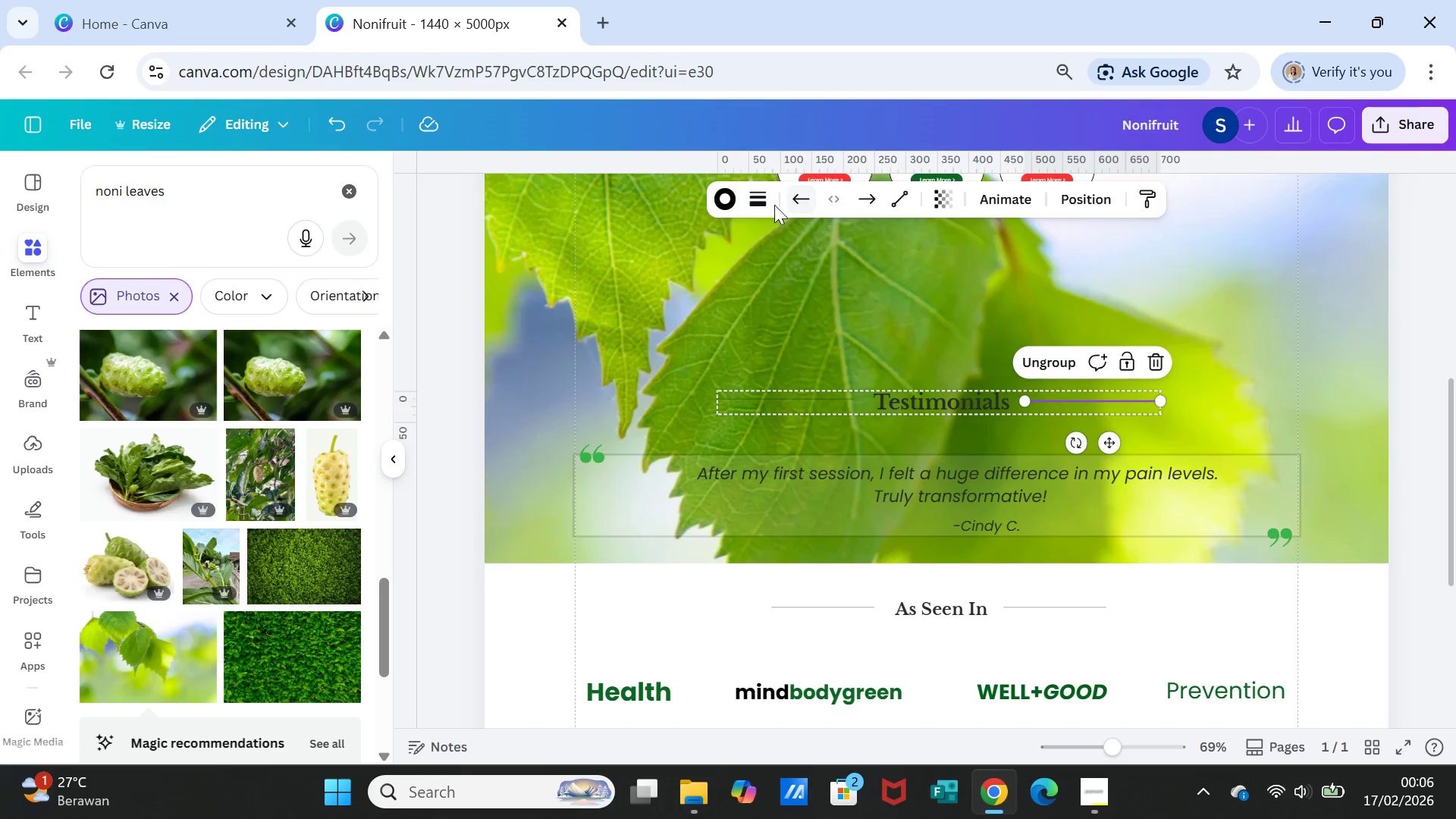 
left_click([763, 195])
 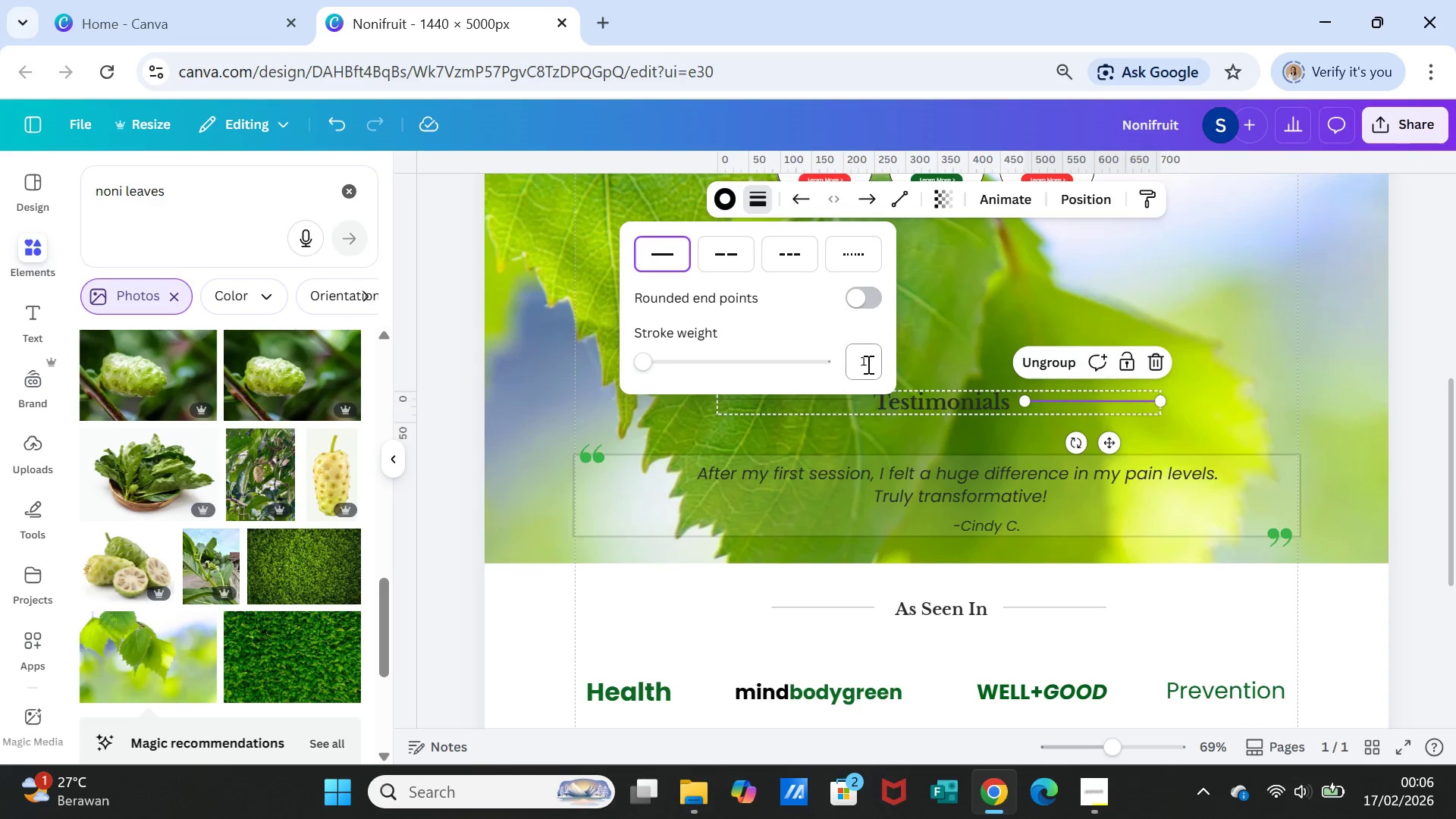 
left_click([868, 367])
 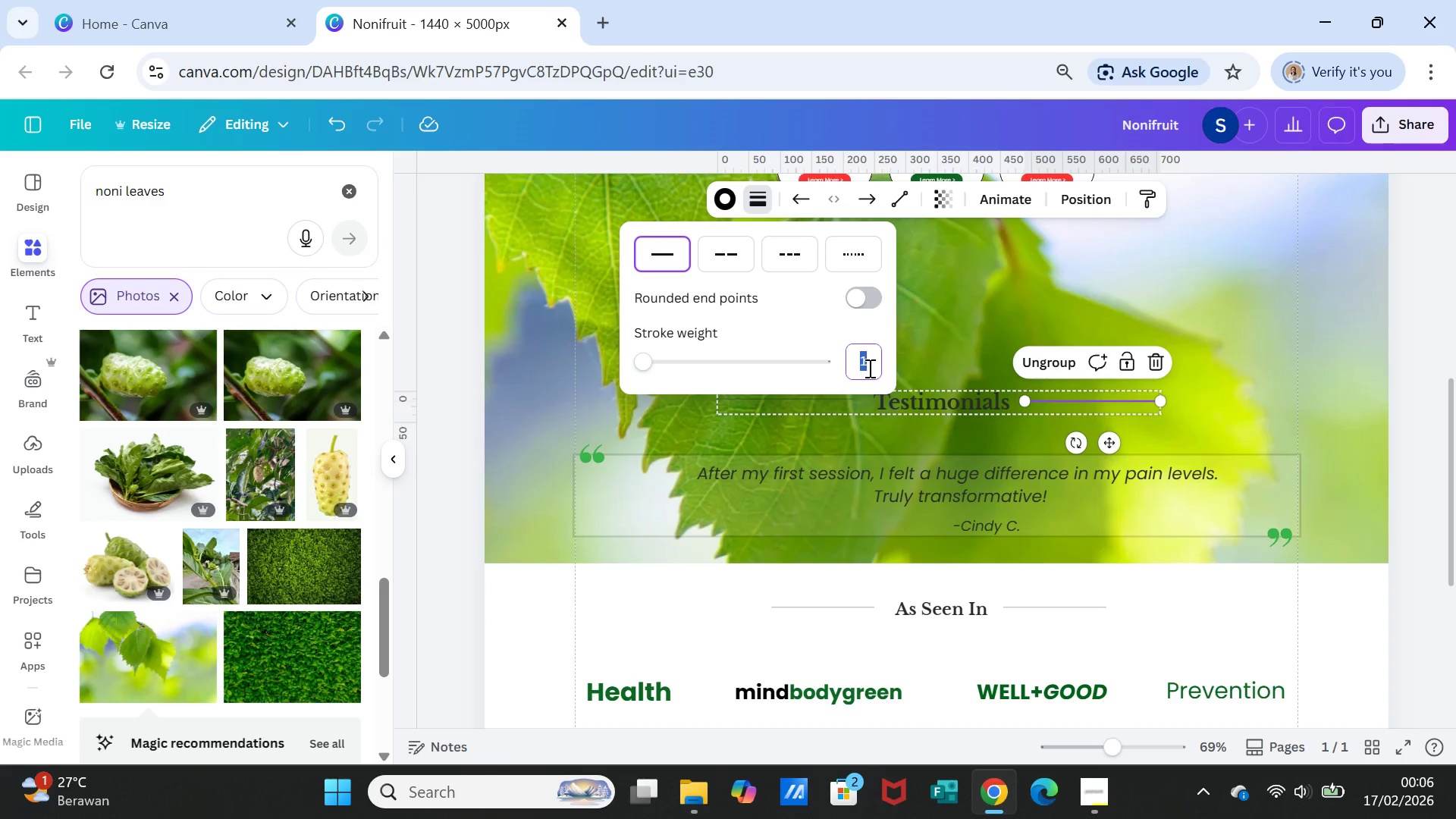 
key(2)
 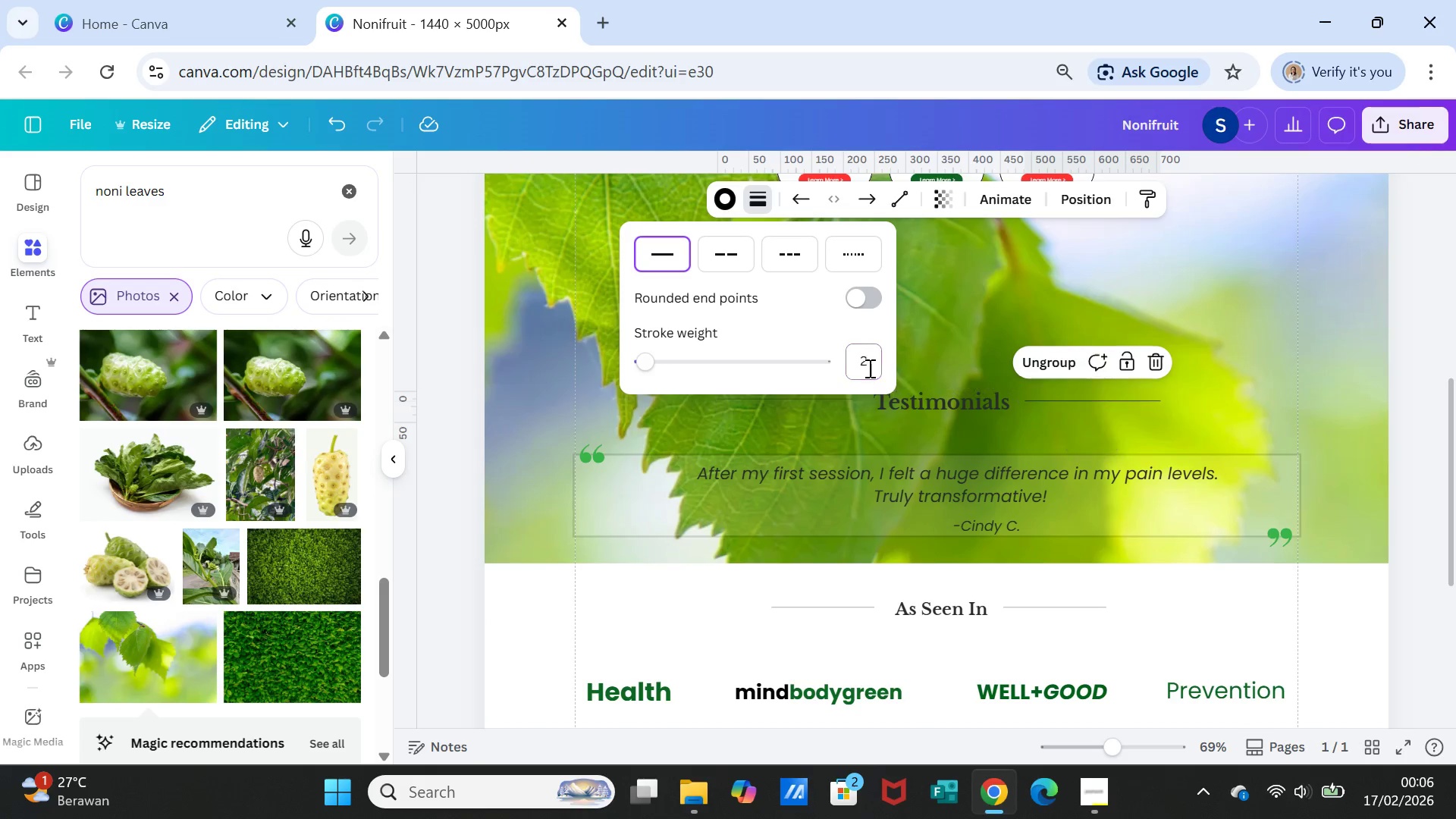 
key(Enter)
 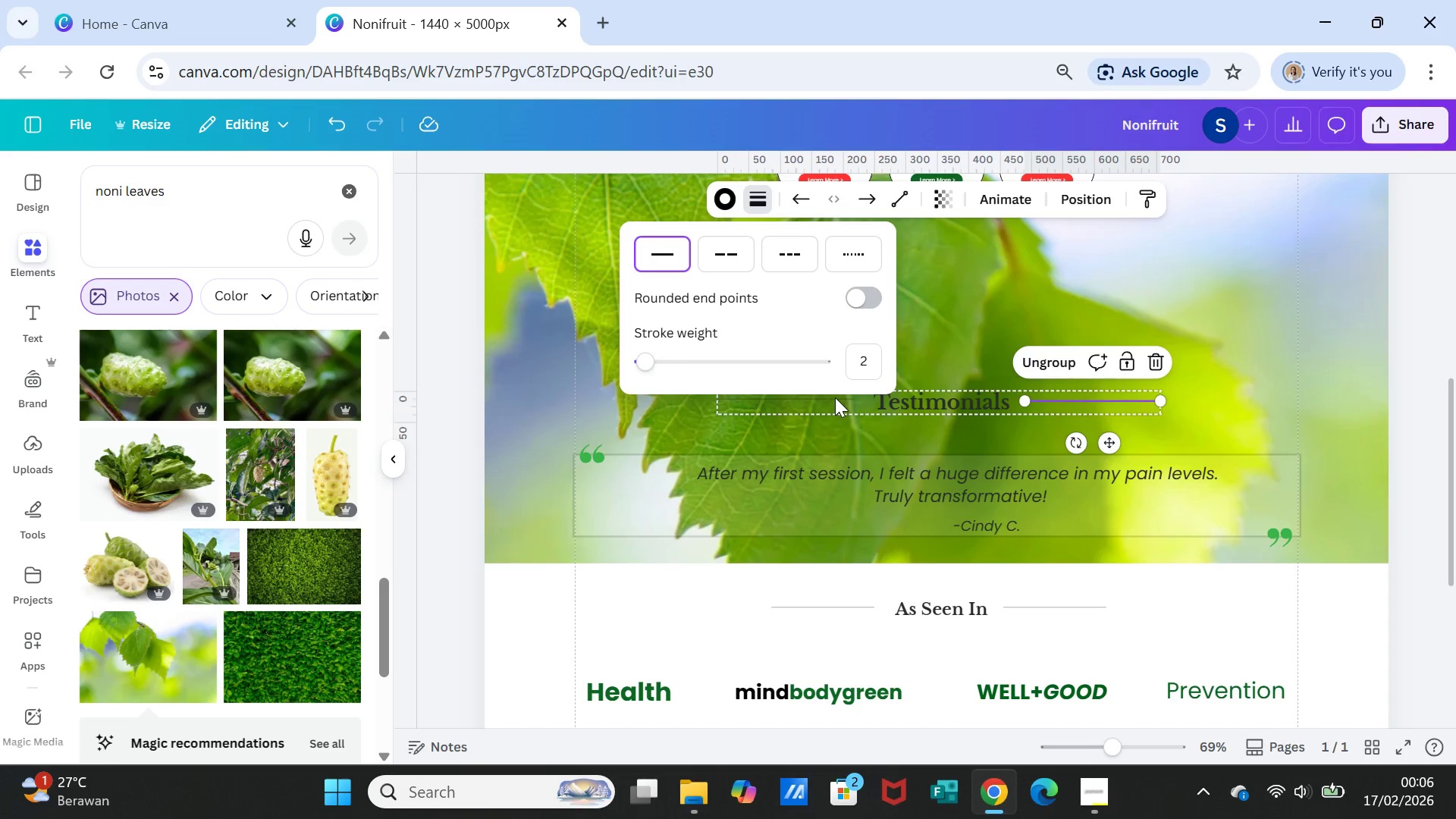 
left_click([835, 397])
 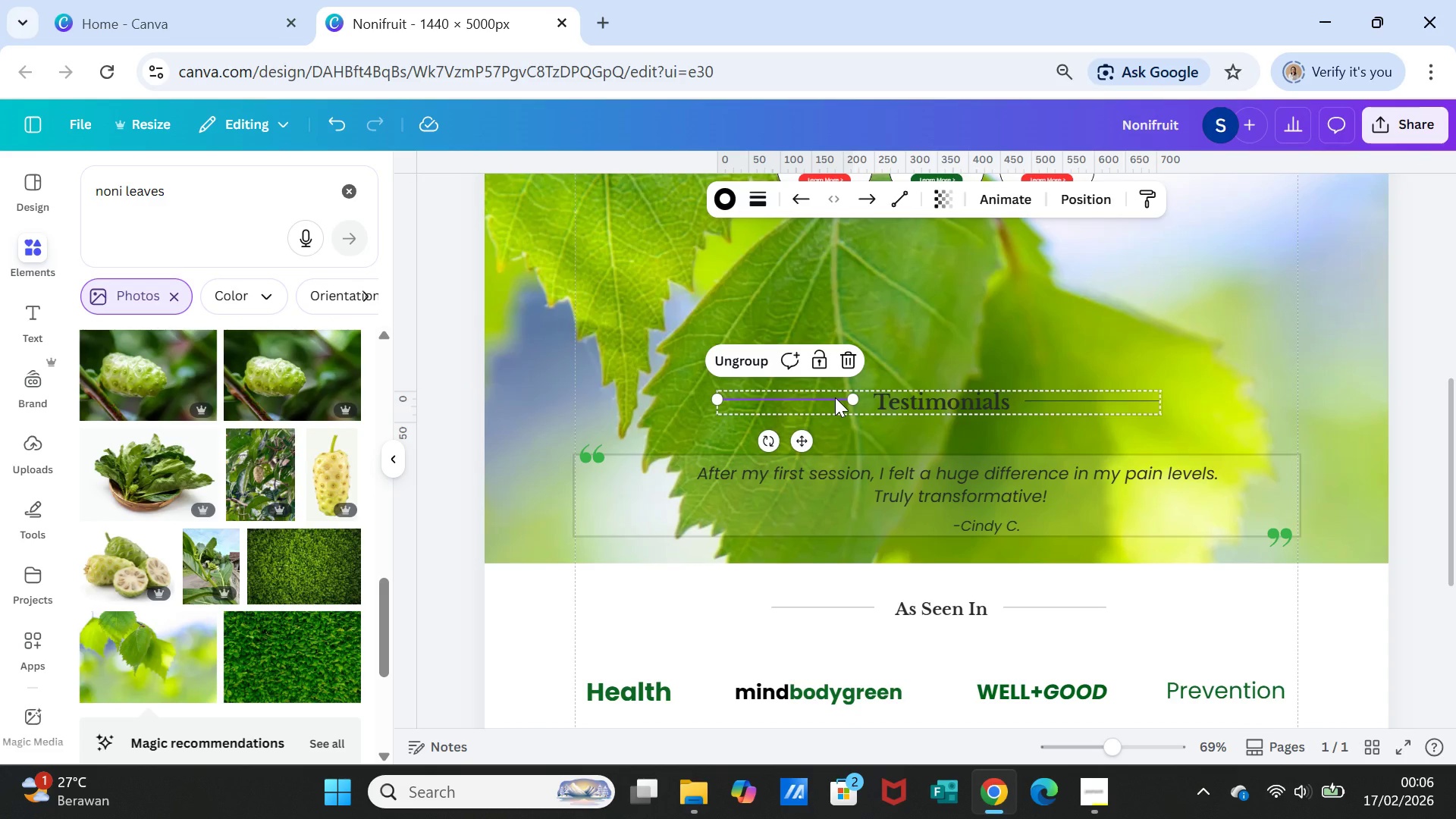 
left_click([835, 397])
 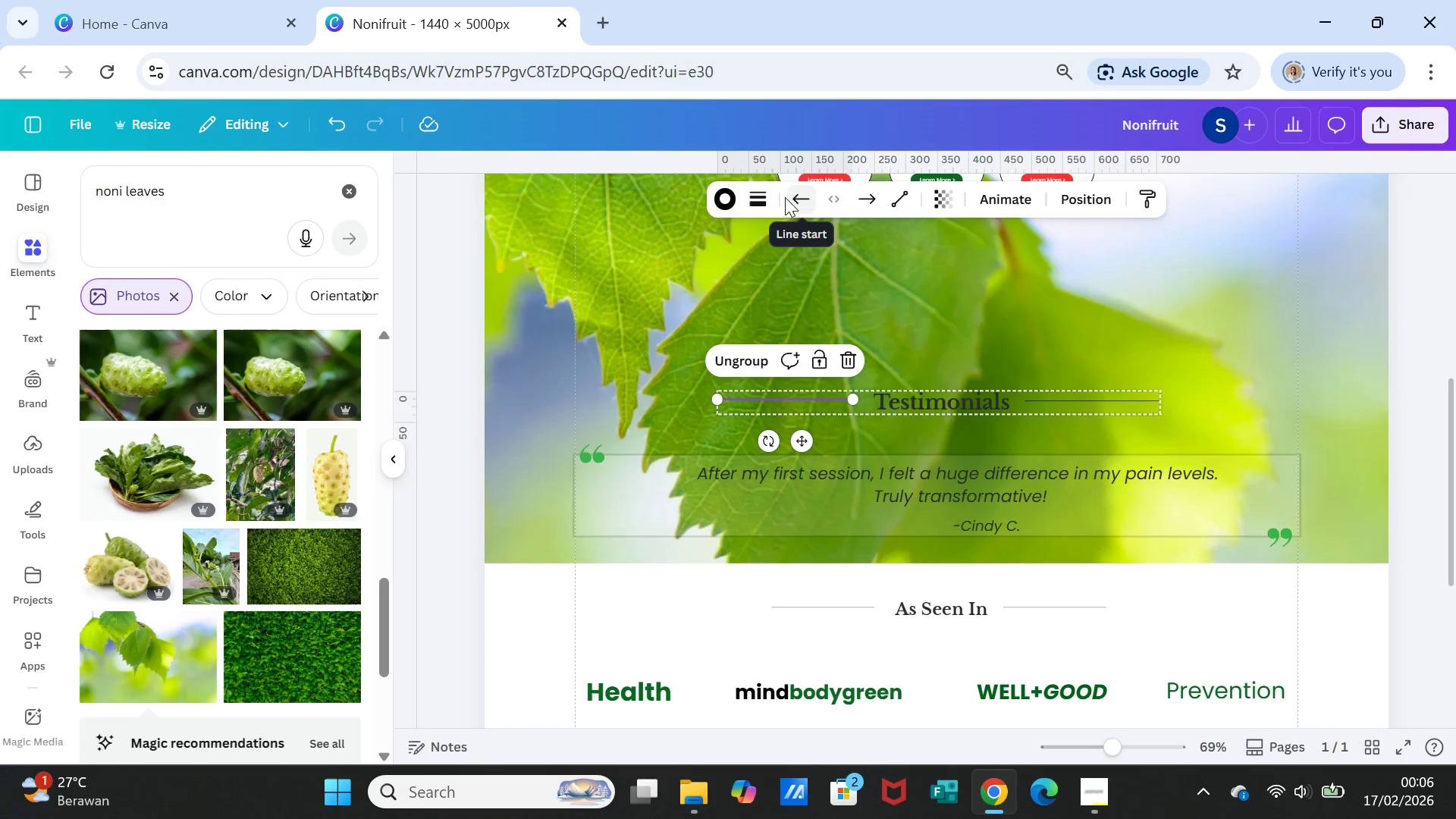 
left_click([761, 191])
 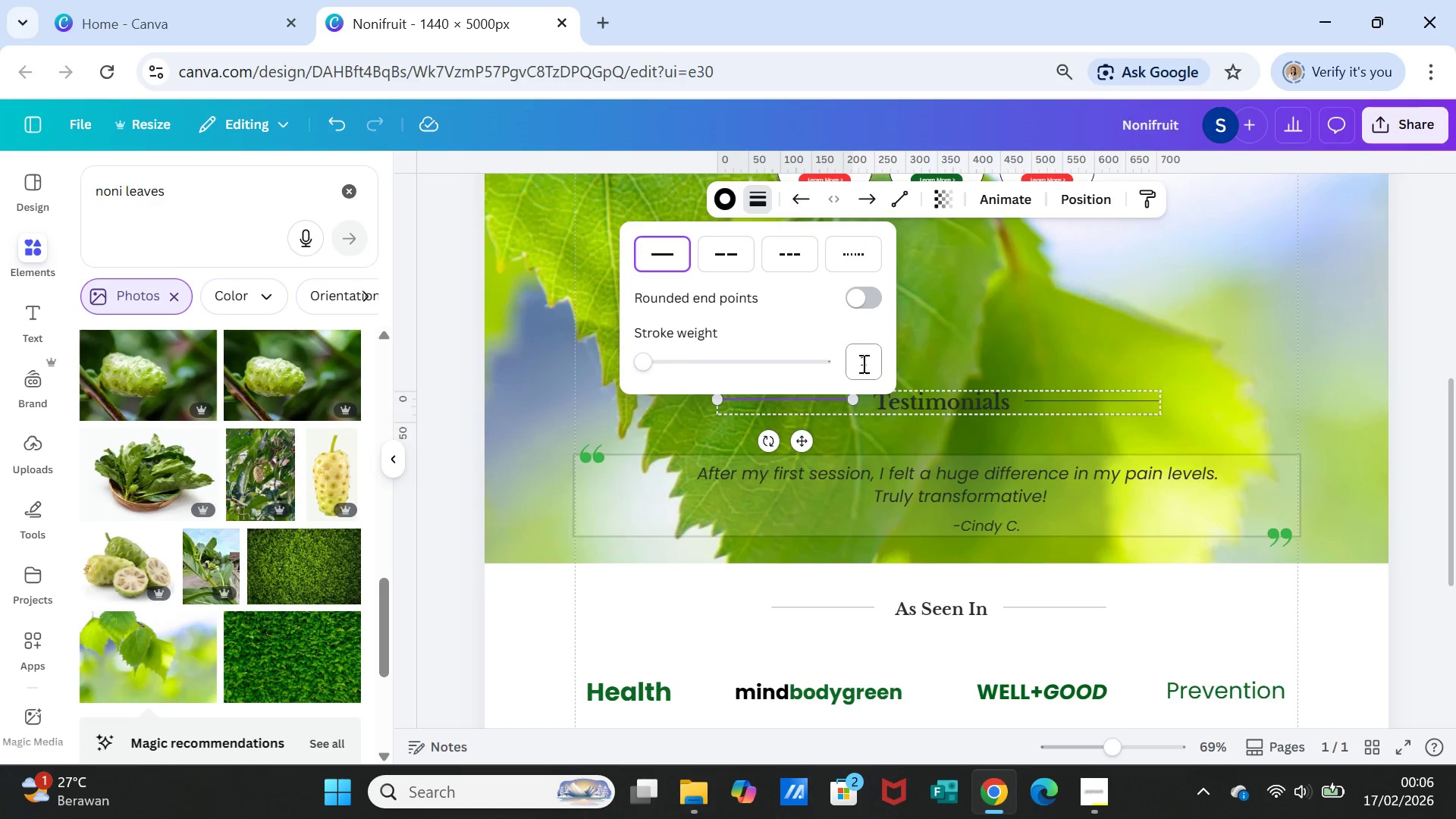 
left_click([862, 363])
 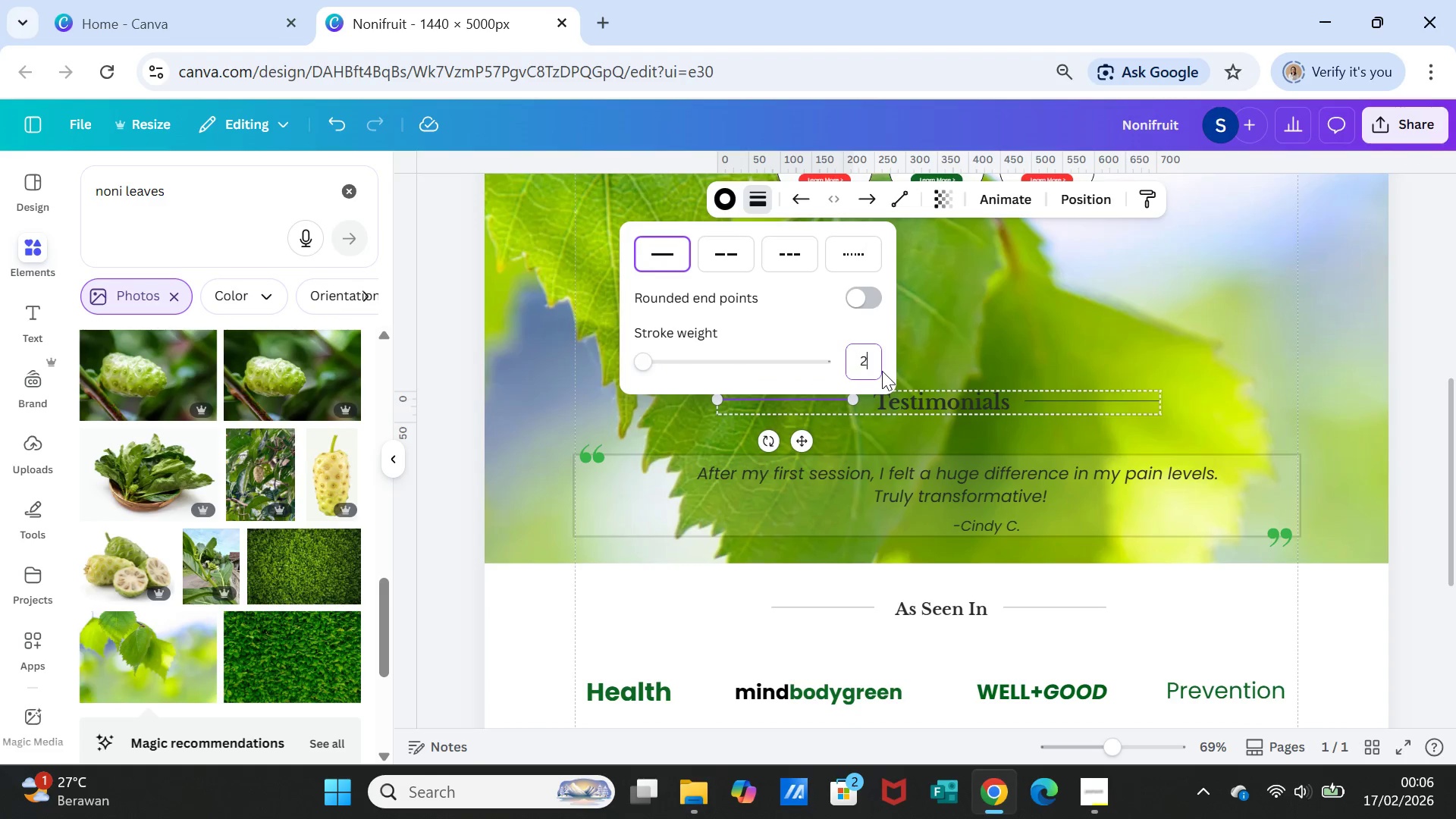 
key(2)
 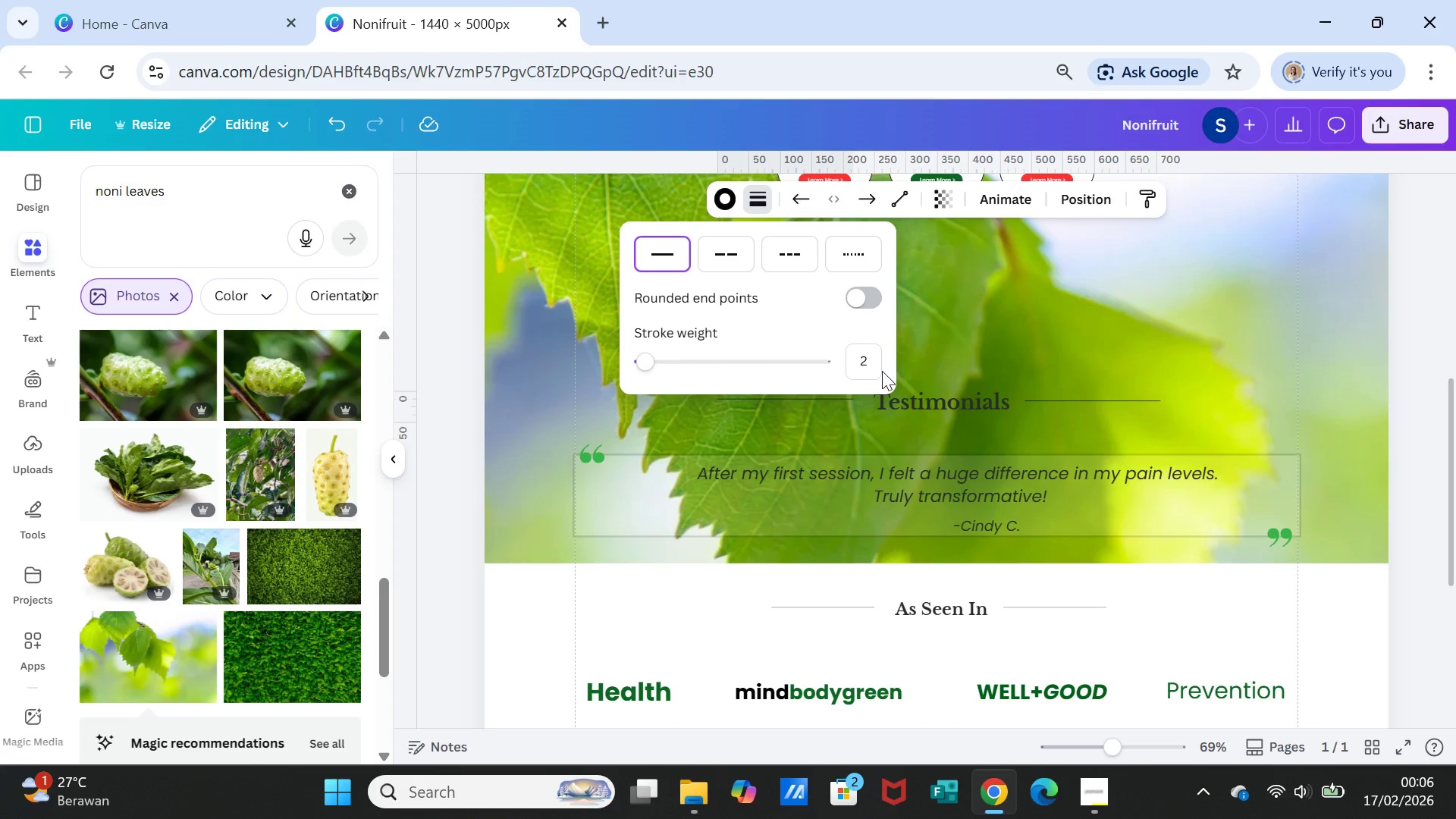 
key(Enter)
 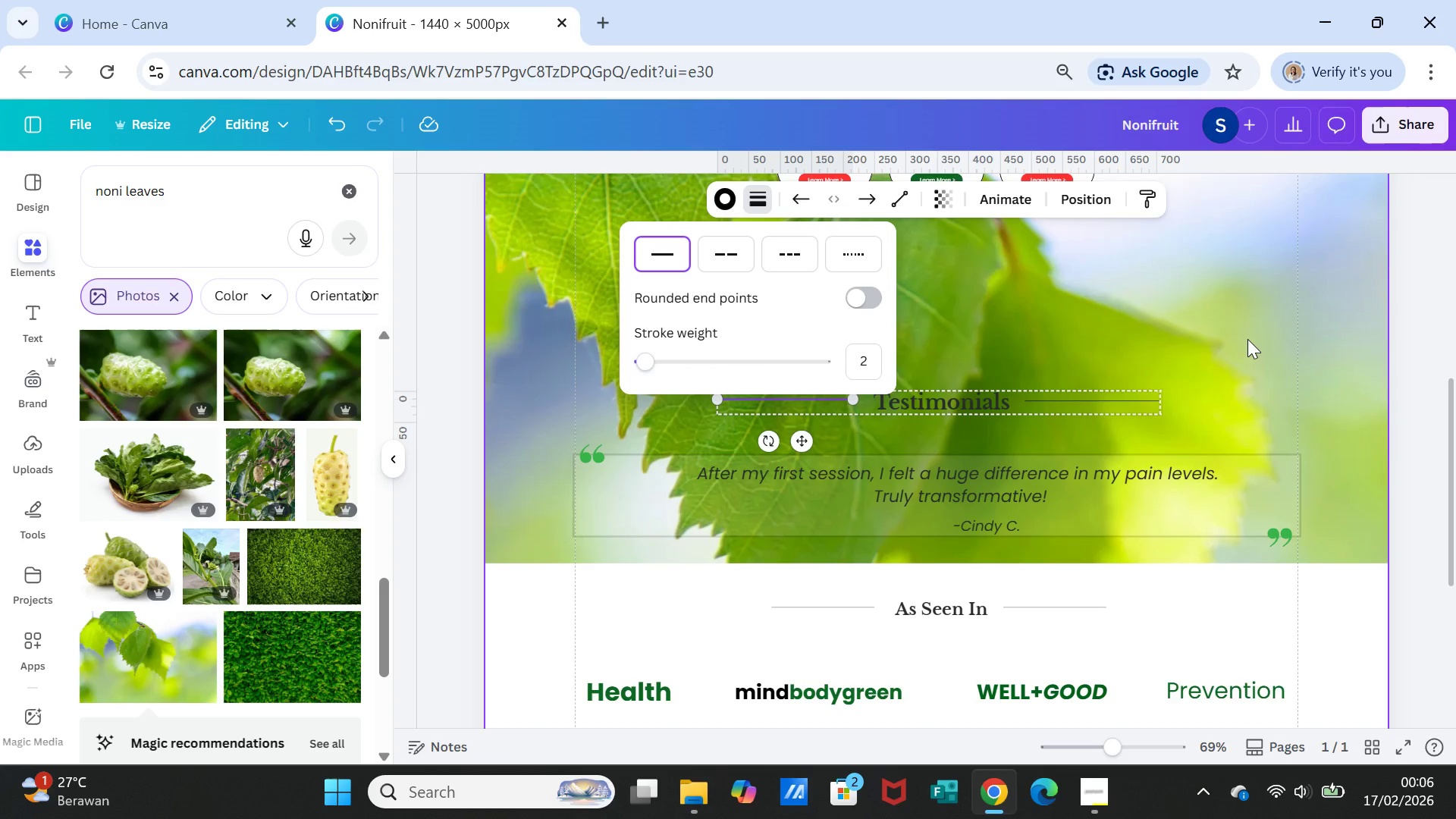 
left_click([1247, 339])
 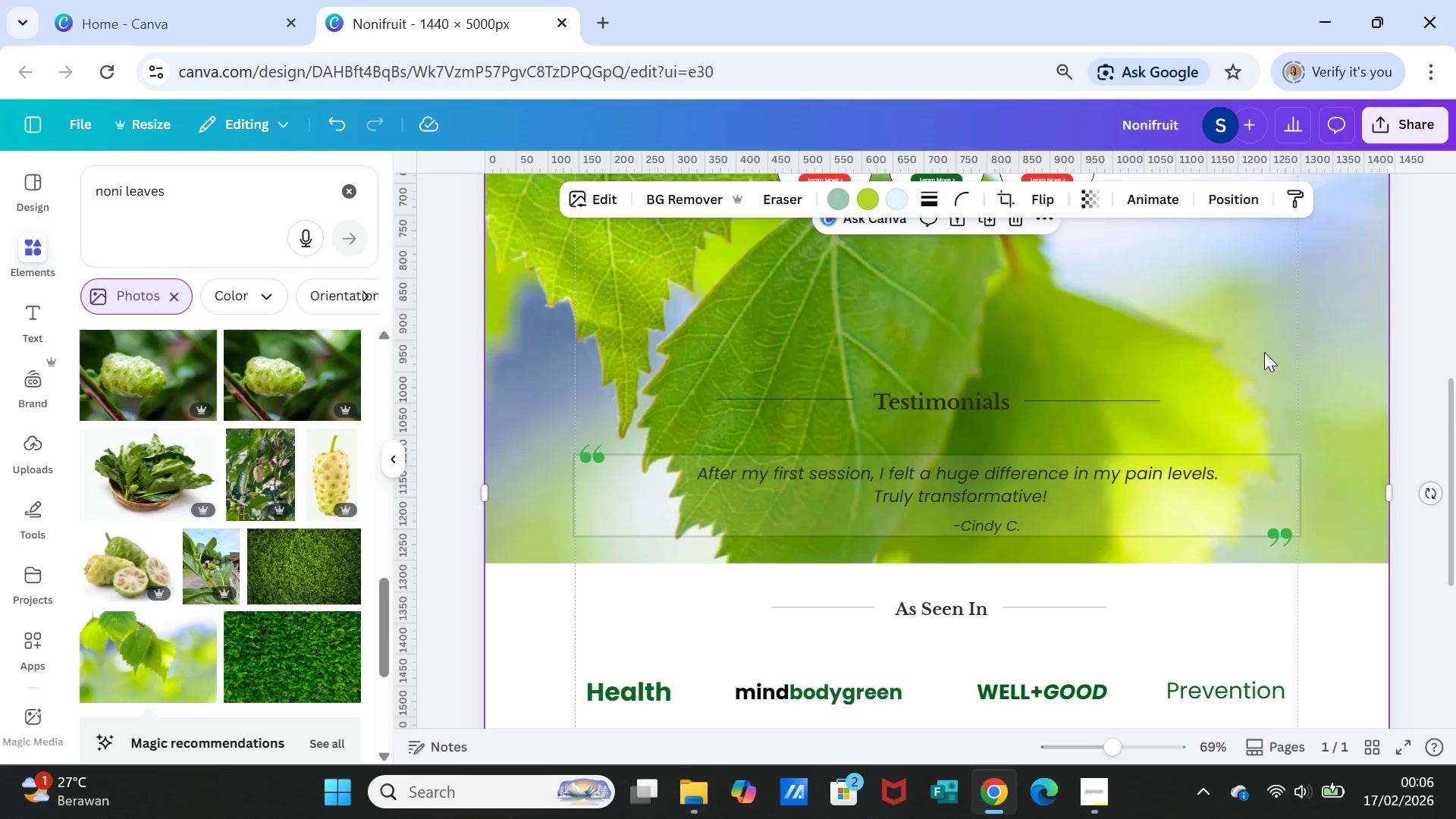 
scroll: coordinate [1265, 353], scroll_direction: down, amount: 2.0
 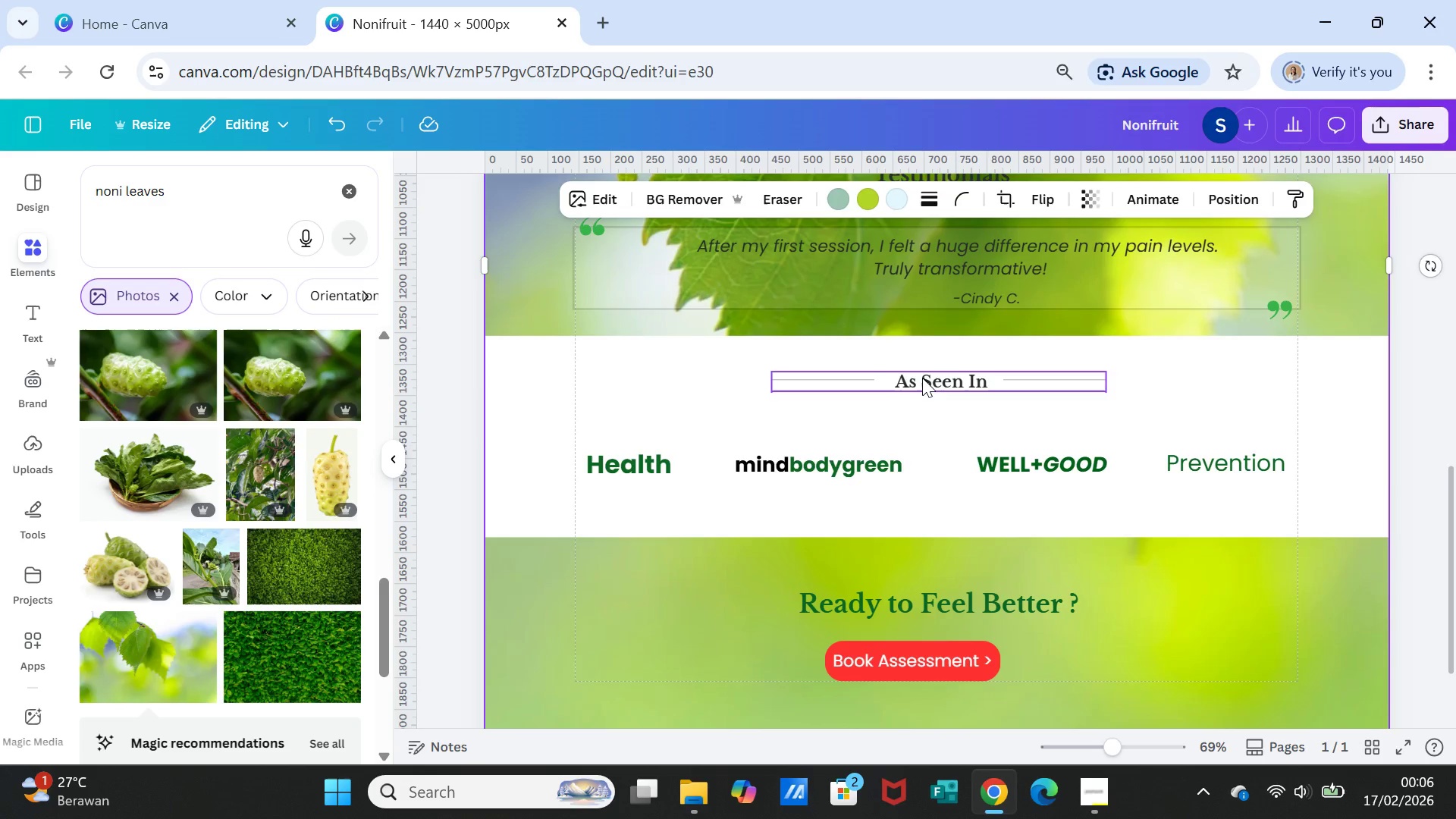 
scroll: coordinate [1037, 435], scroll_direction: up, amount: 1.0
 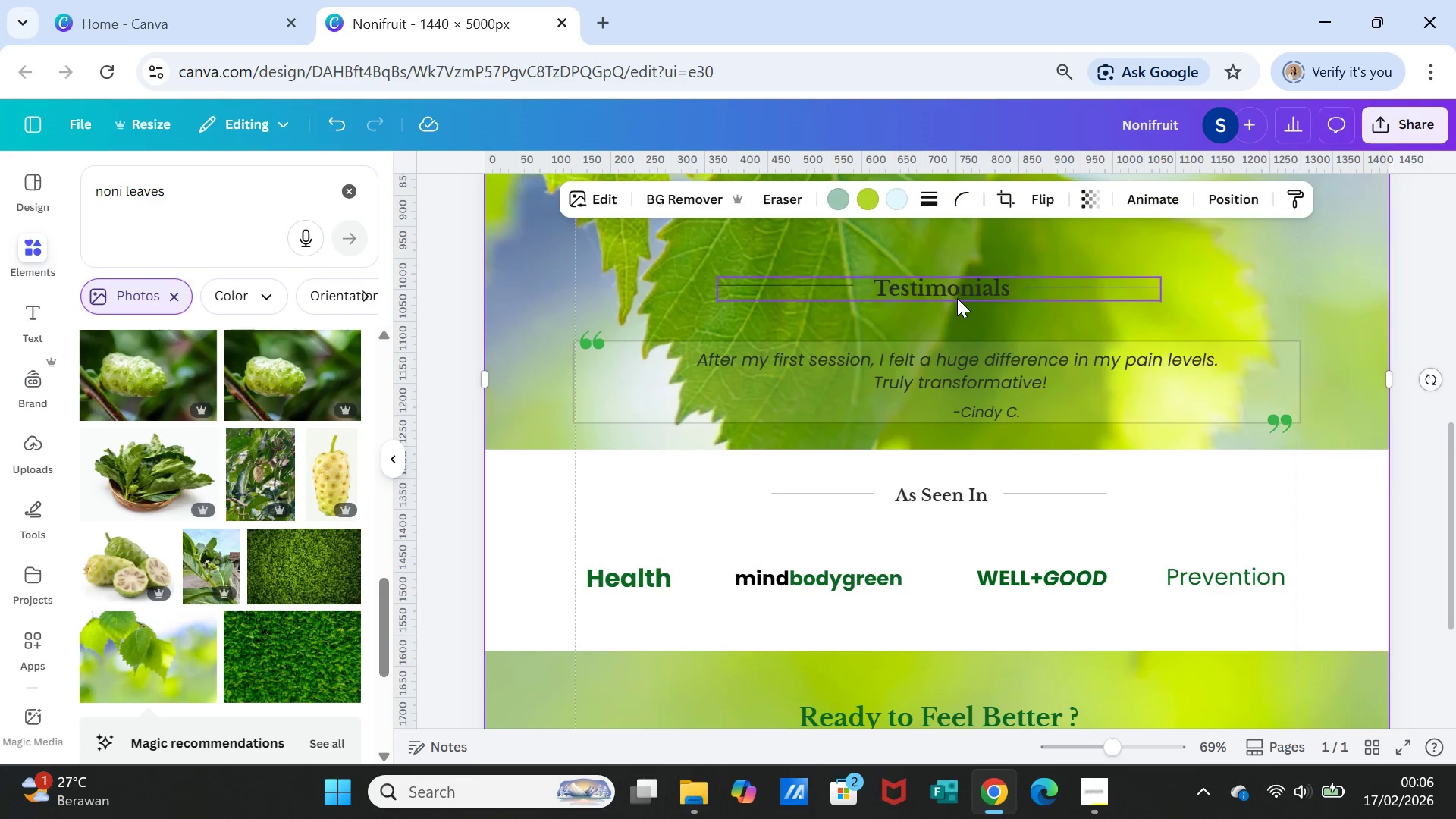 
left_click([957, 297])
 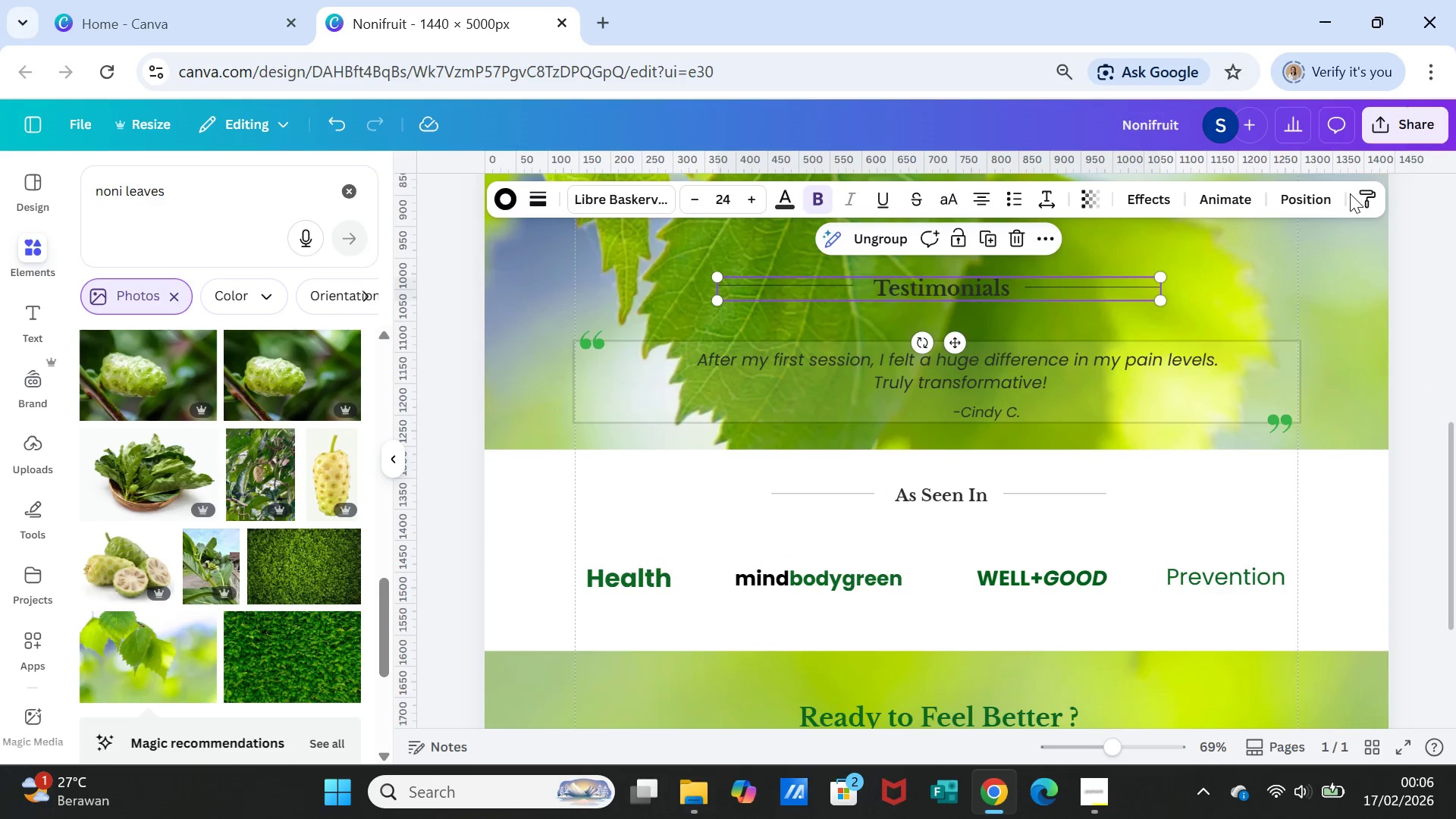 
left_click([1361, 194])
 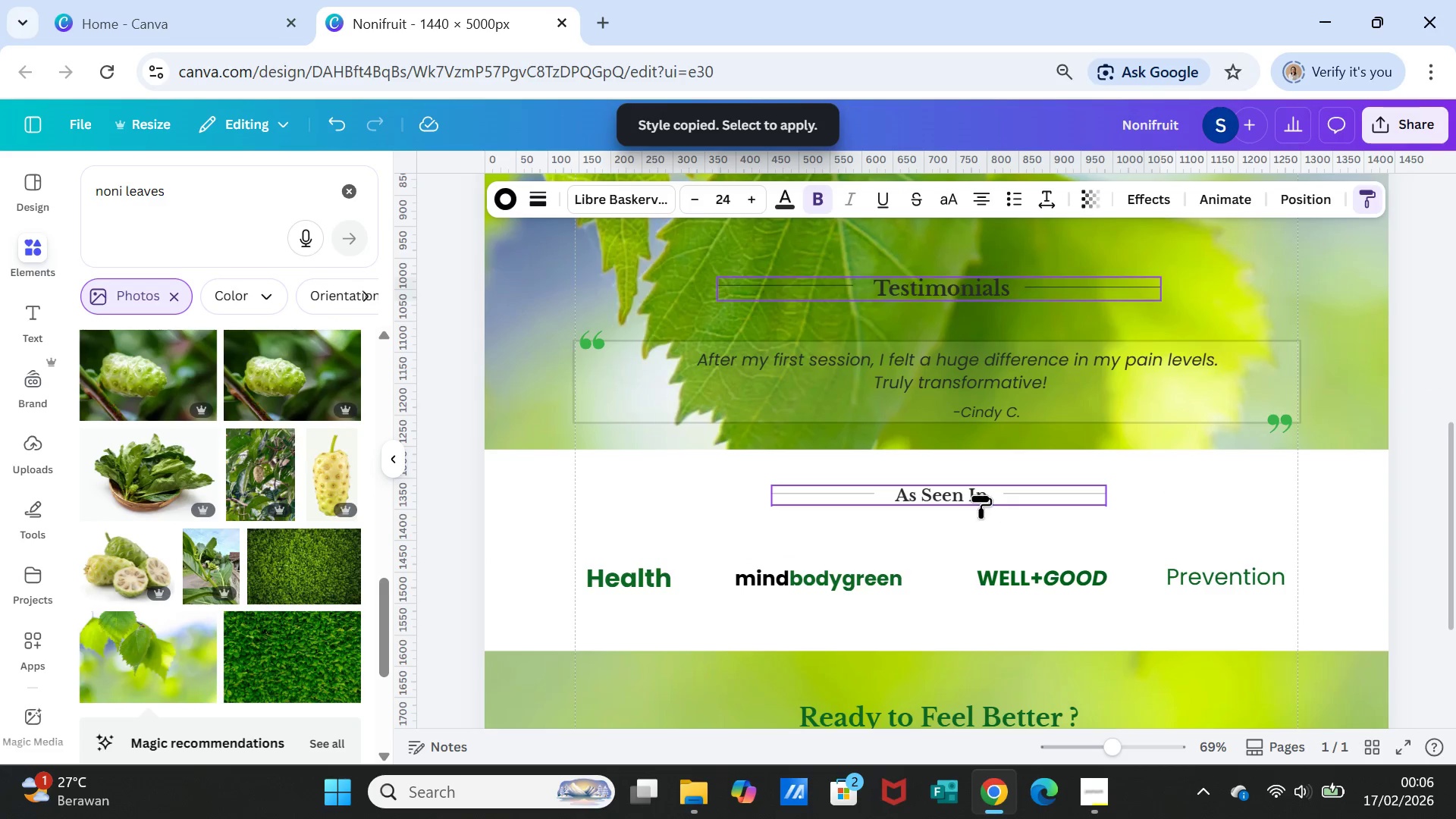 
left_click([981, 496])
 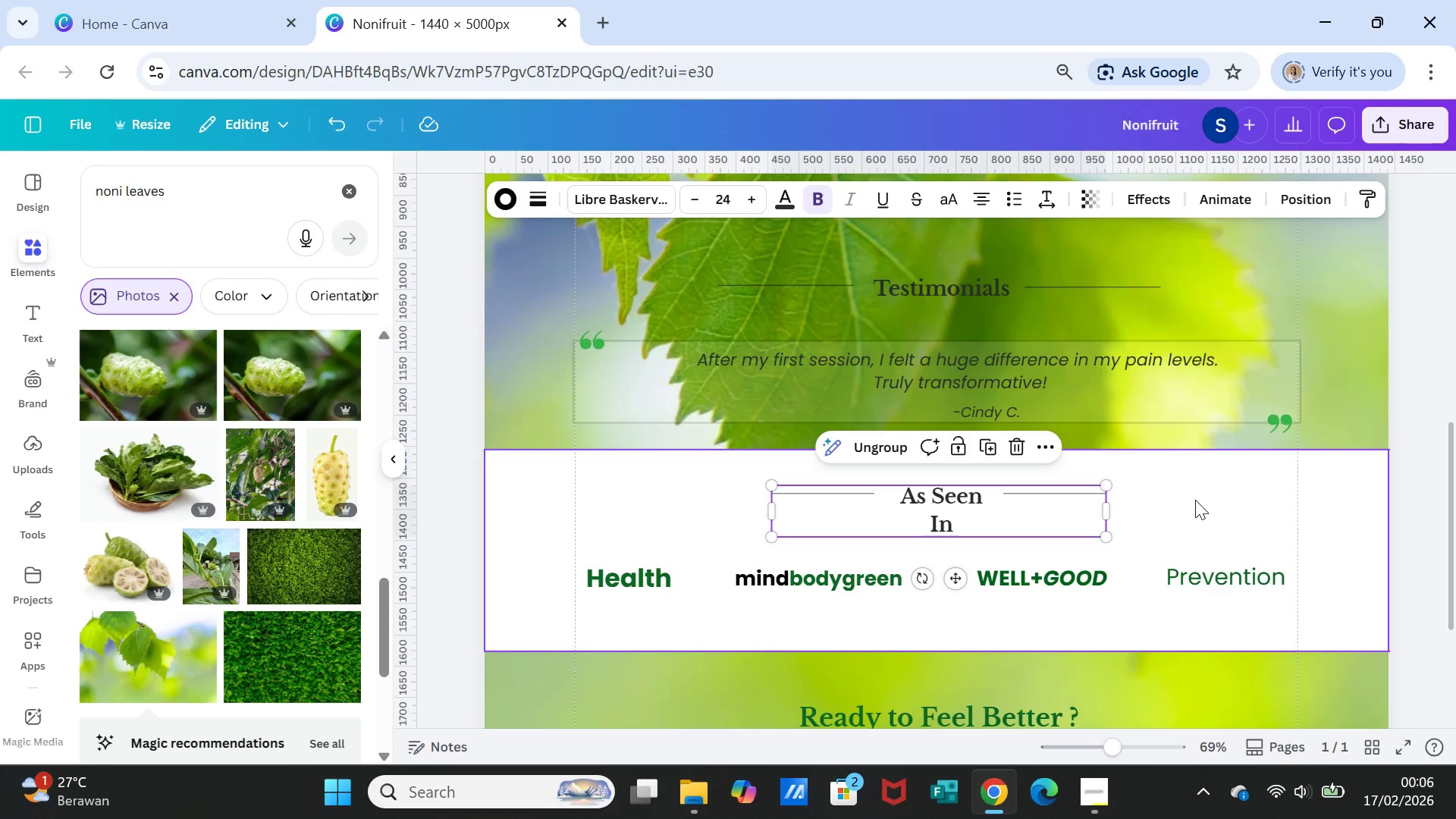 
left_click([1195, 500])
 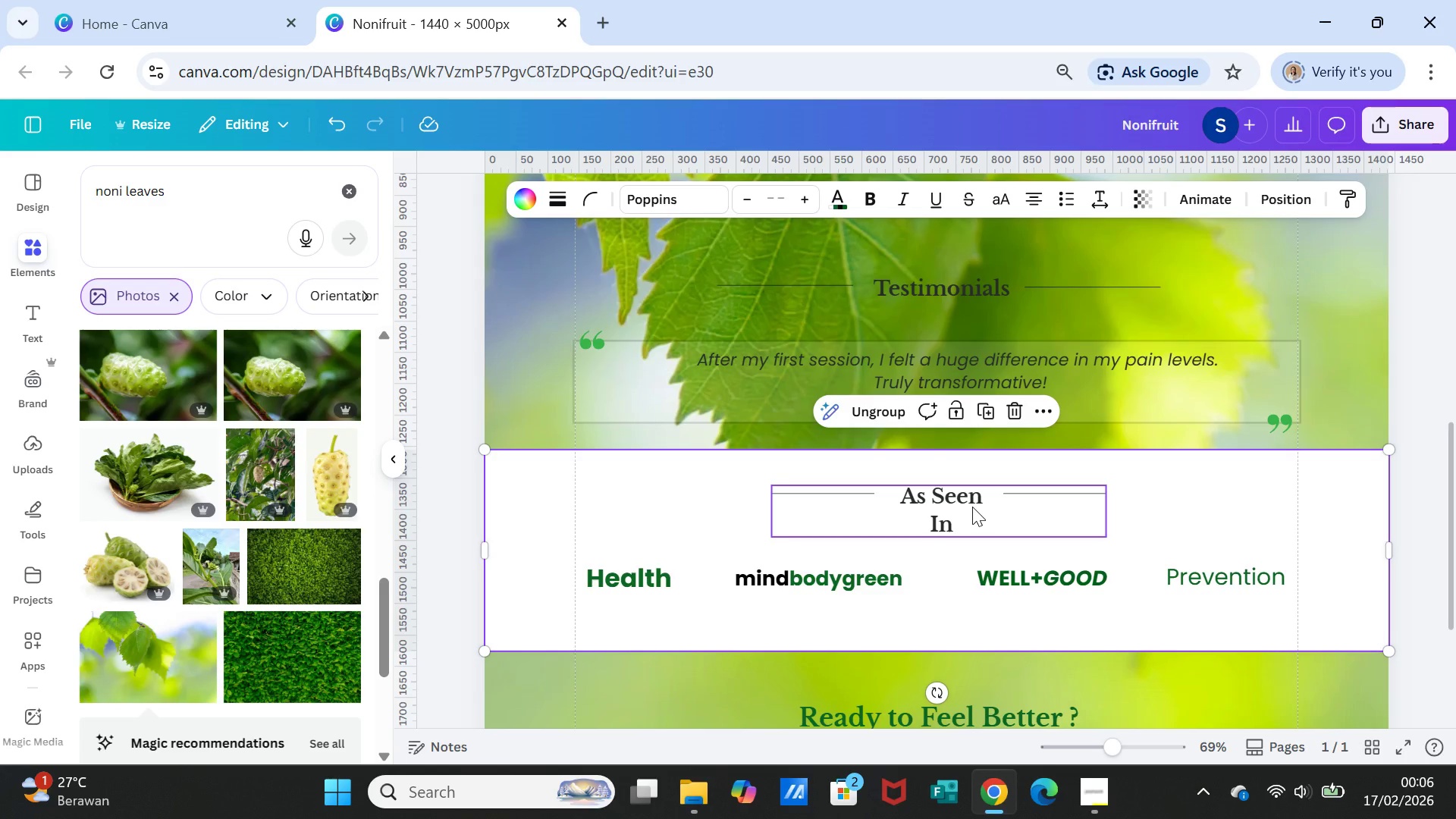 
left_click([972, 507])
 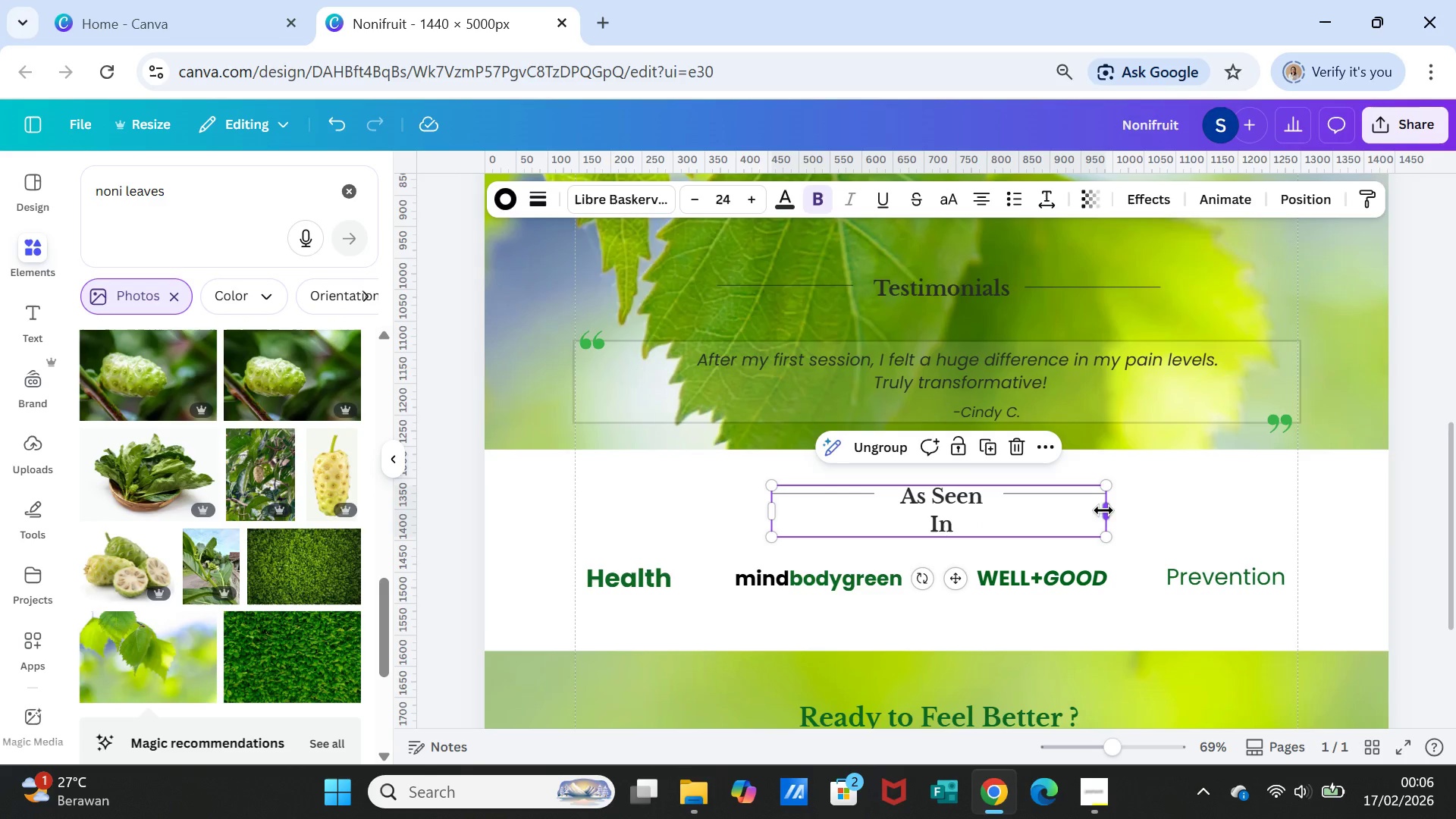 
left_click_drag(start_coordinate=[1103, 510], to_coordinate=[1154, 504])
 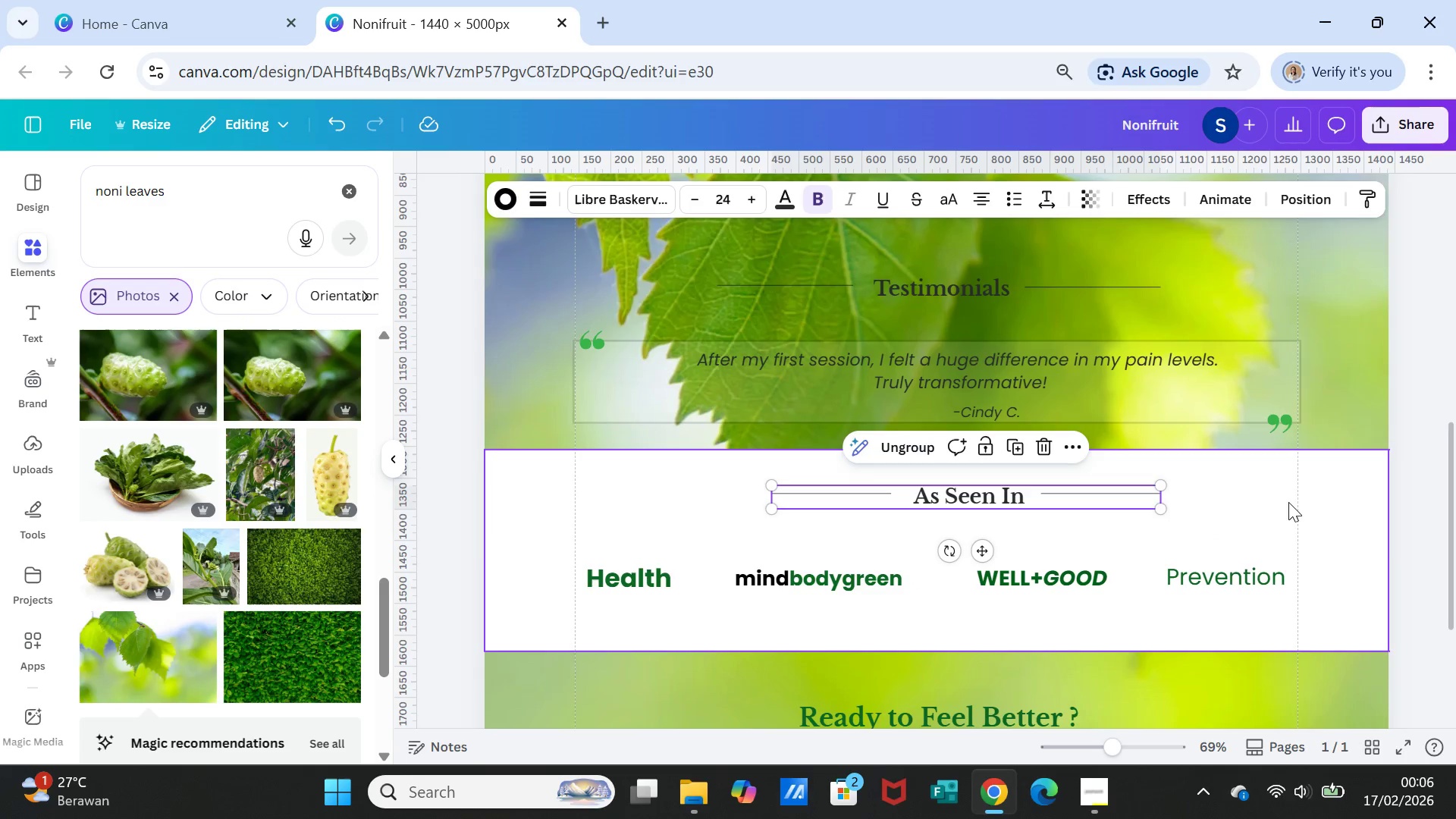 
left_click([1288, 502])
 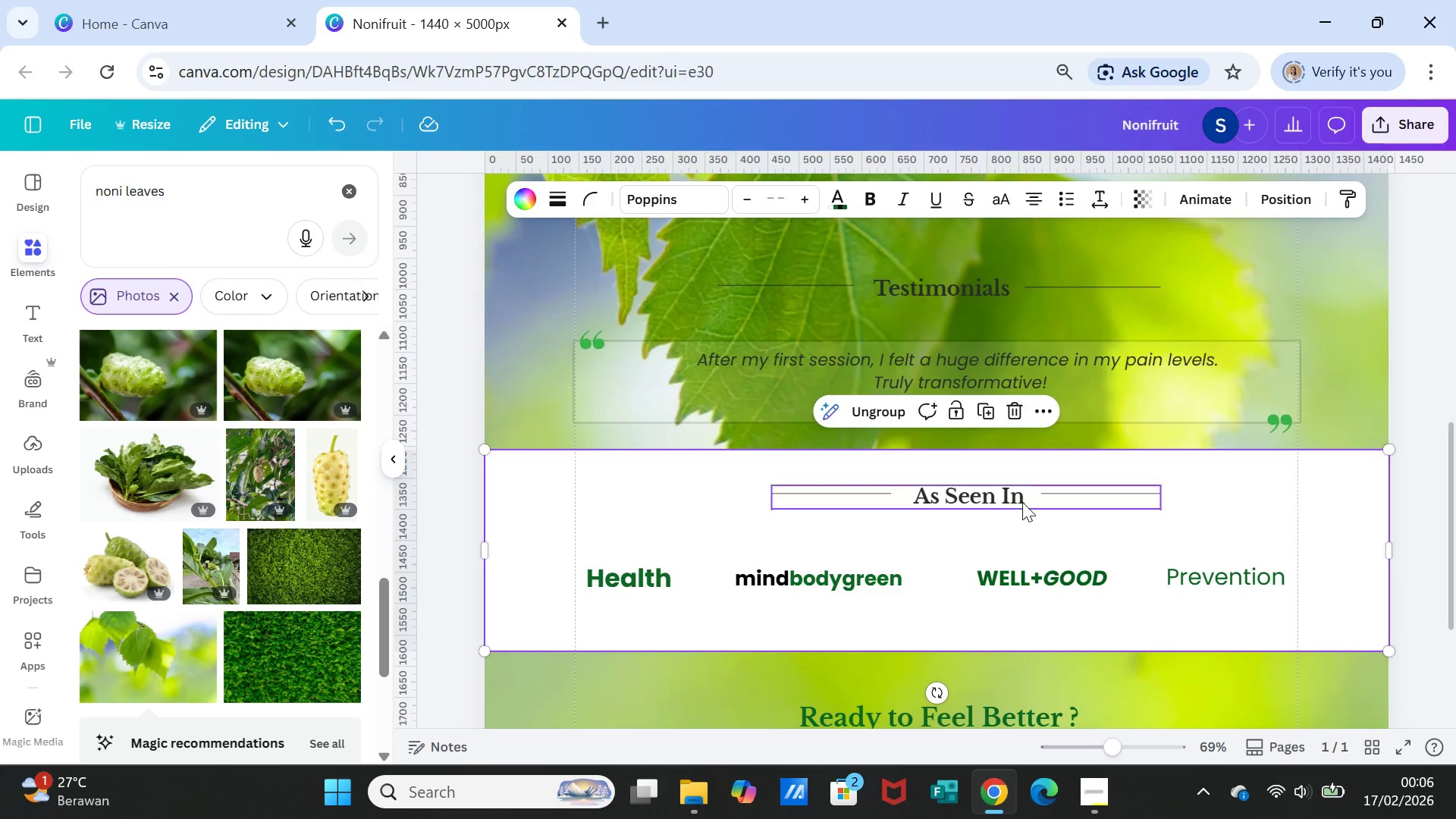 
left_click([1022, 502])
 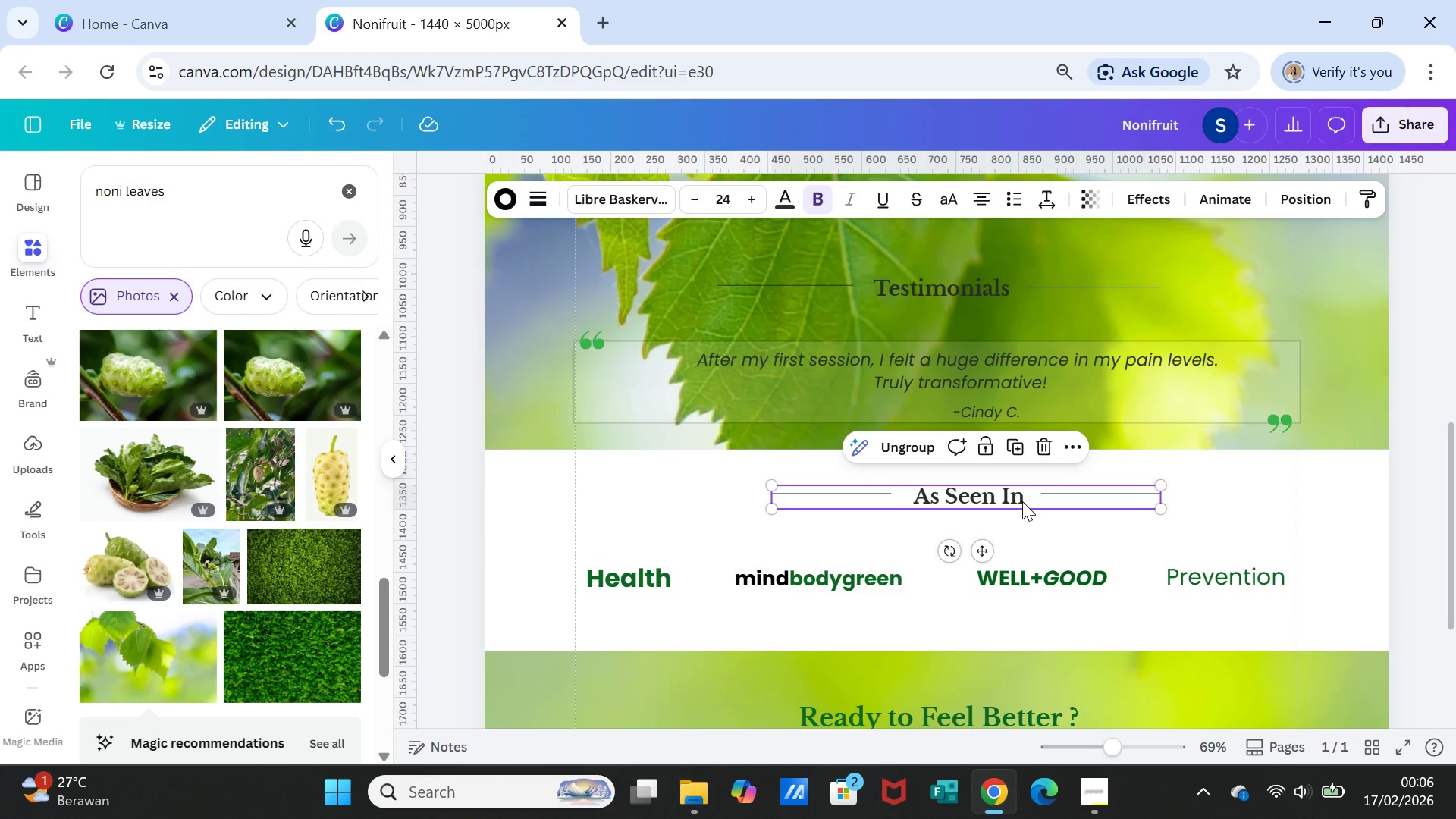 
left_click_drag(start_coordinate=[1022, 501], to_coordinate=[996, 500])
 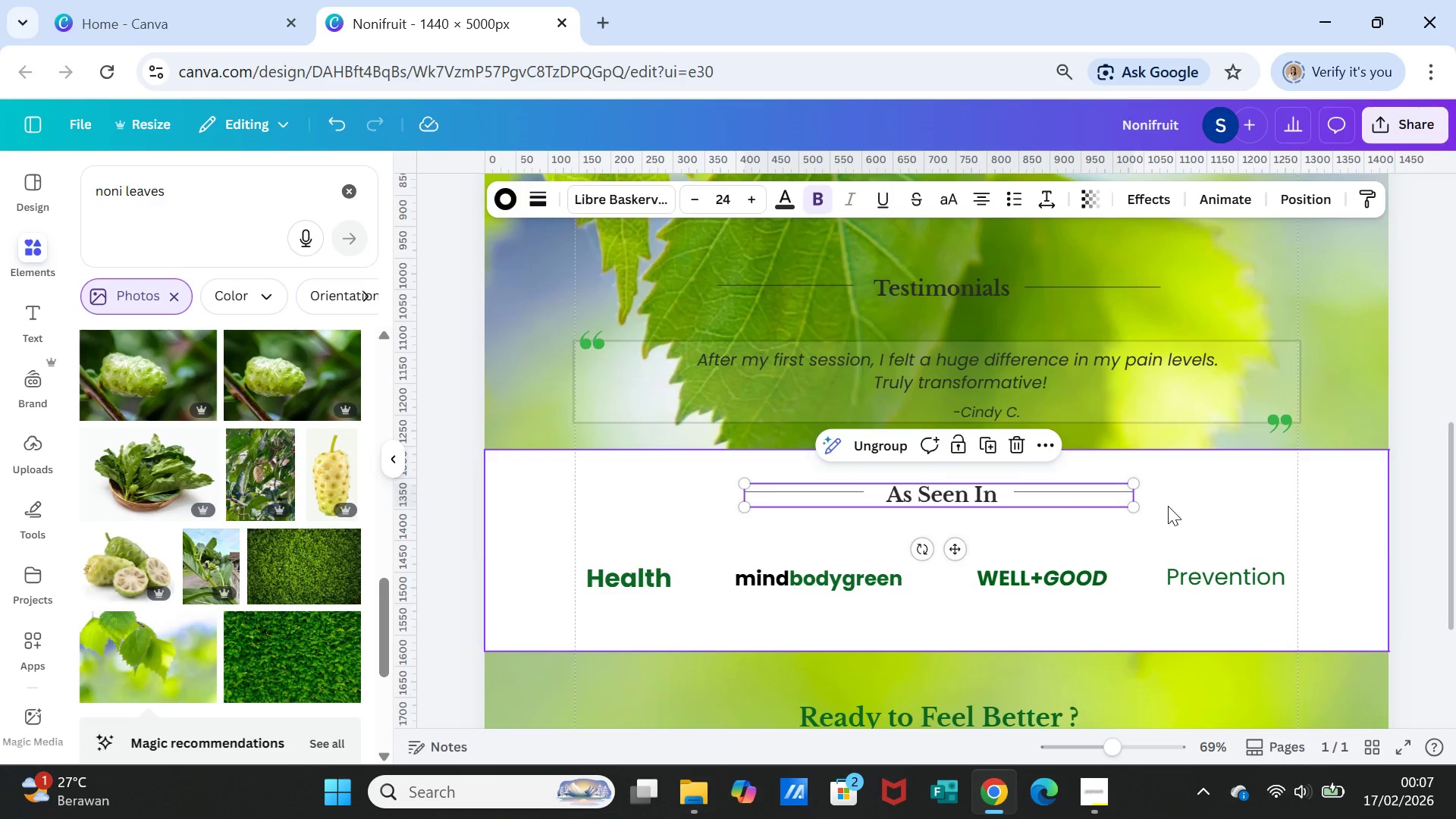 
left_click([1168, 506])
 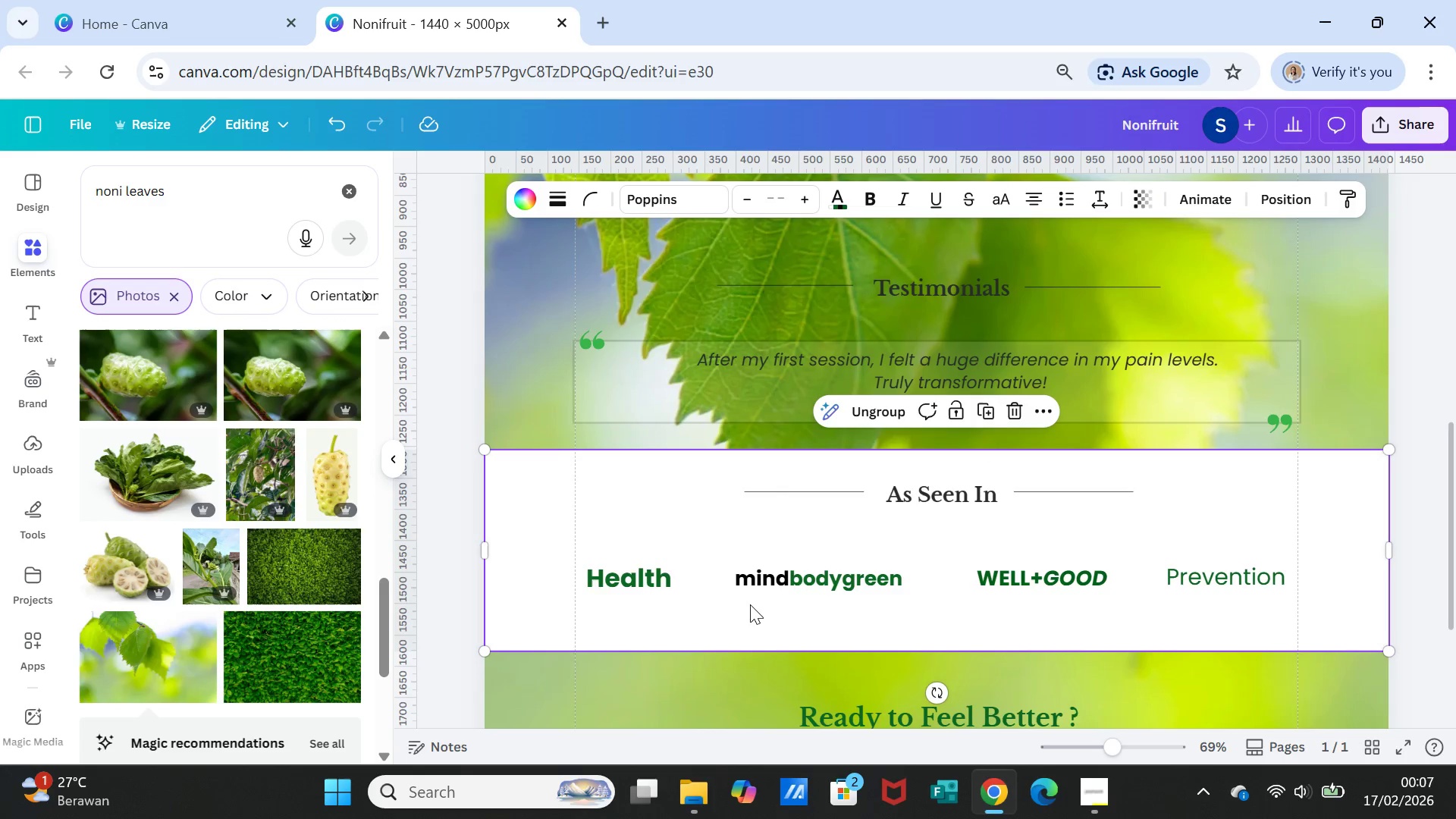 
left_click([646, 579])
 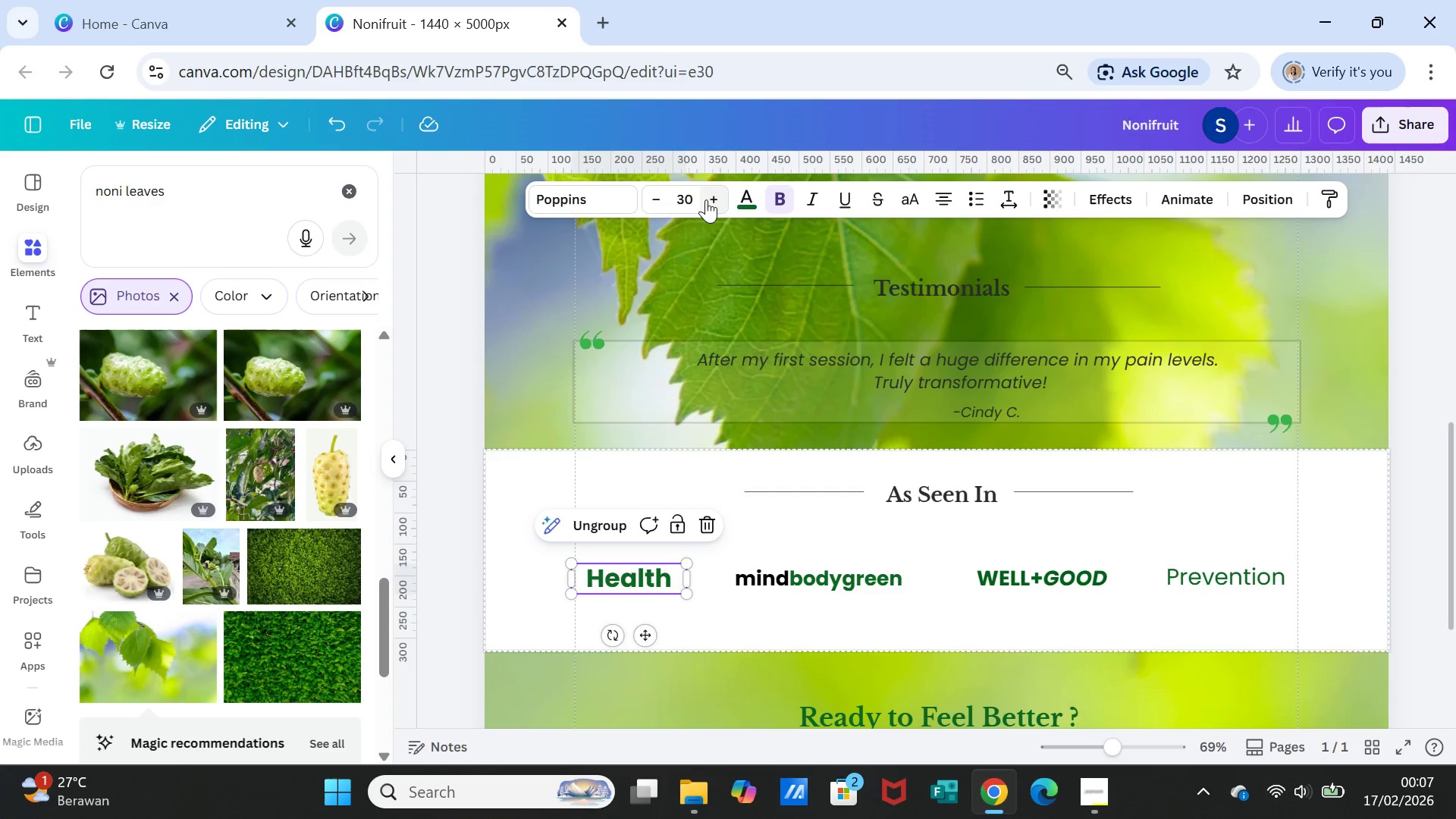 
double_click([708, 198])
 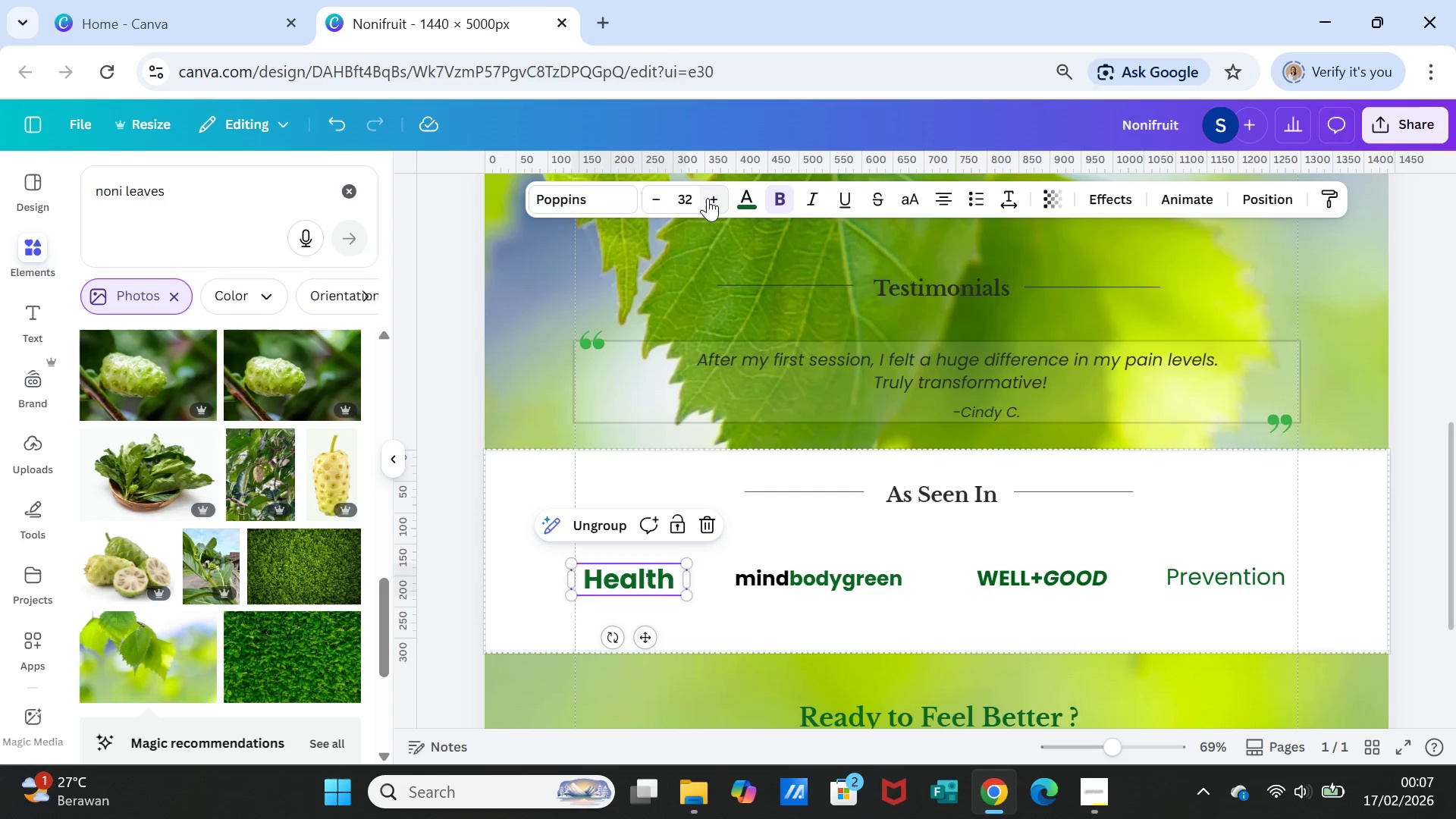 
triple_click([708, 198])
 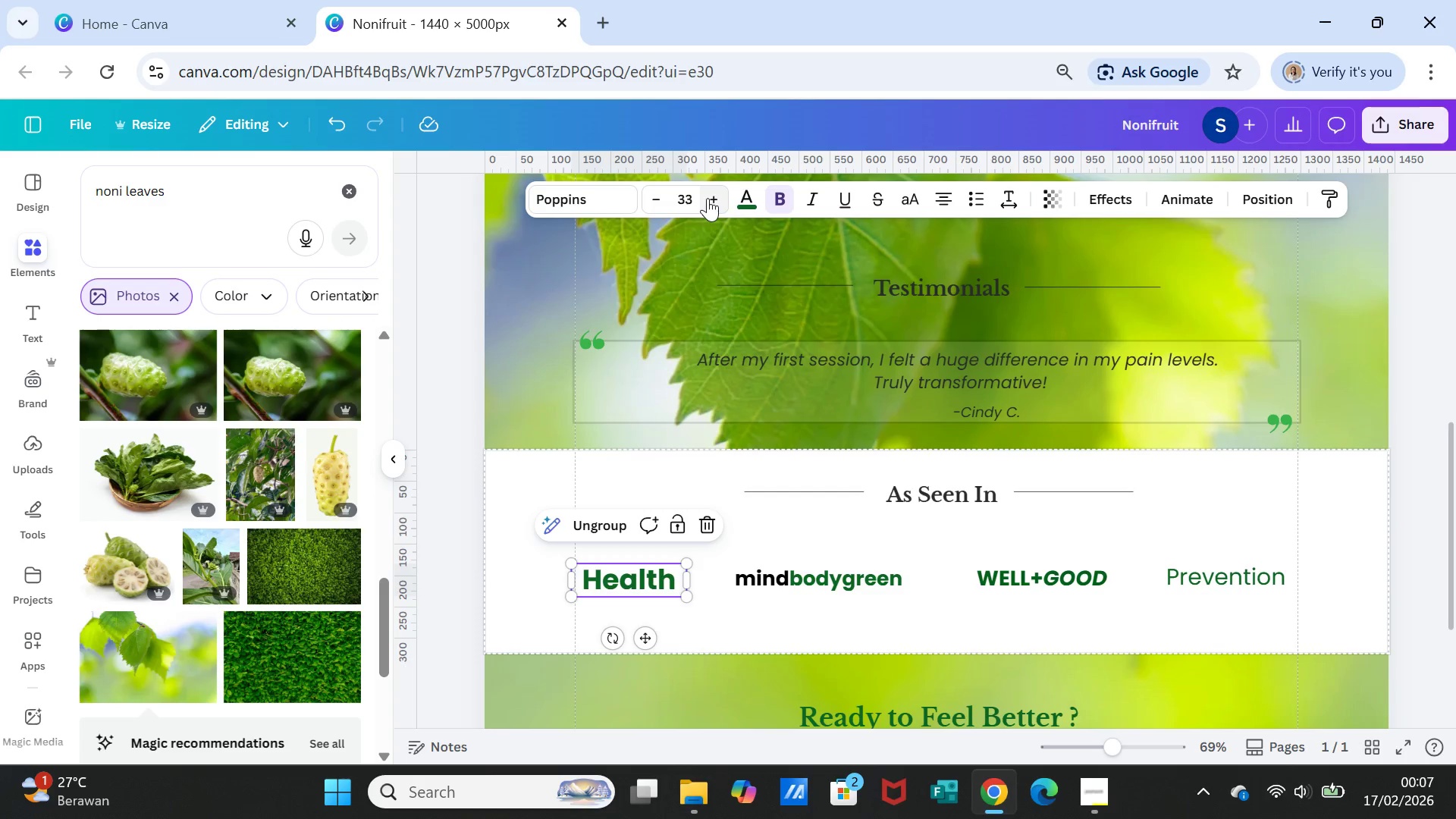 
triple_click([708, 198])
 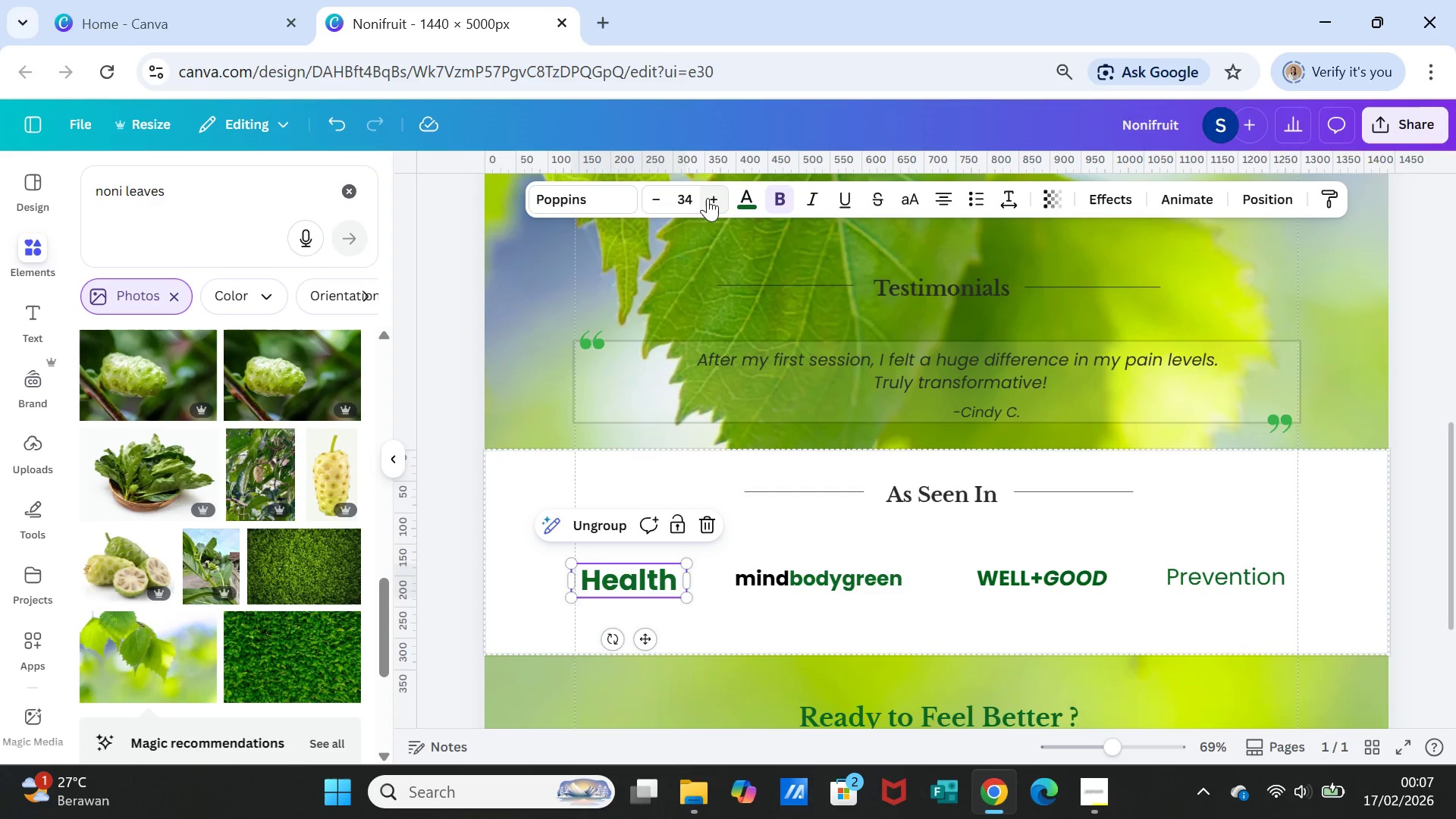 
triple_click([708, 198])
 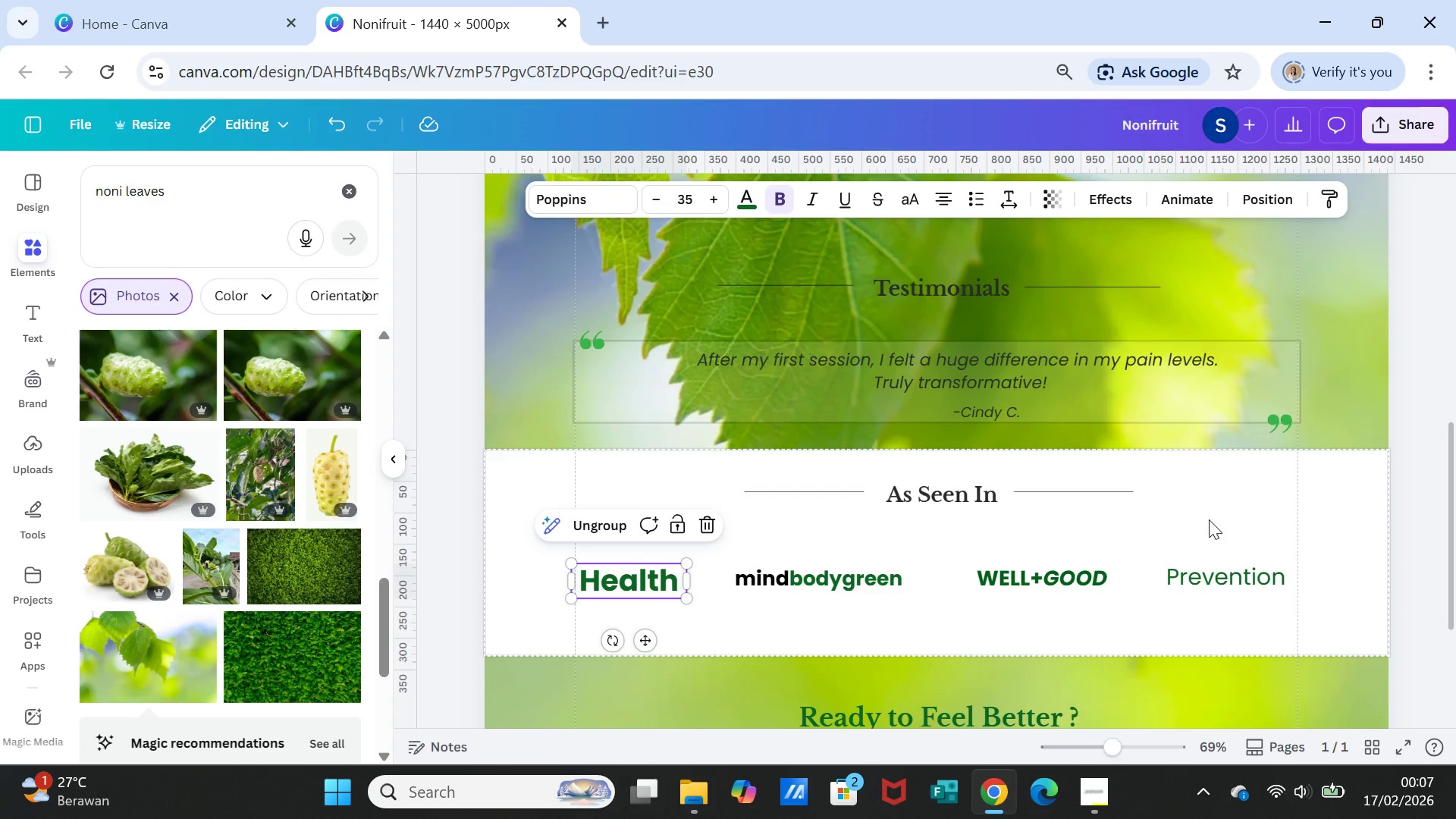 
left_click([1214, 513])
 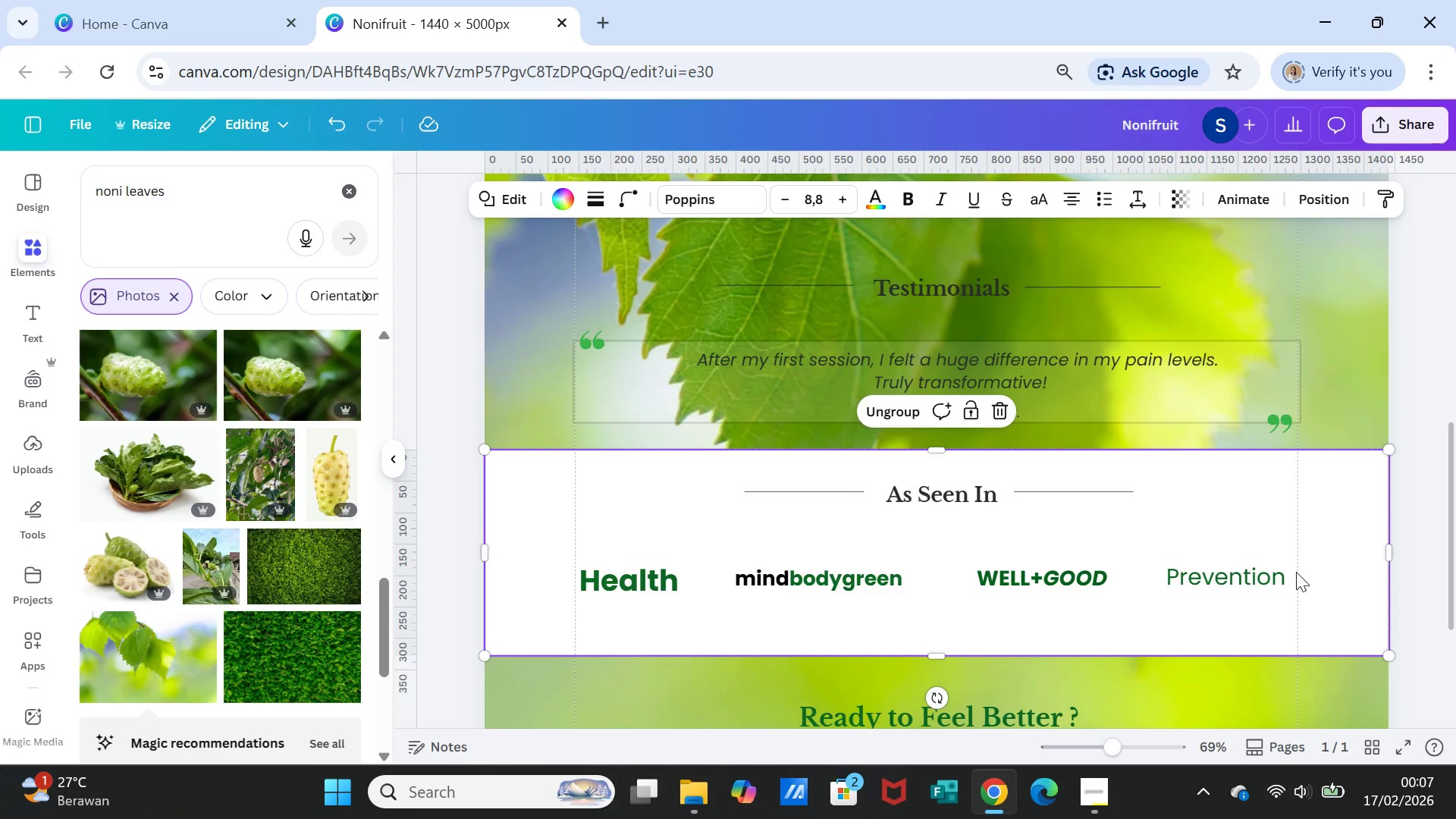 
scroll: coordinate [1305, 594], scroll_direction: down, amount: 1.0
 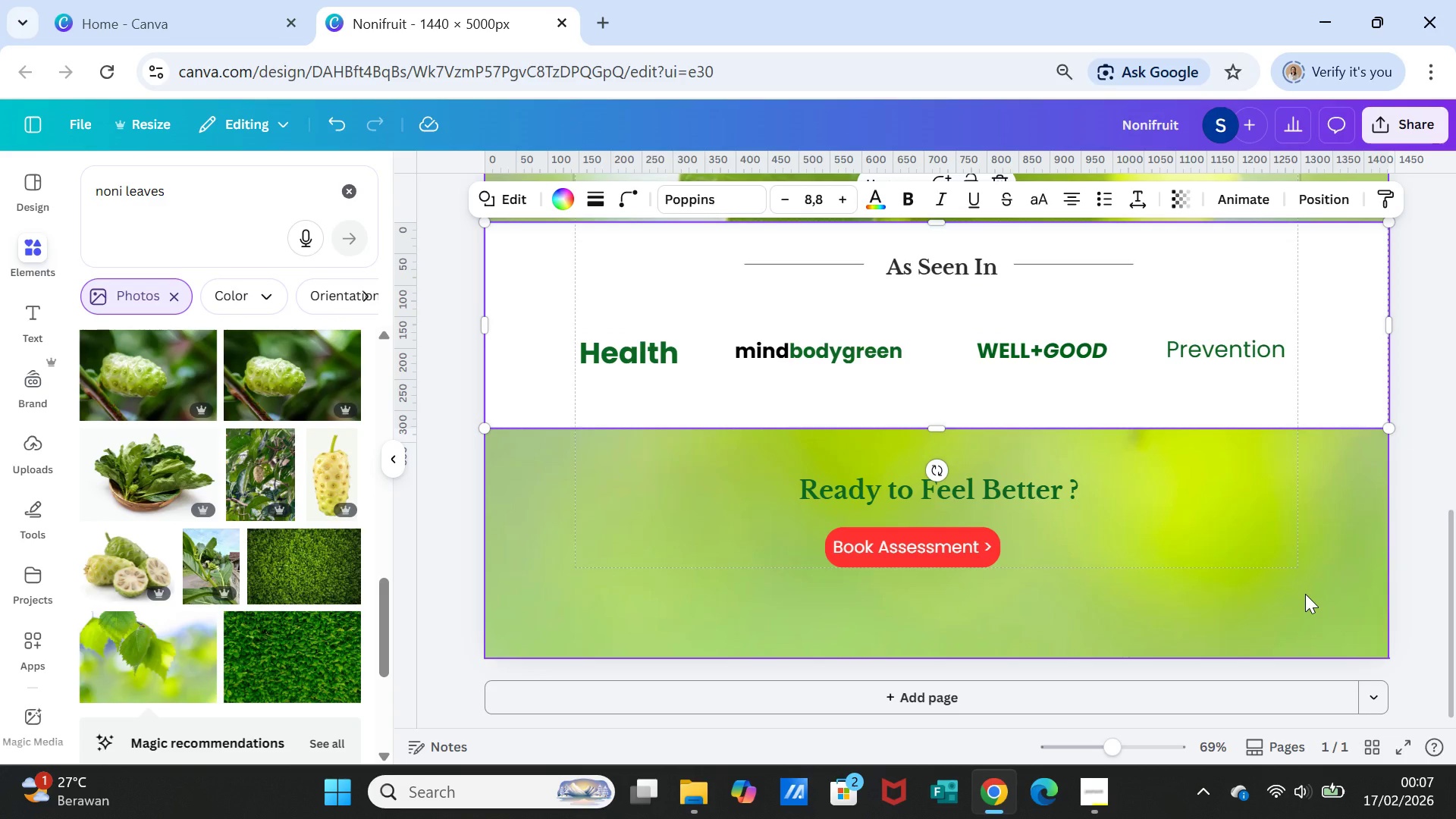 
left_click([1298, 584])
 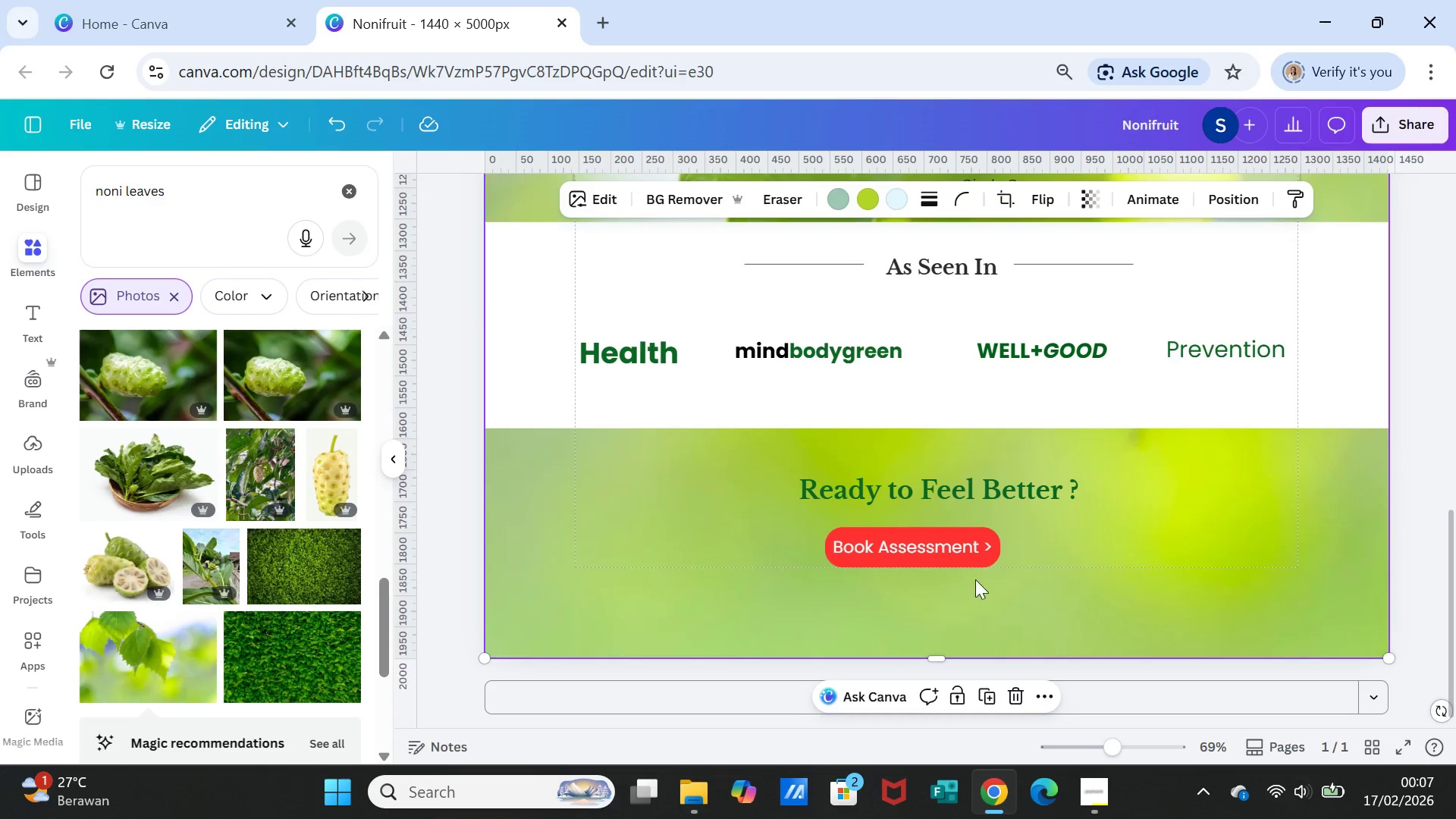 
left_click([924, 548])
 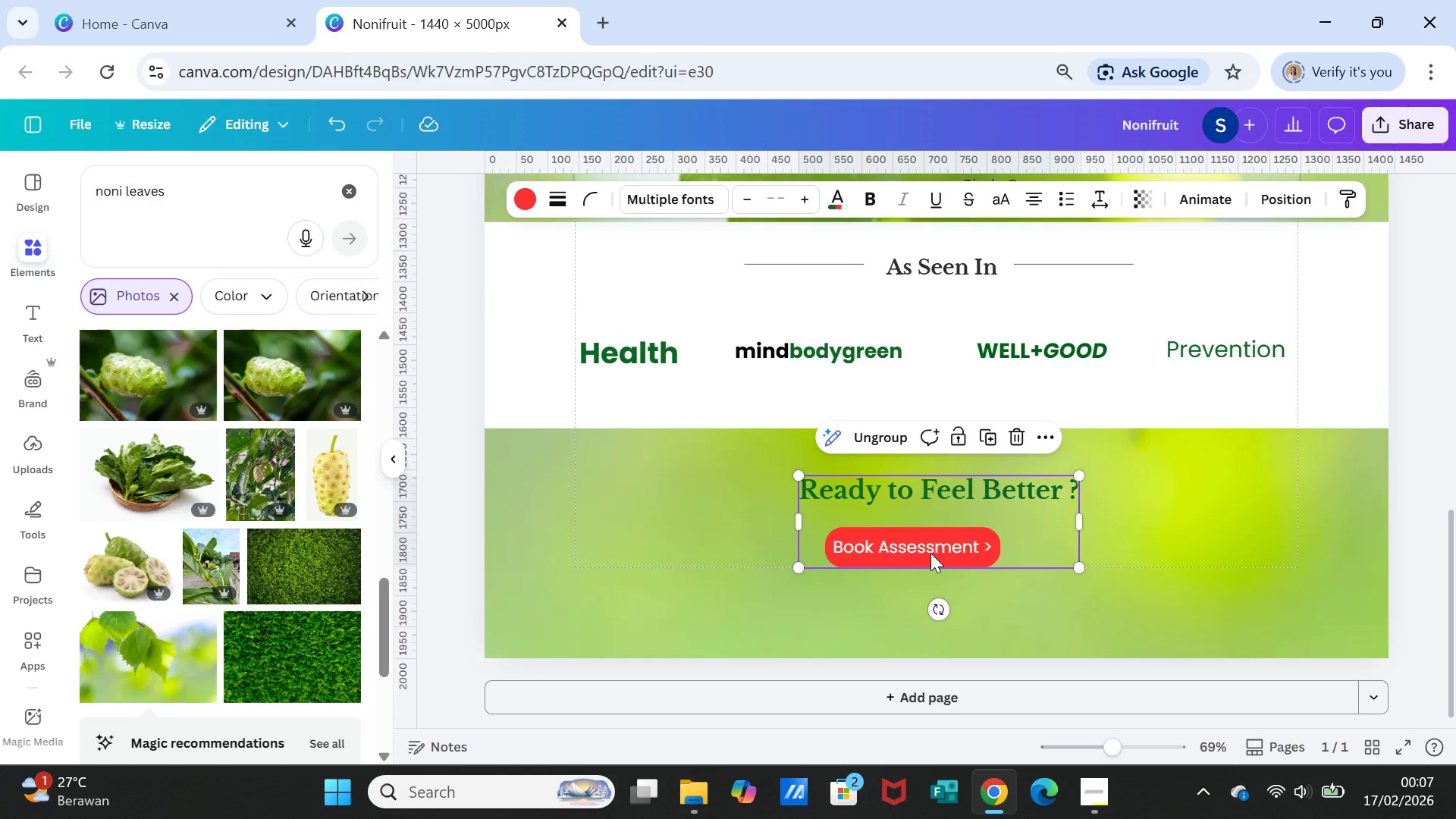 
left_click([930, 553])
 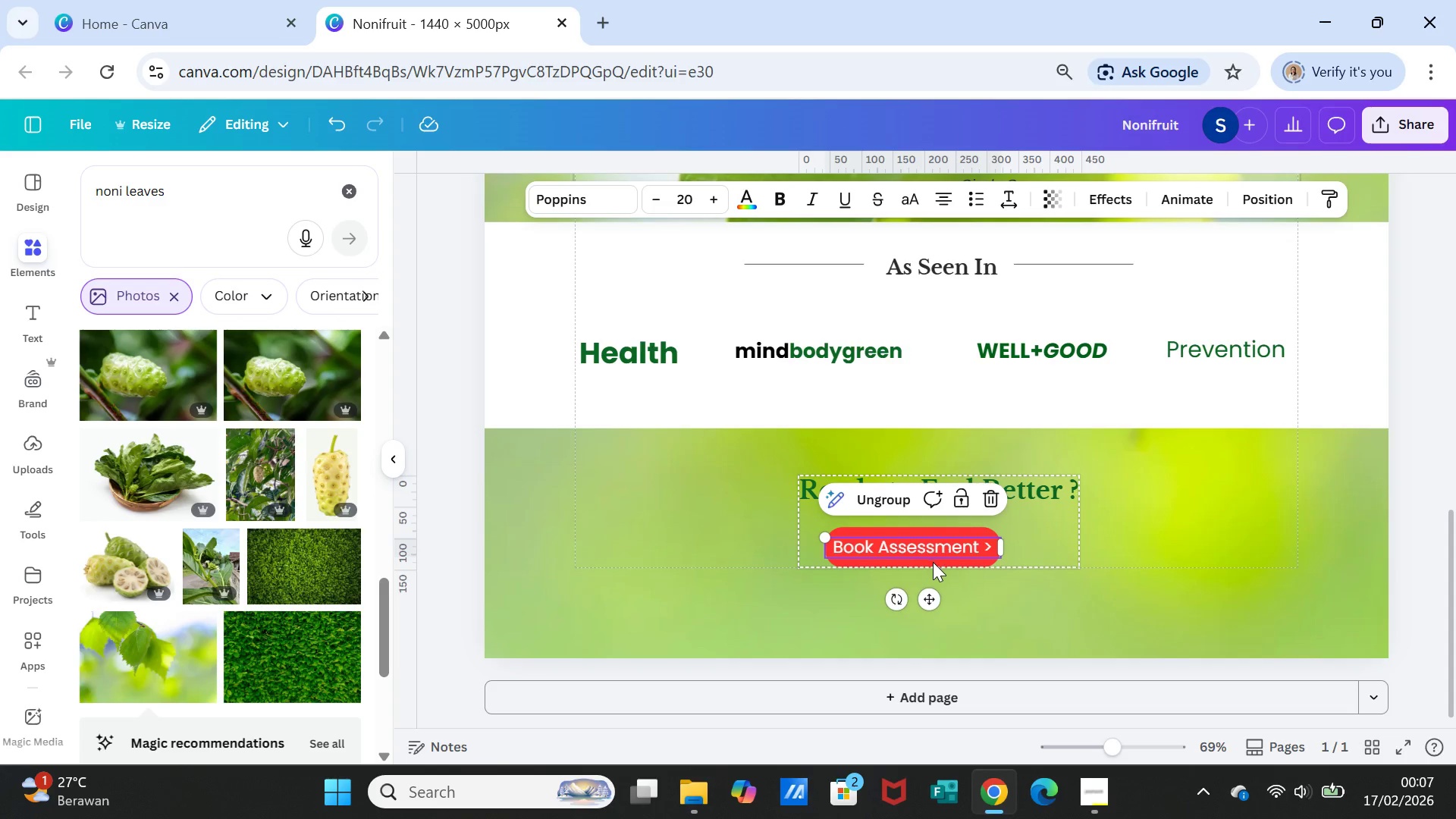 
left_click([933, 562])
 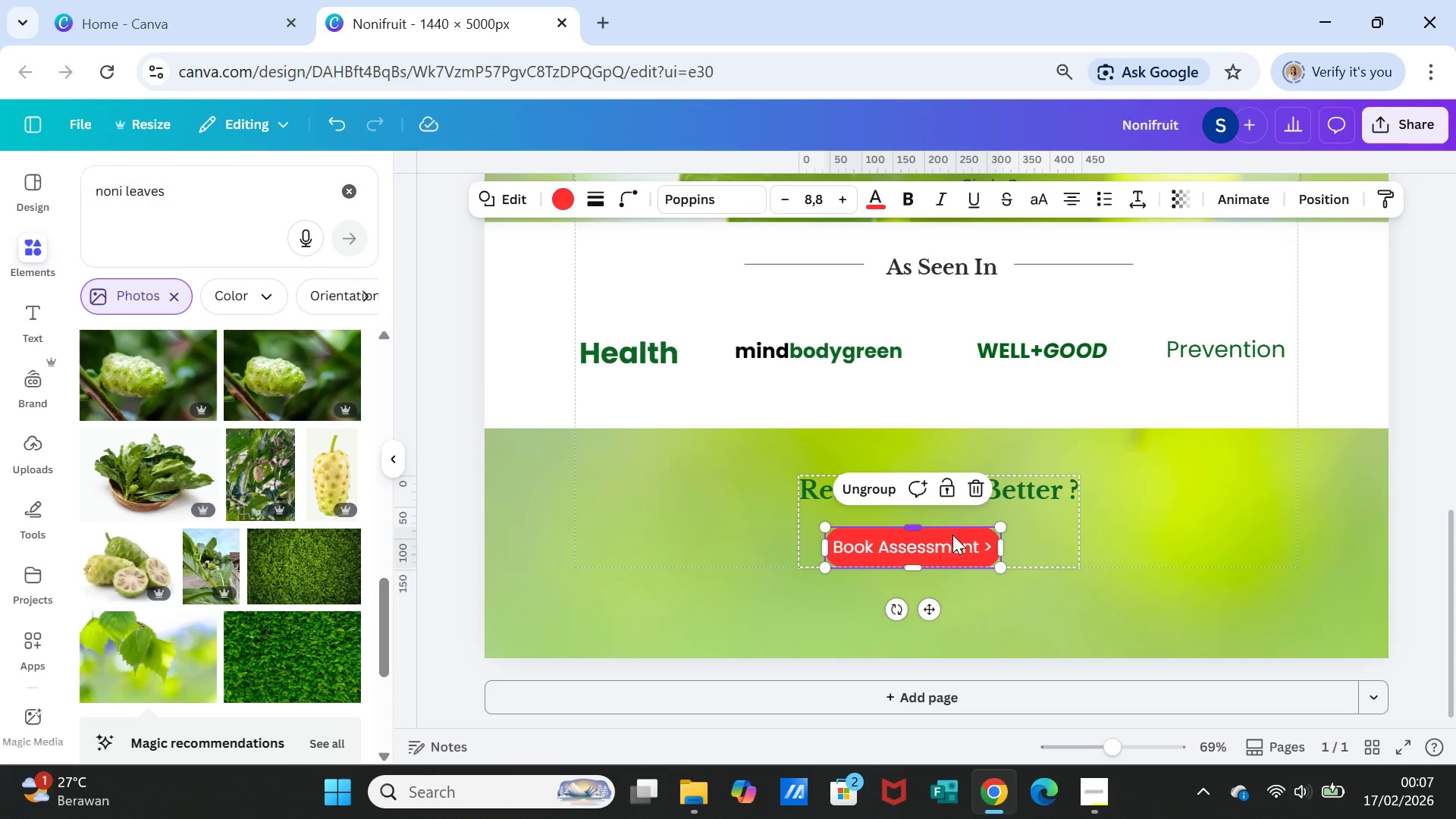 
left_click_drag(start_coordinate=[952, 535], to_coordinate=[980, 535])
 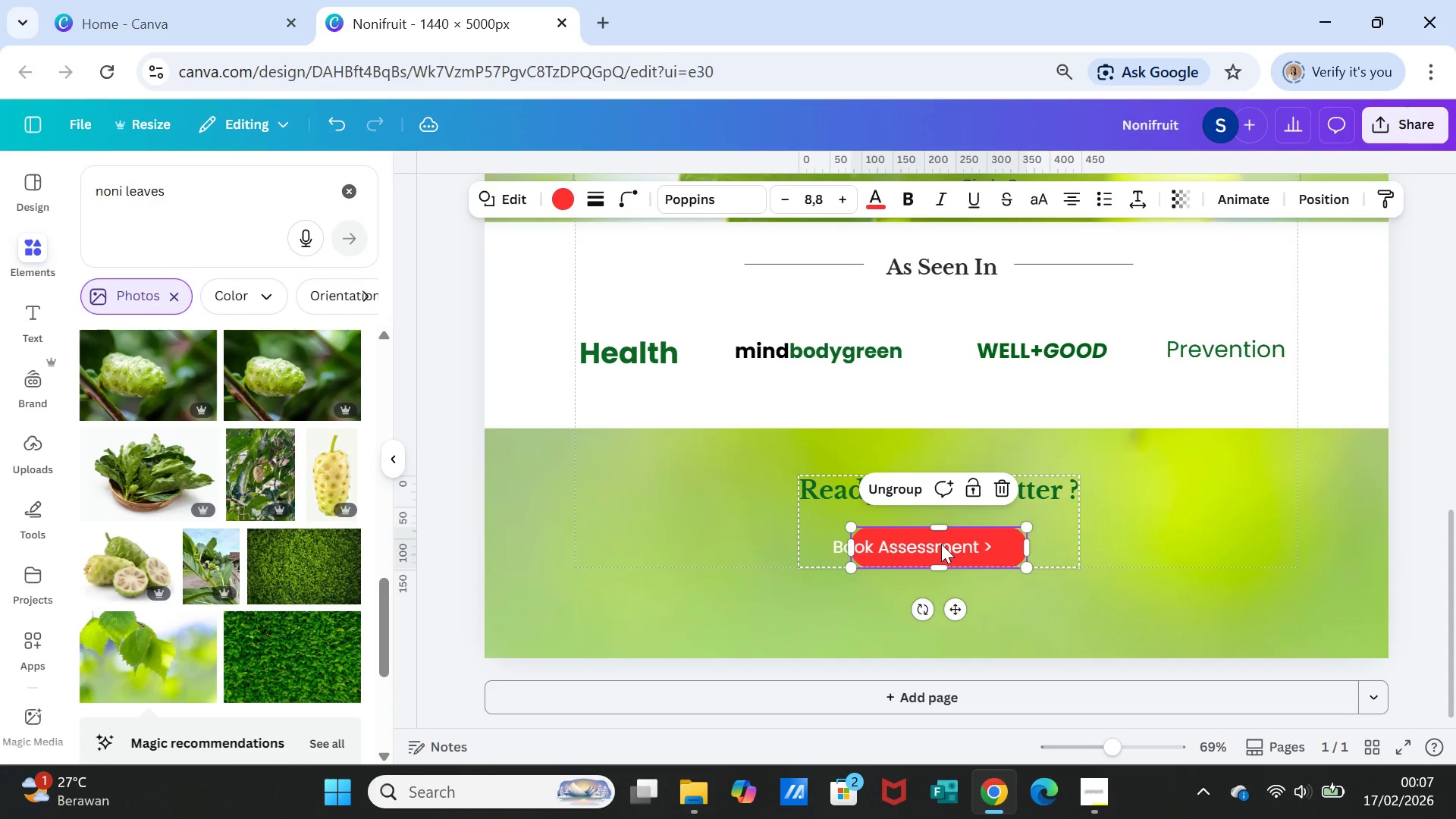 
left_click([941, 544])
 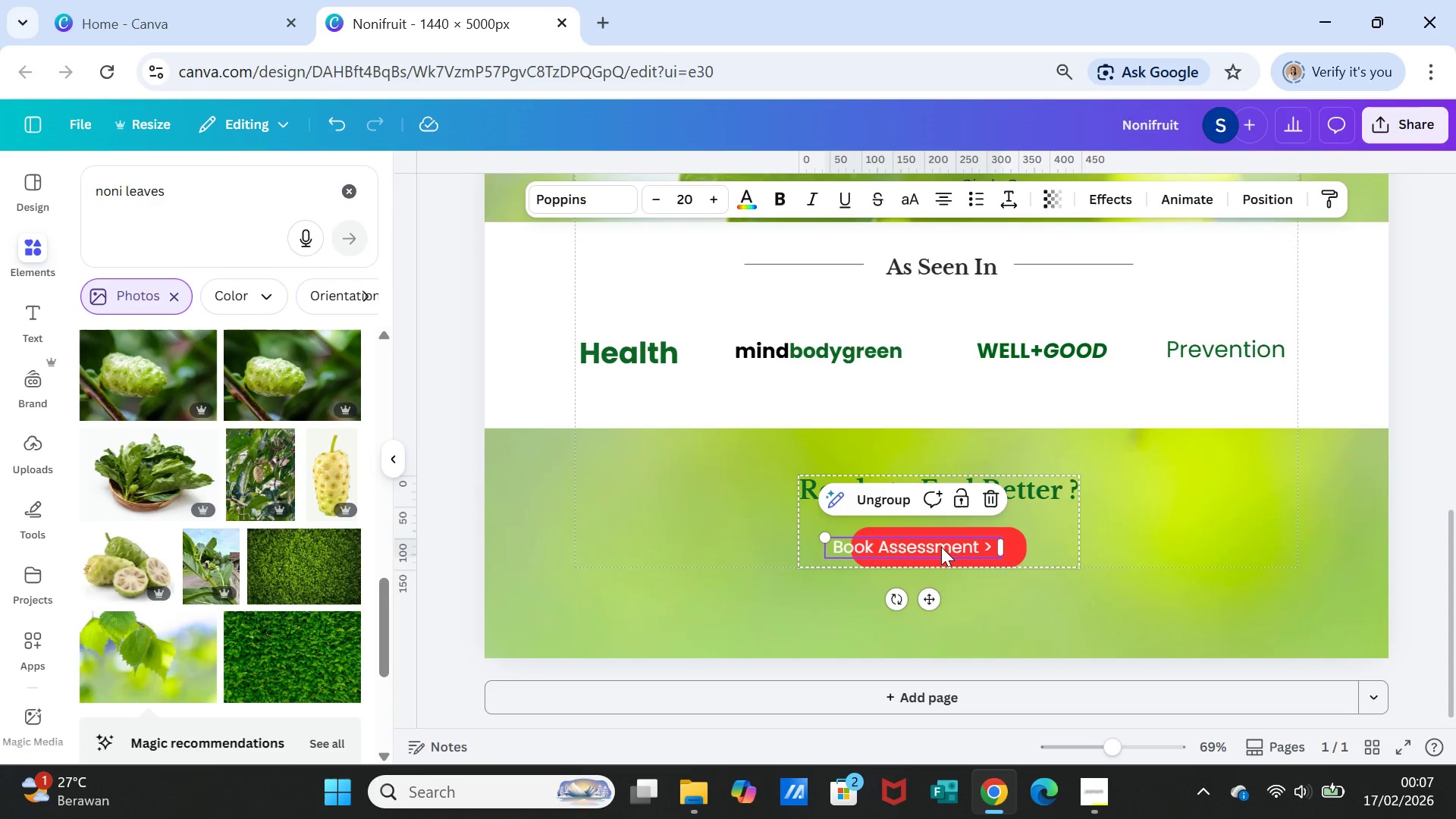 
left_click([941, 547])
 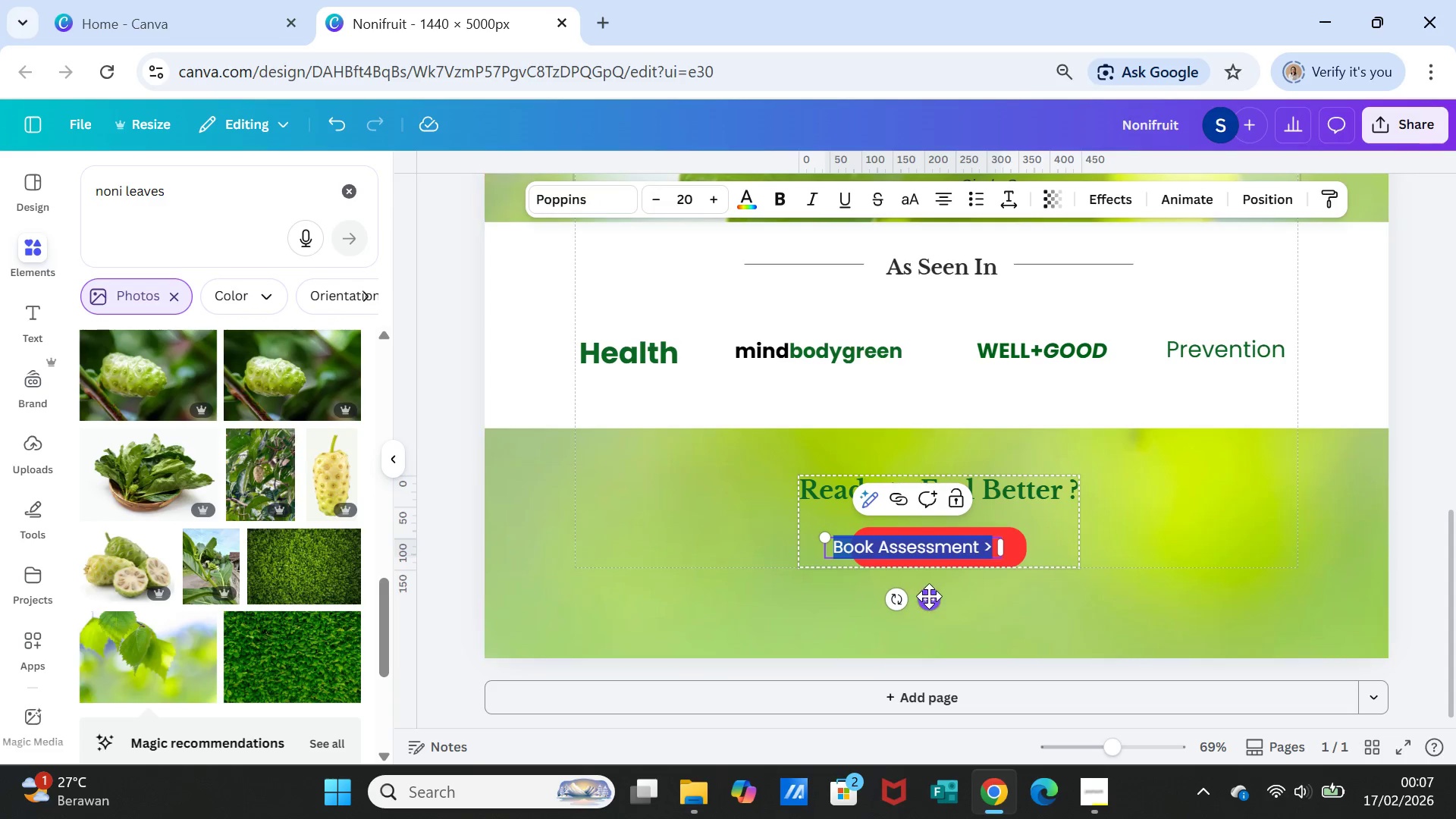 
left_click_drag(start_coordinate=[929, 596], to_coordinate=[952, 596])
 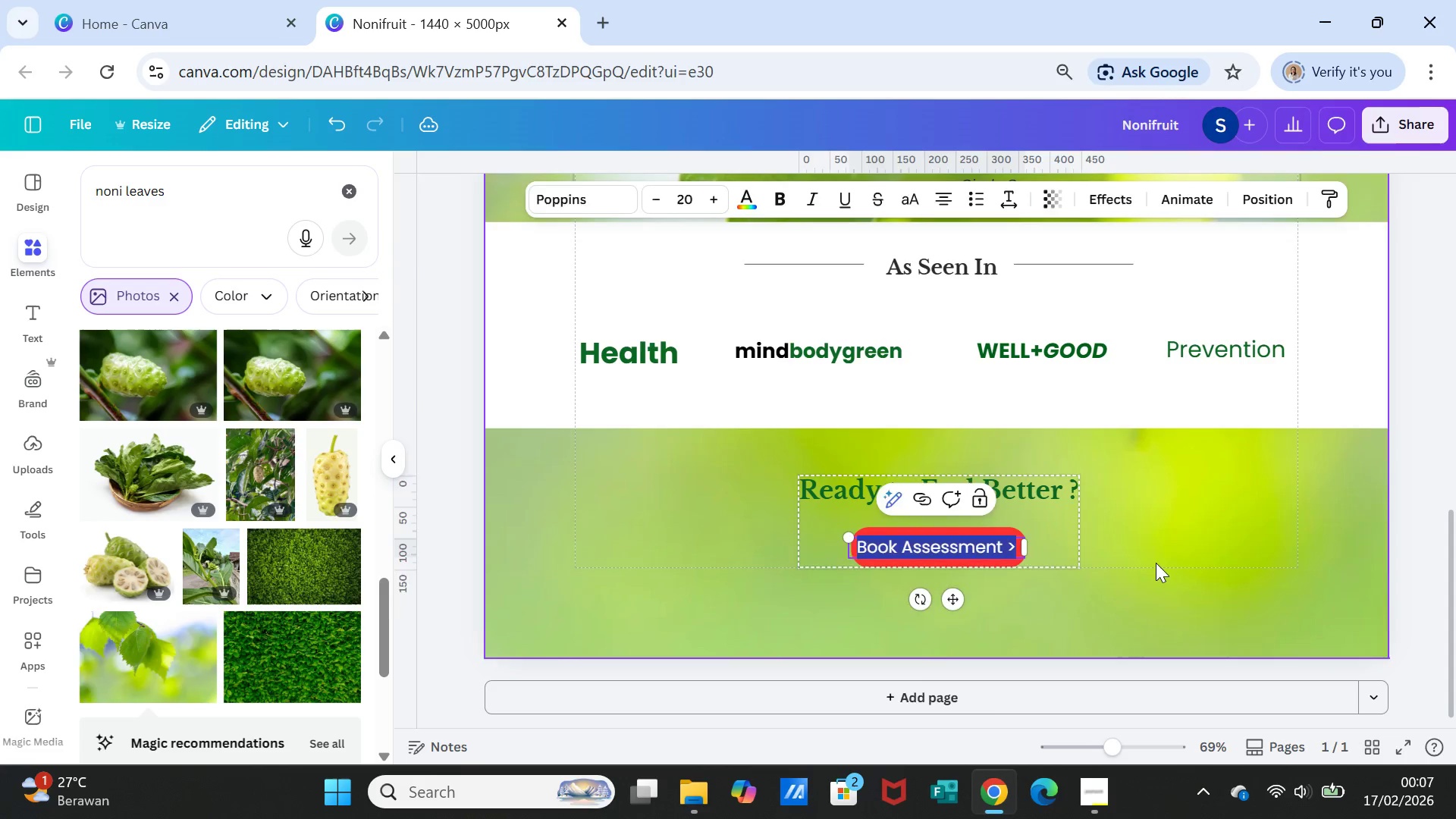 
left_click([1156, 563])
 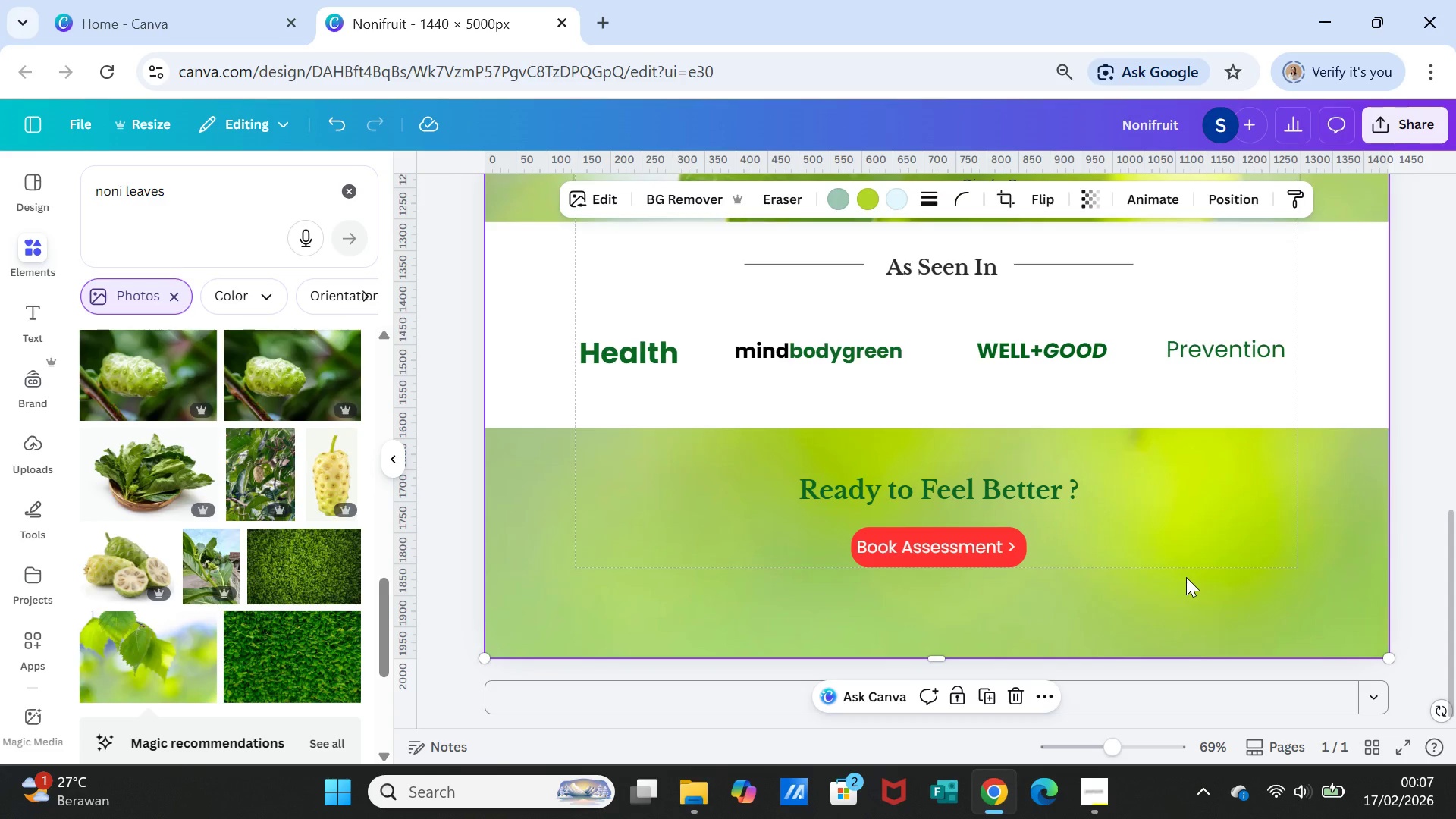 
scroll: coordinate [1191, 584], scroll_direction: up, amount: 4.0
 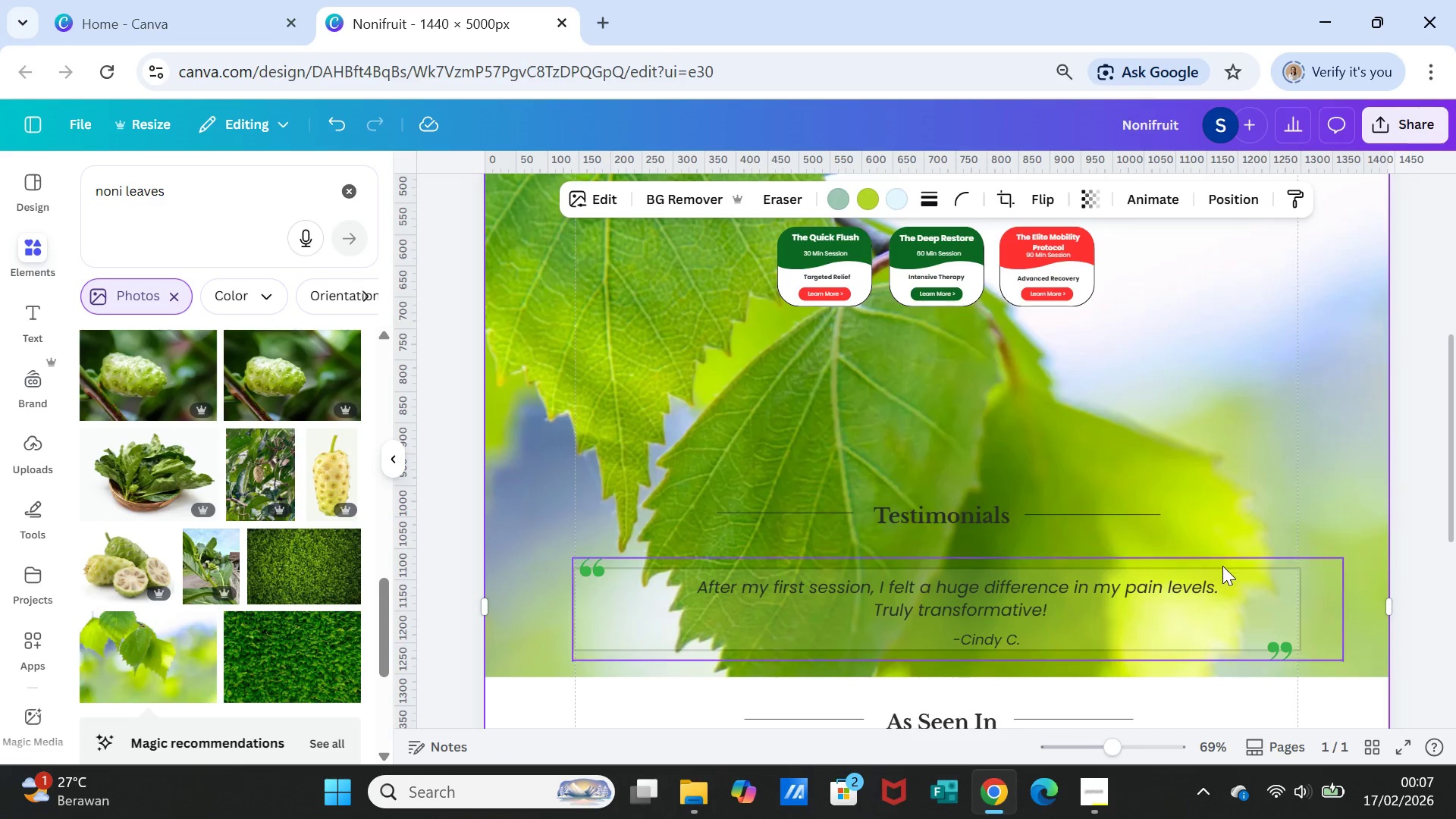 
left_click([1223, 578])
 